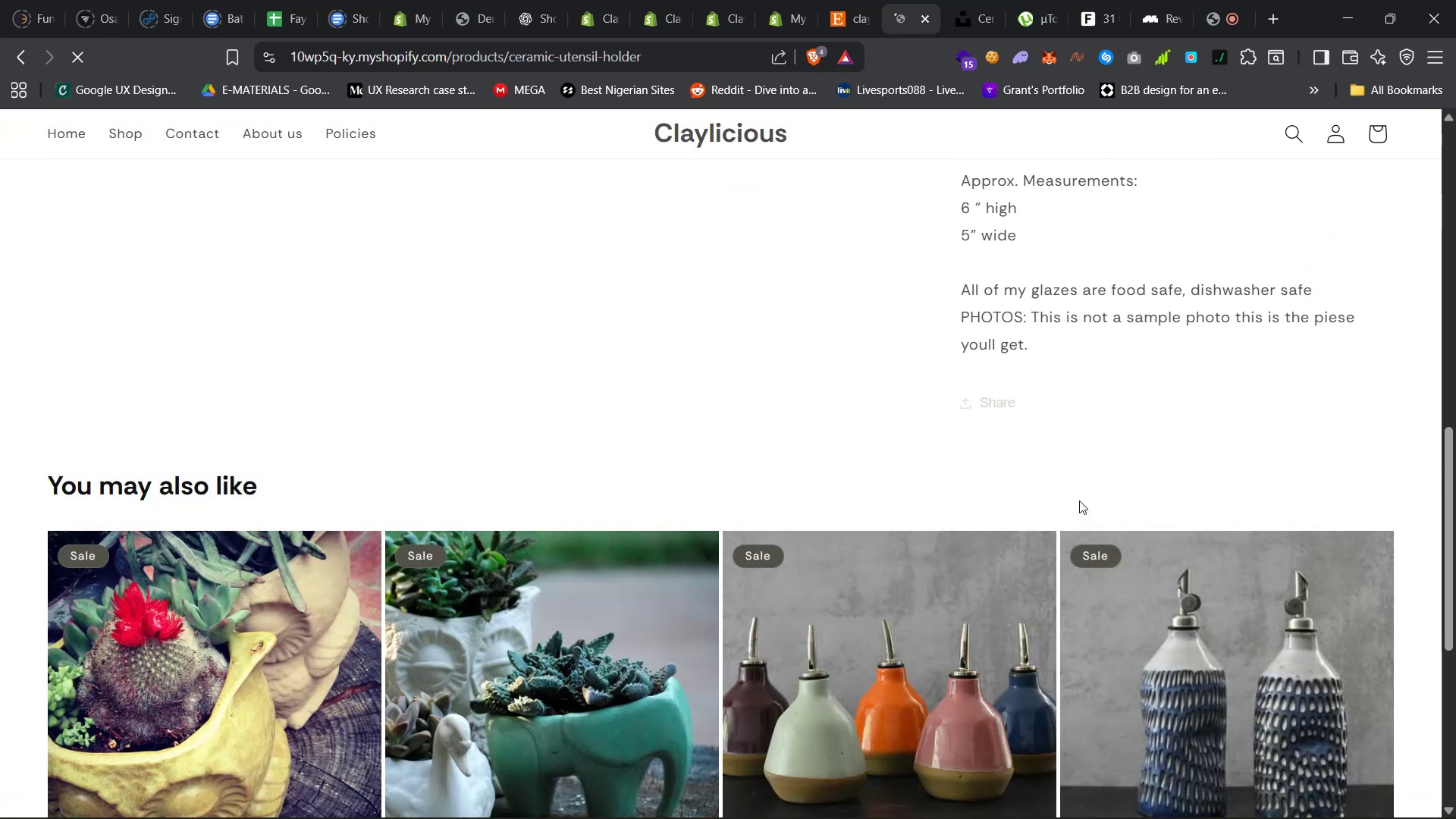 
scroll: coordinate [1080, 501], scroll_direction: up, amount: 27.0
 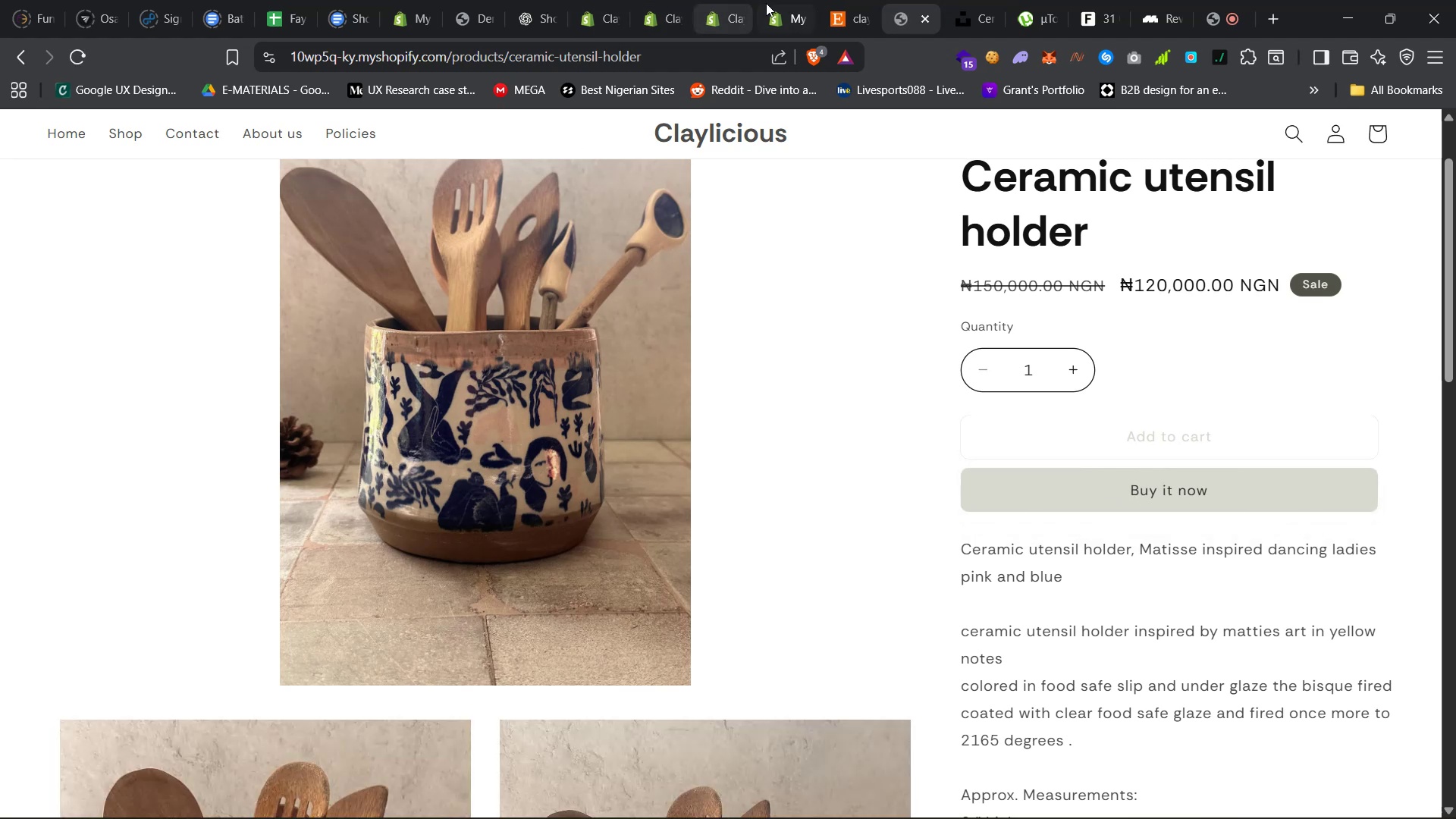 
left_click([834, 0])
 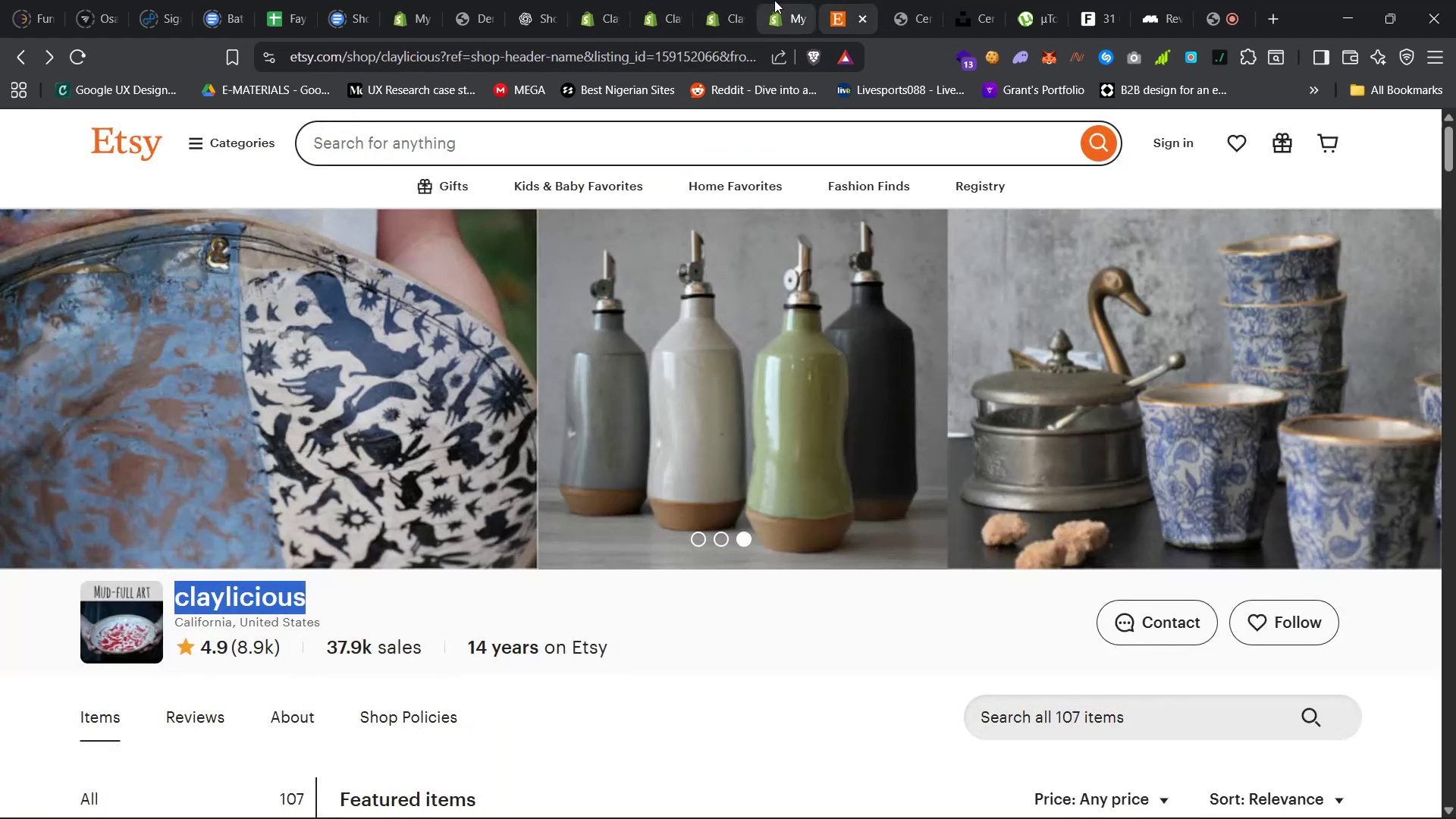 
double_click([774, 0])
 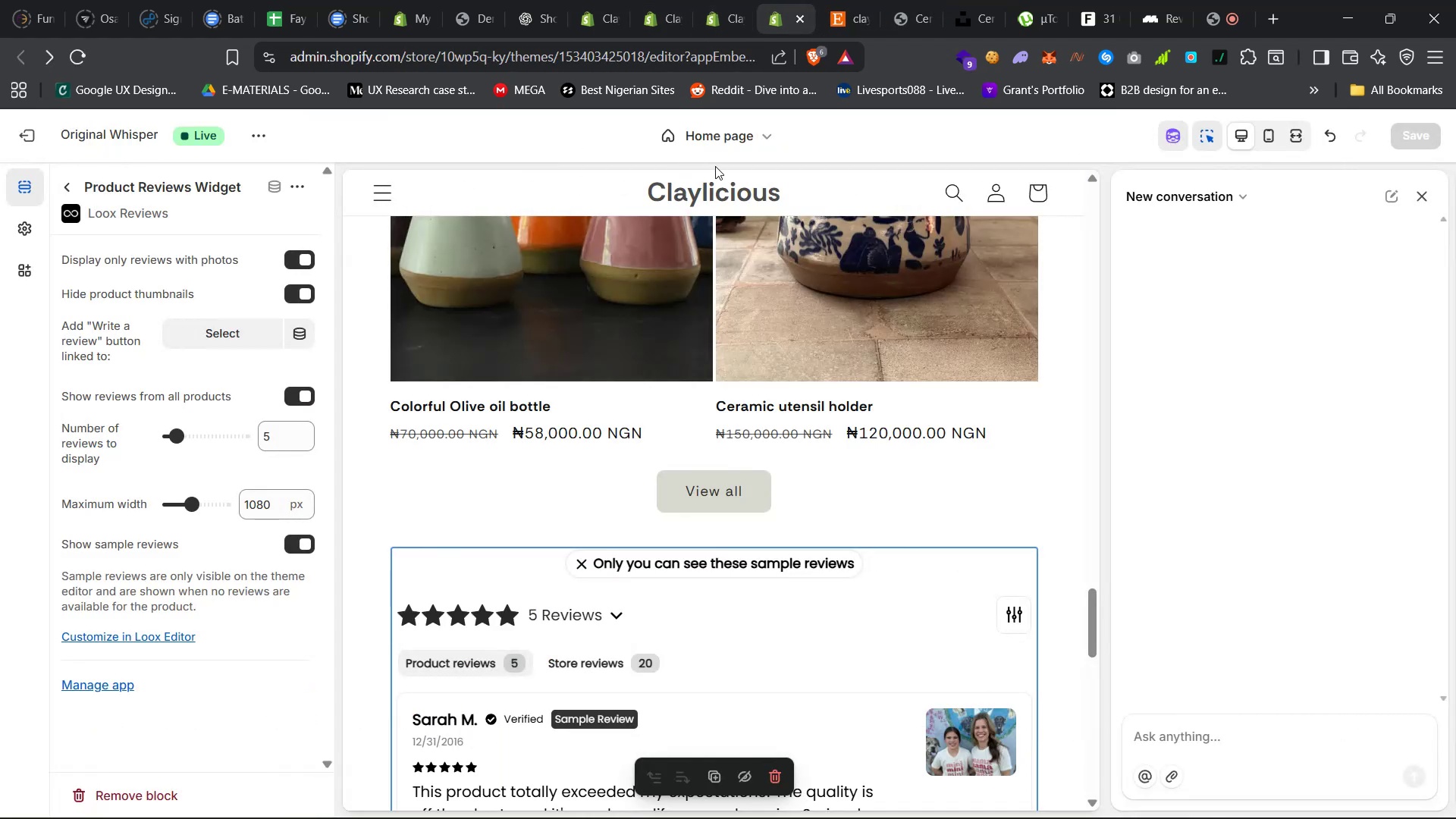 
left_click([766, 134])
 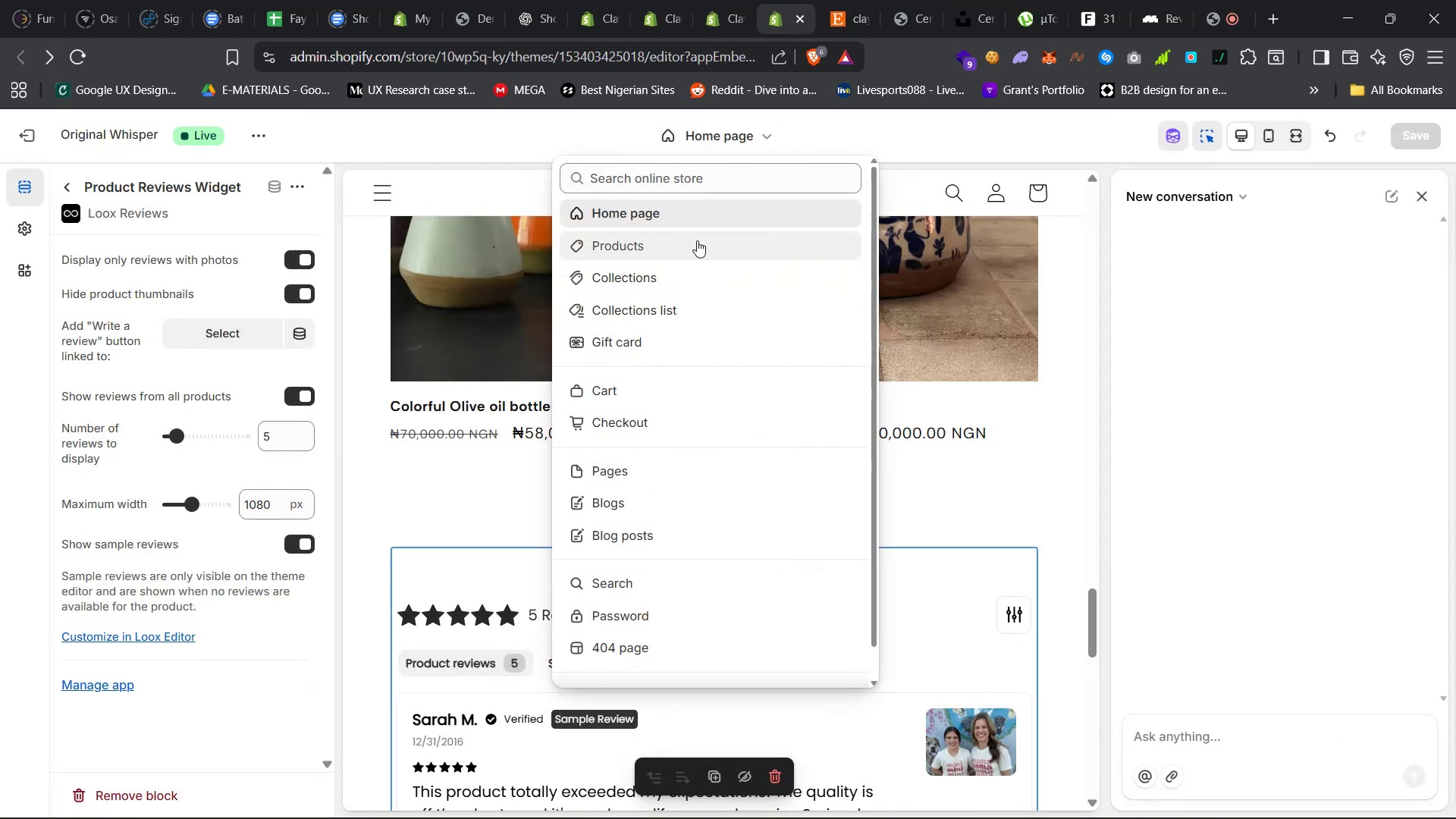 
left_click([698, 240])
 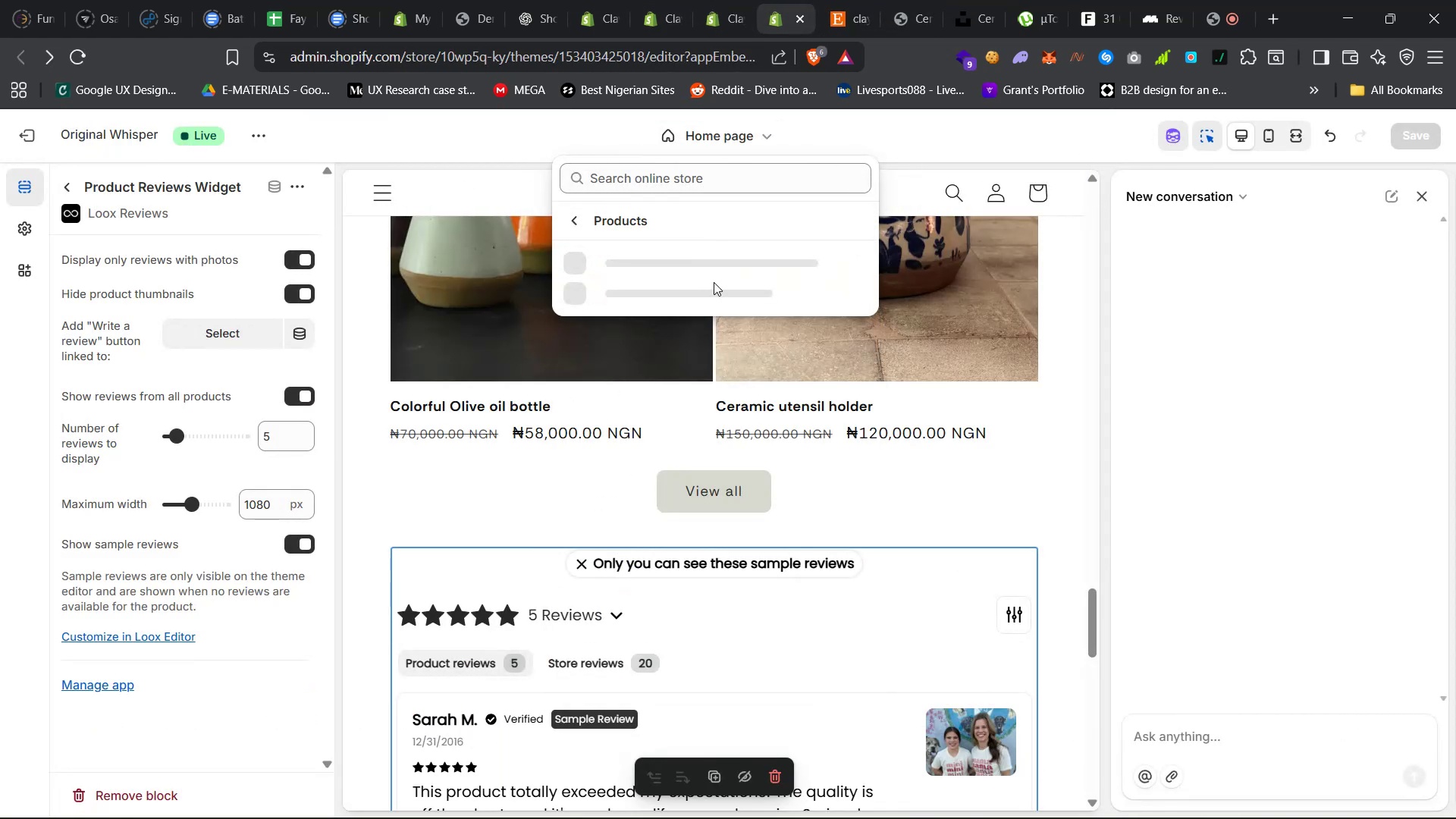 
mouse_move([667, 249])
 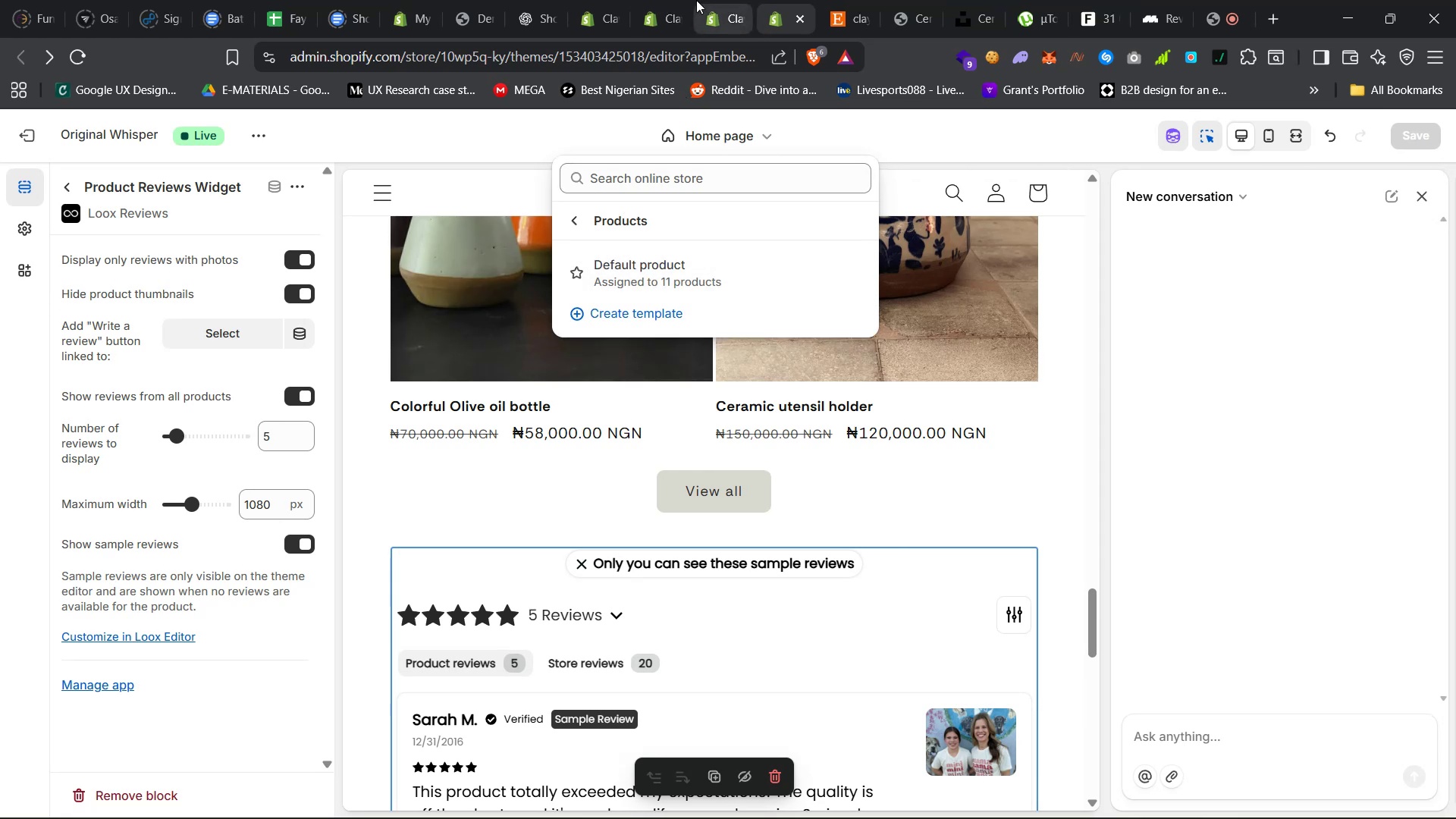 
left_click([711, 0])
 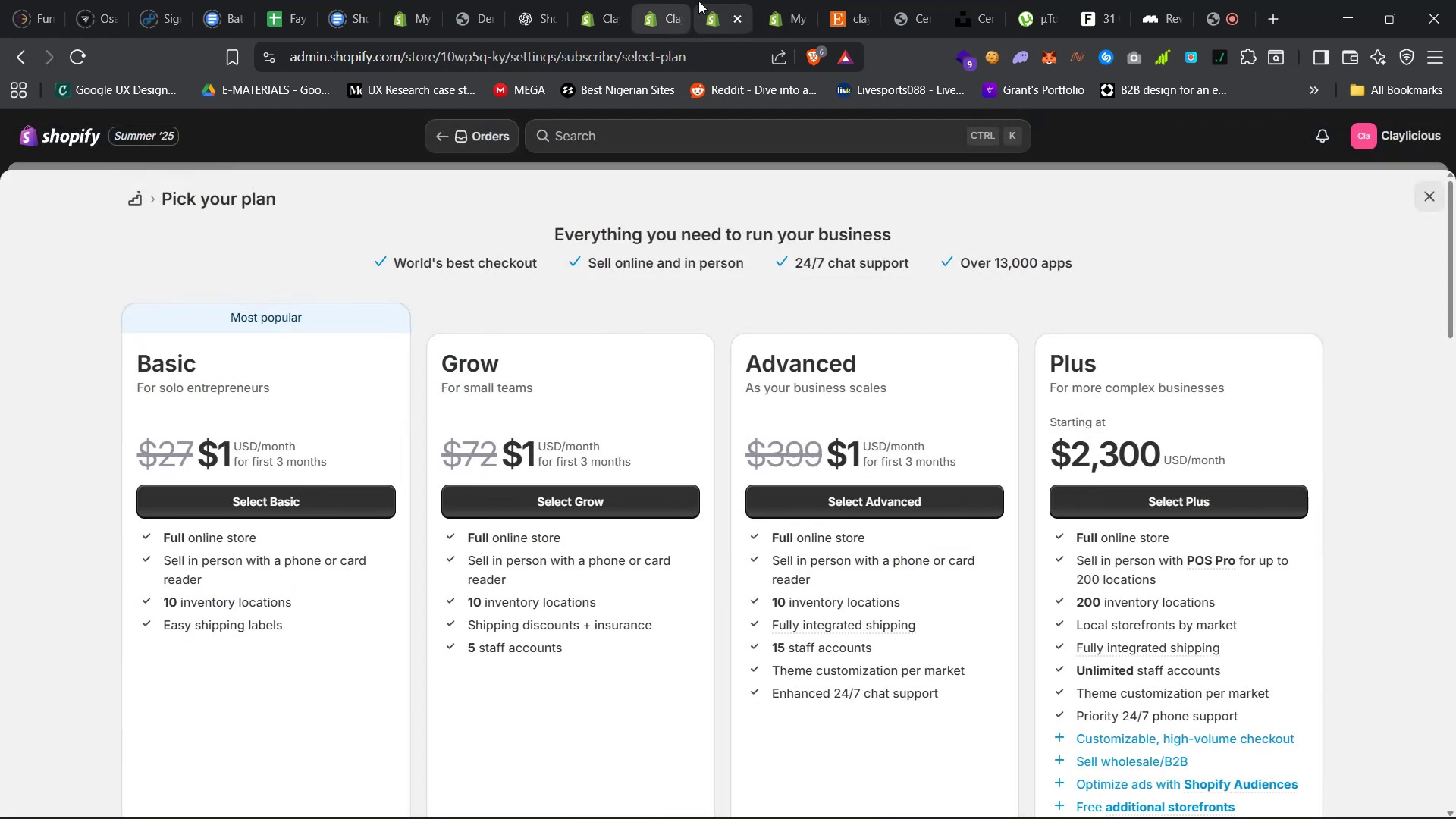 
left_click([733, 14])
 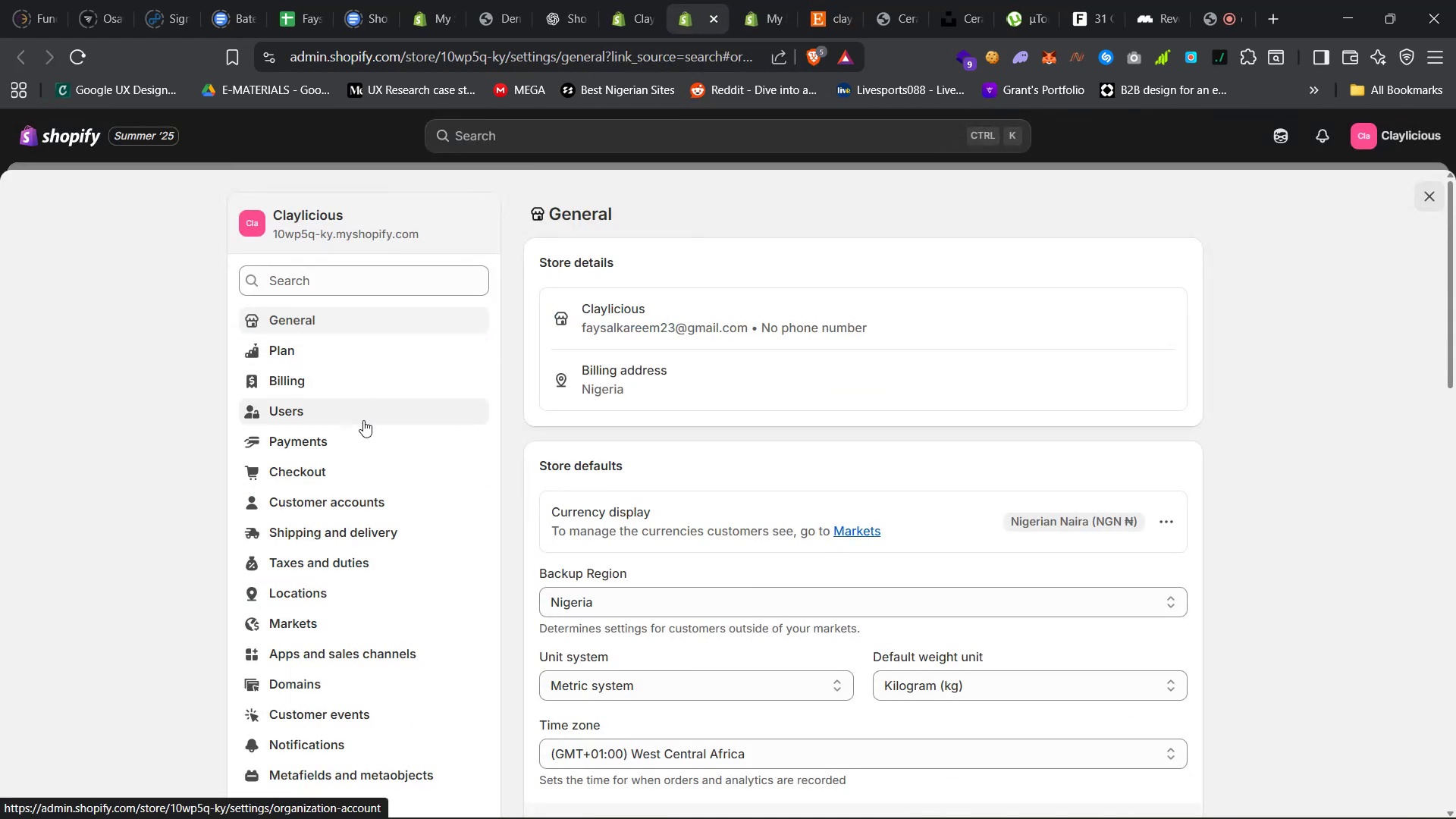 
left_click([351, 441])
 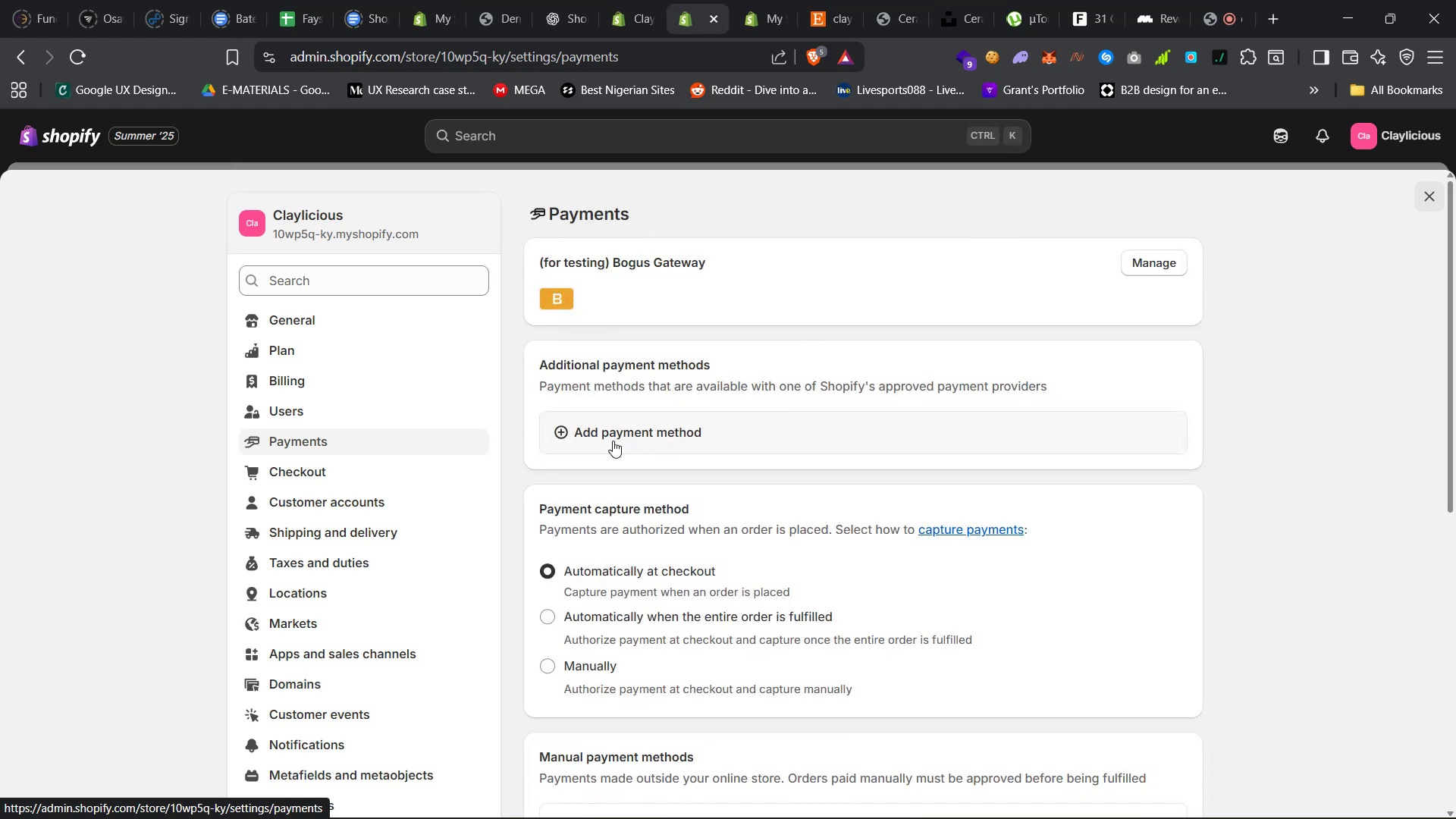 
wait(7.21)
 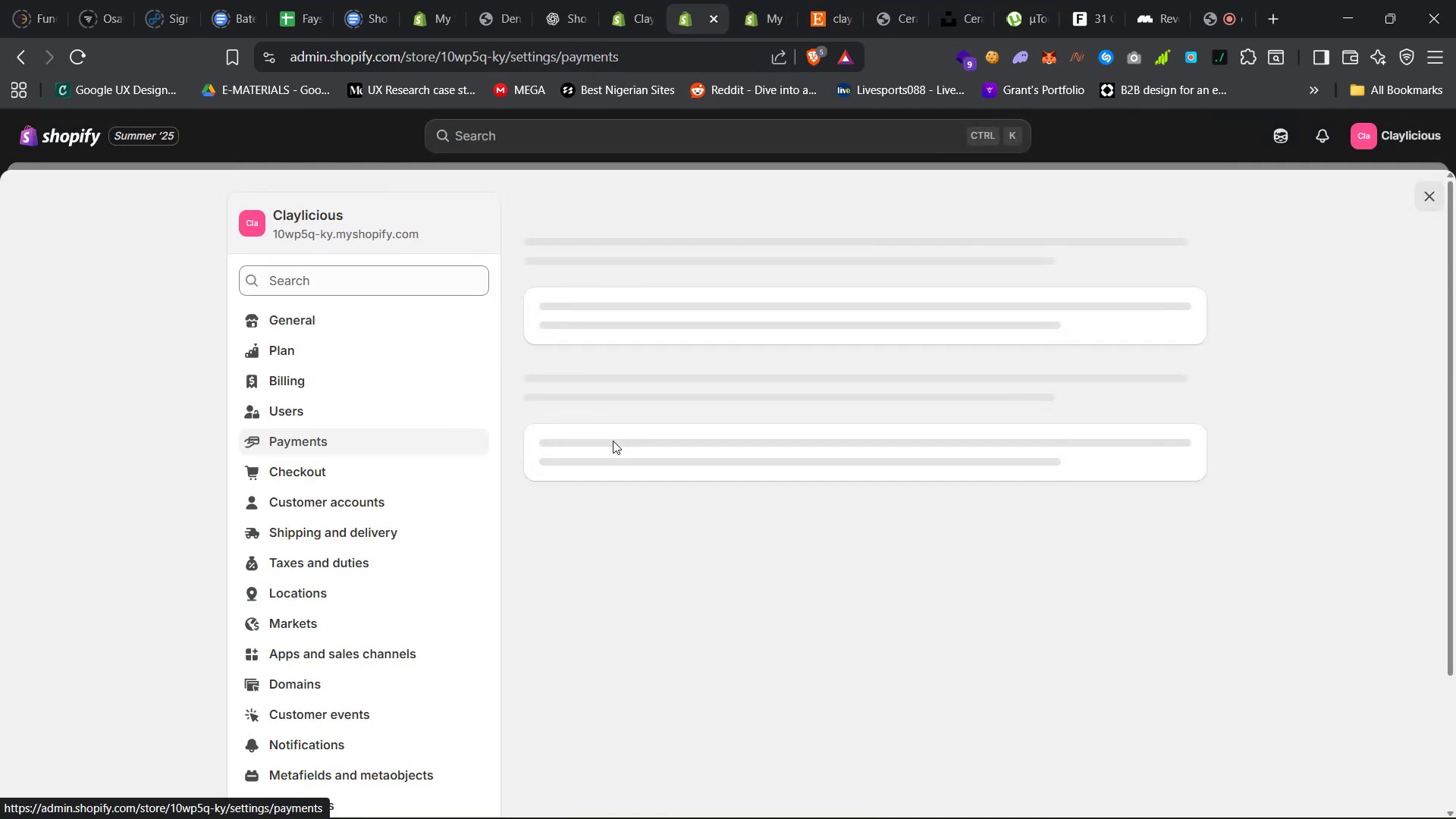 
left_click([614, 439])
 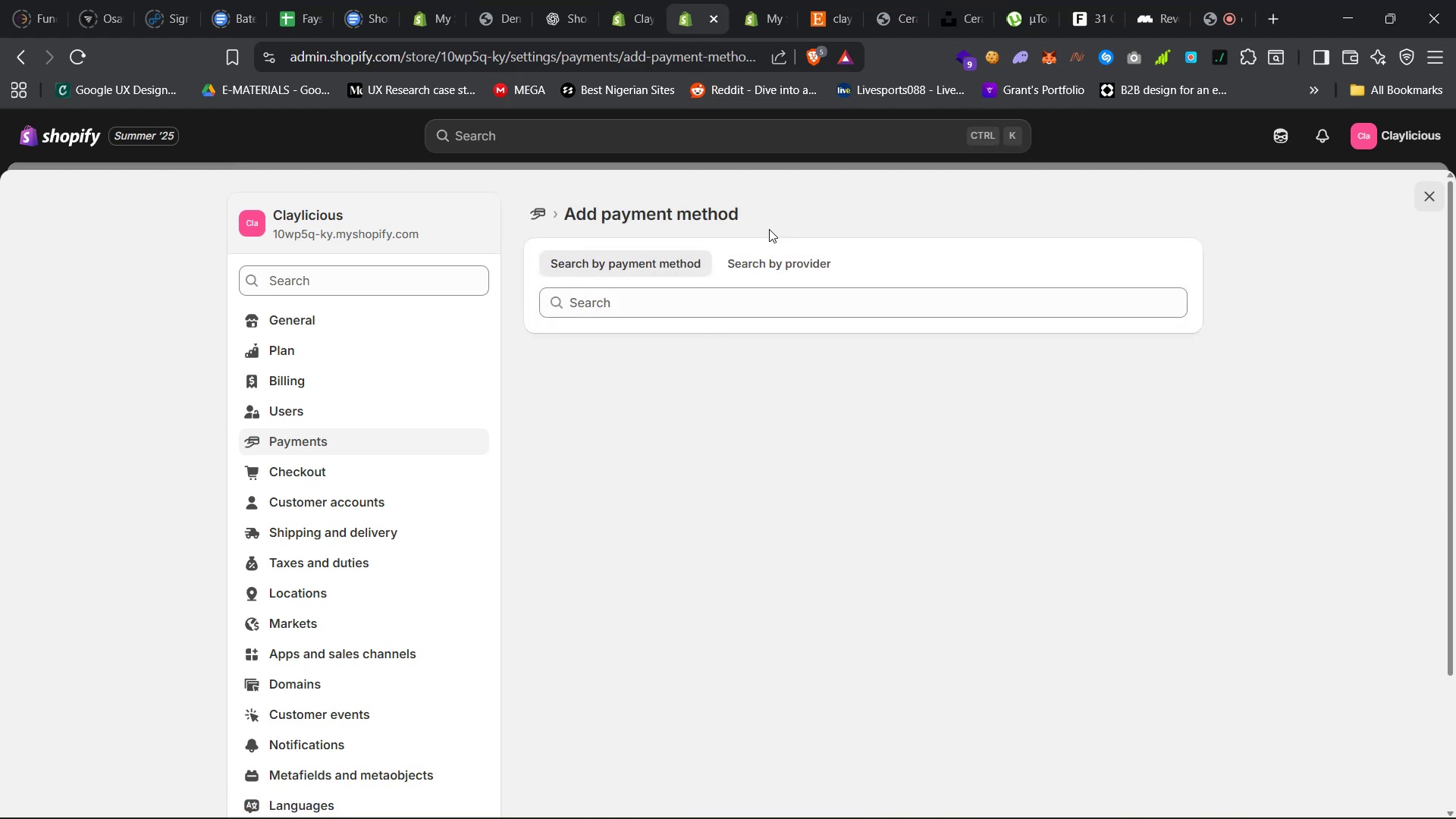 
left_click([802, 255])
 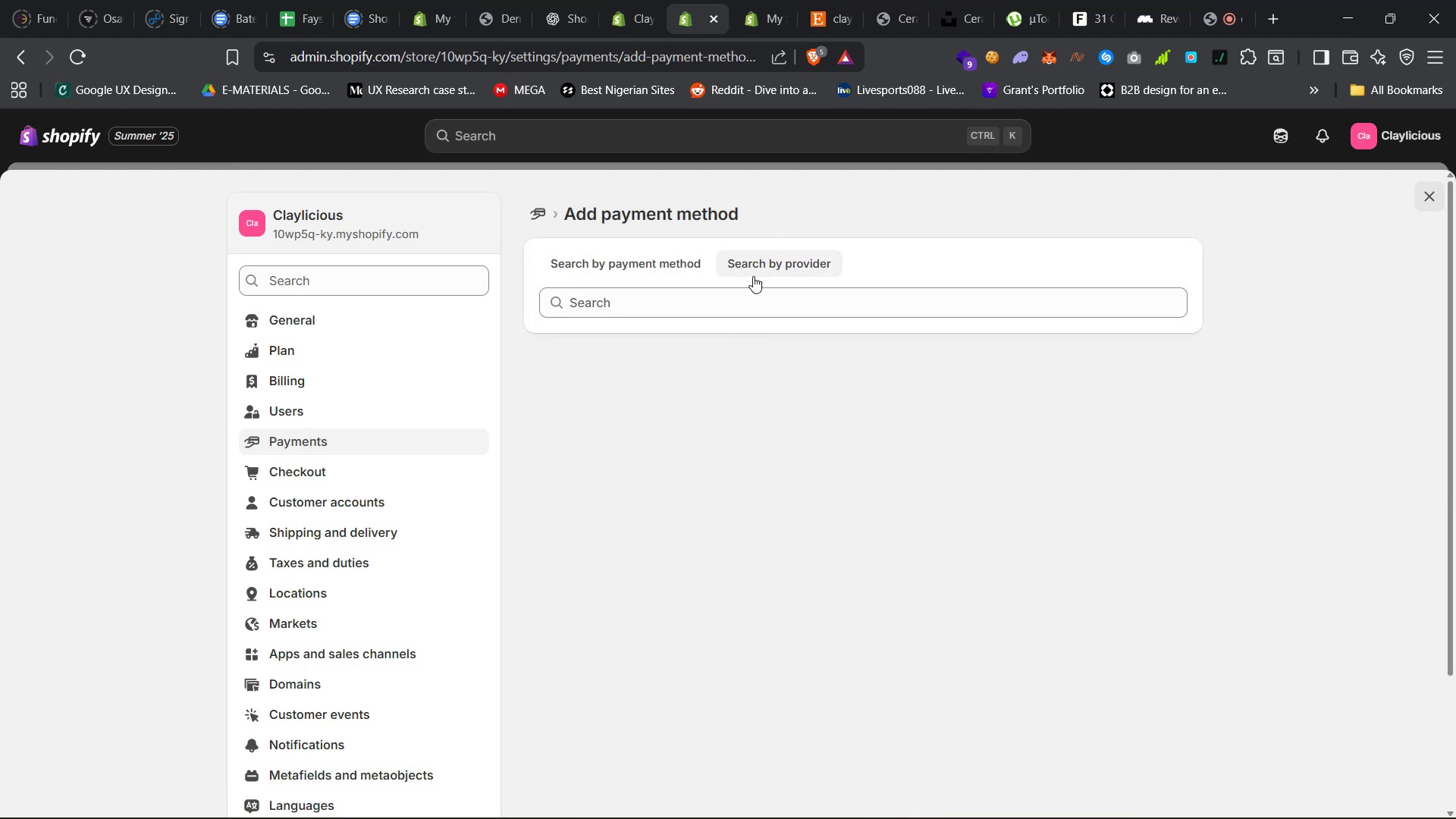 
left_click([717, 300])
 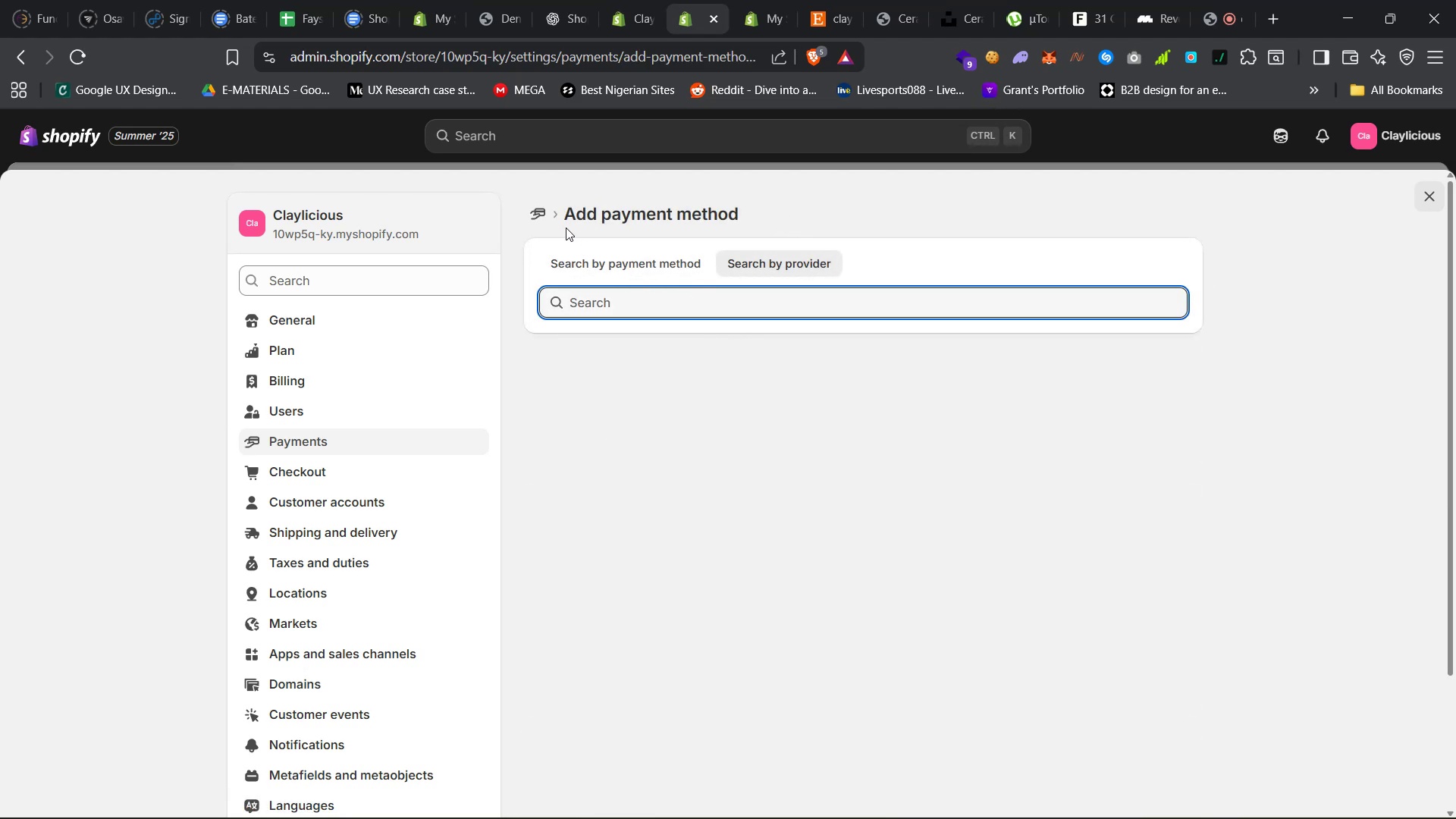 
left_click([537, 211])
 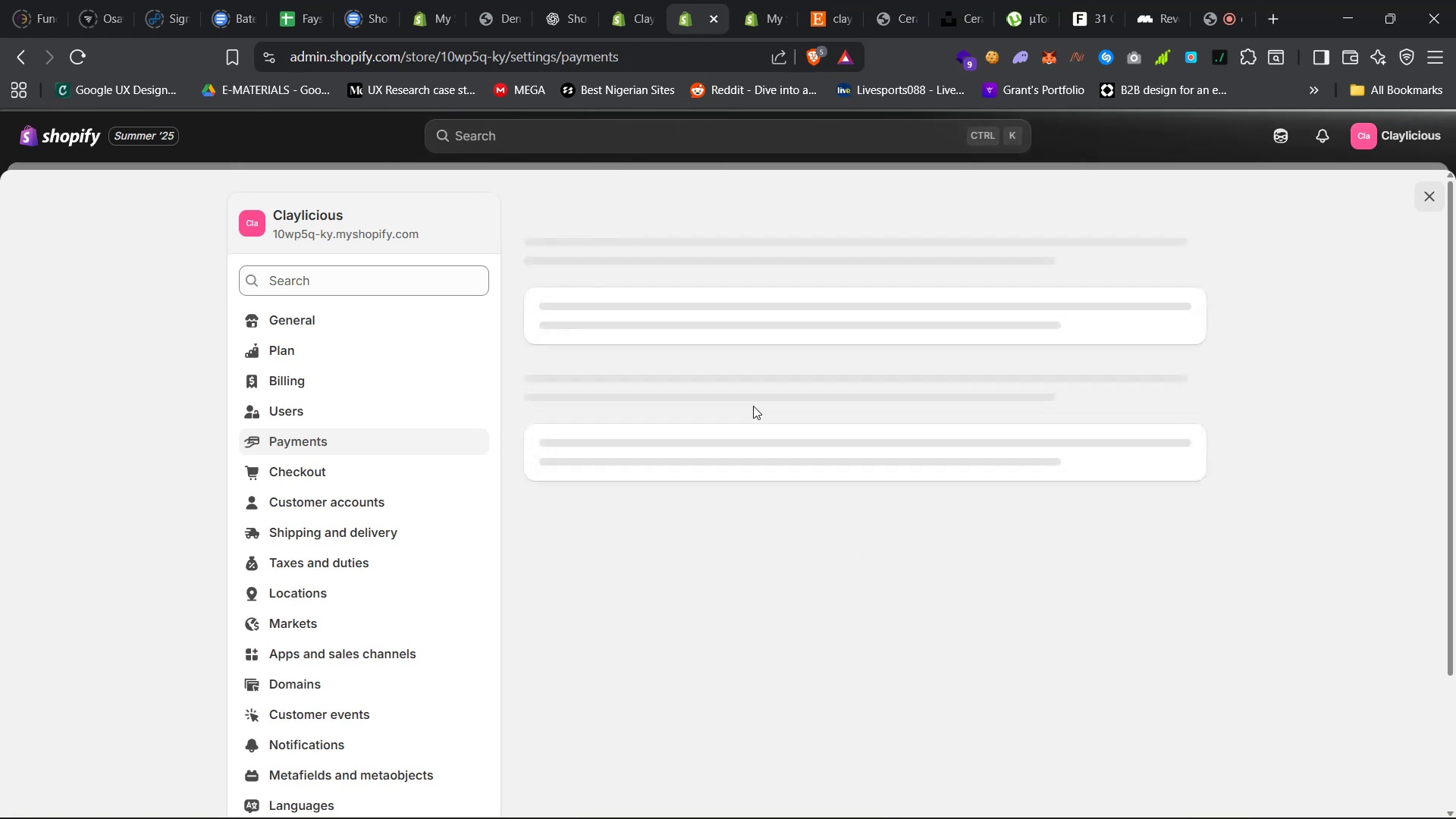 
wait(8.51)
 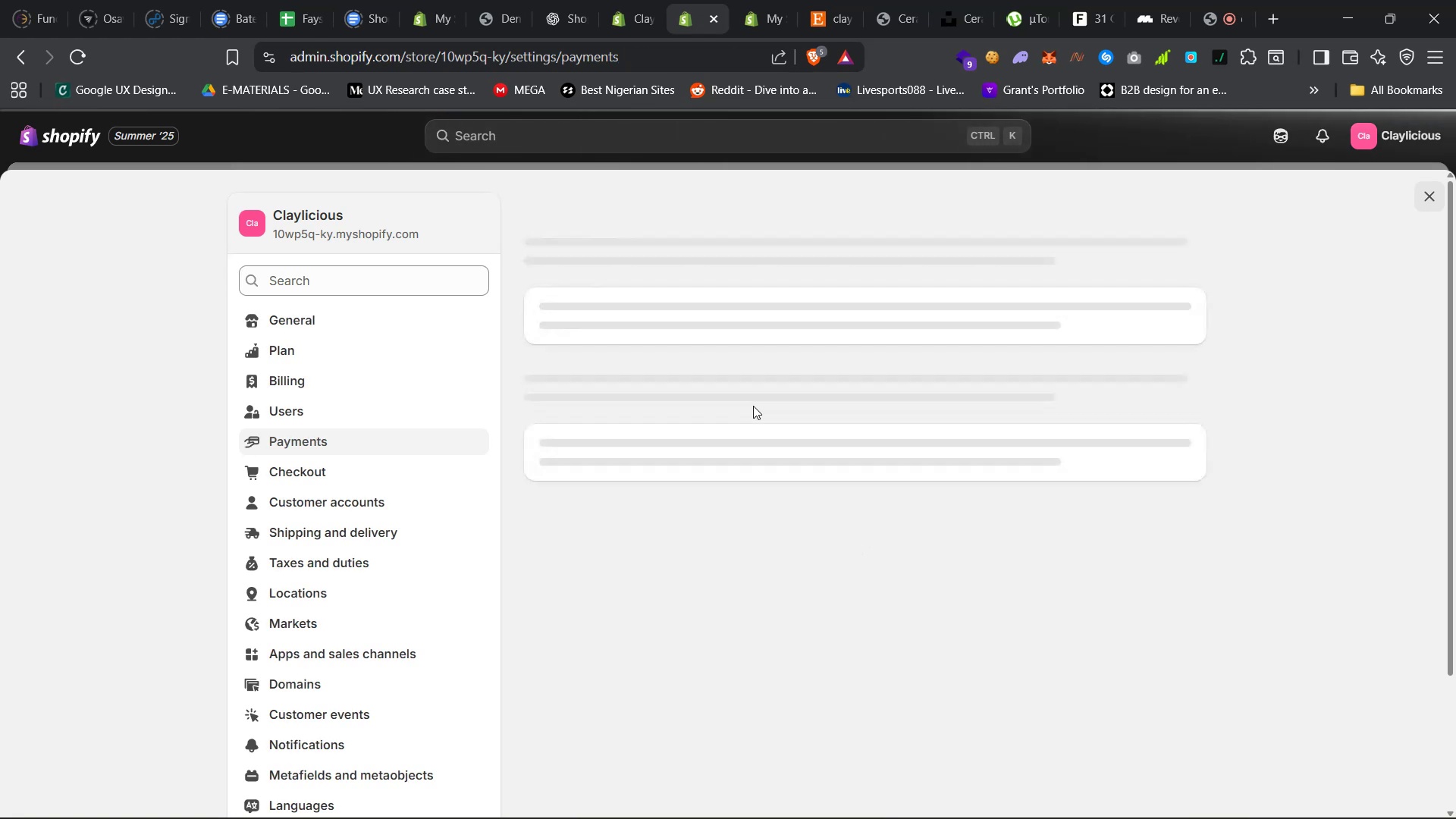 
left_click([823, 0])
 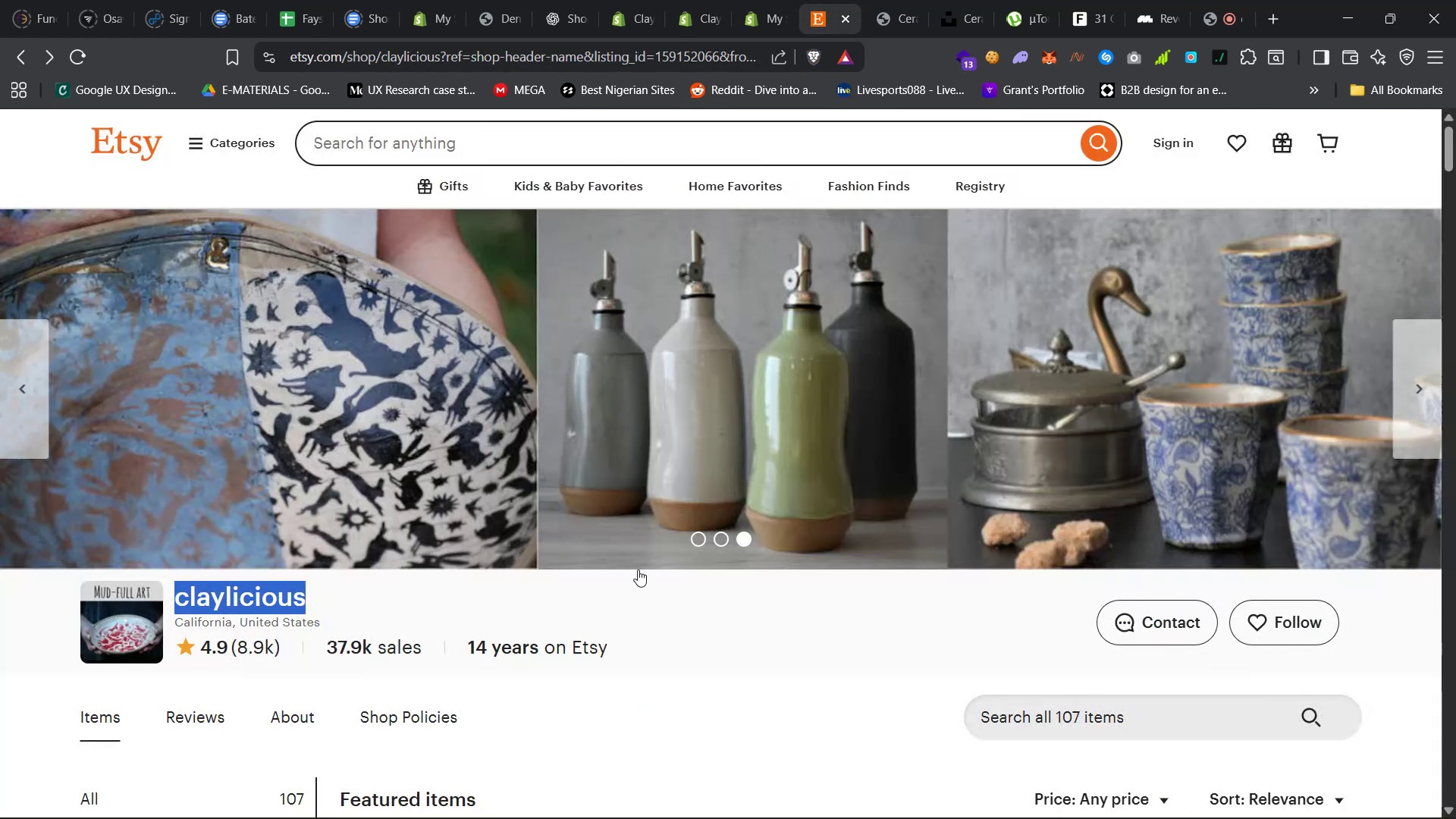 
scroll: coordinate [645, 577], scroll_direction: down, amount: 6.0
 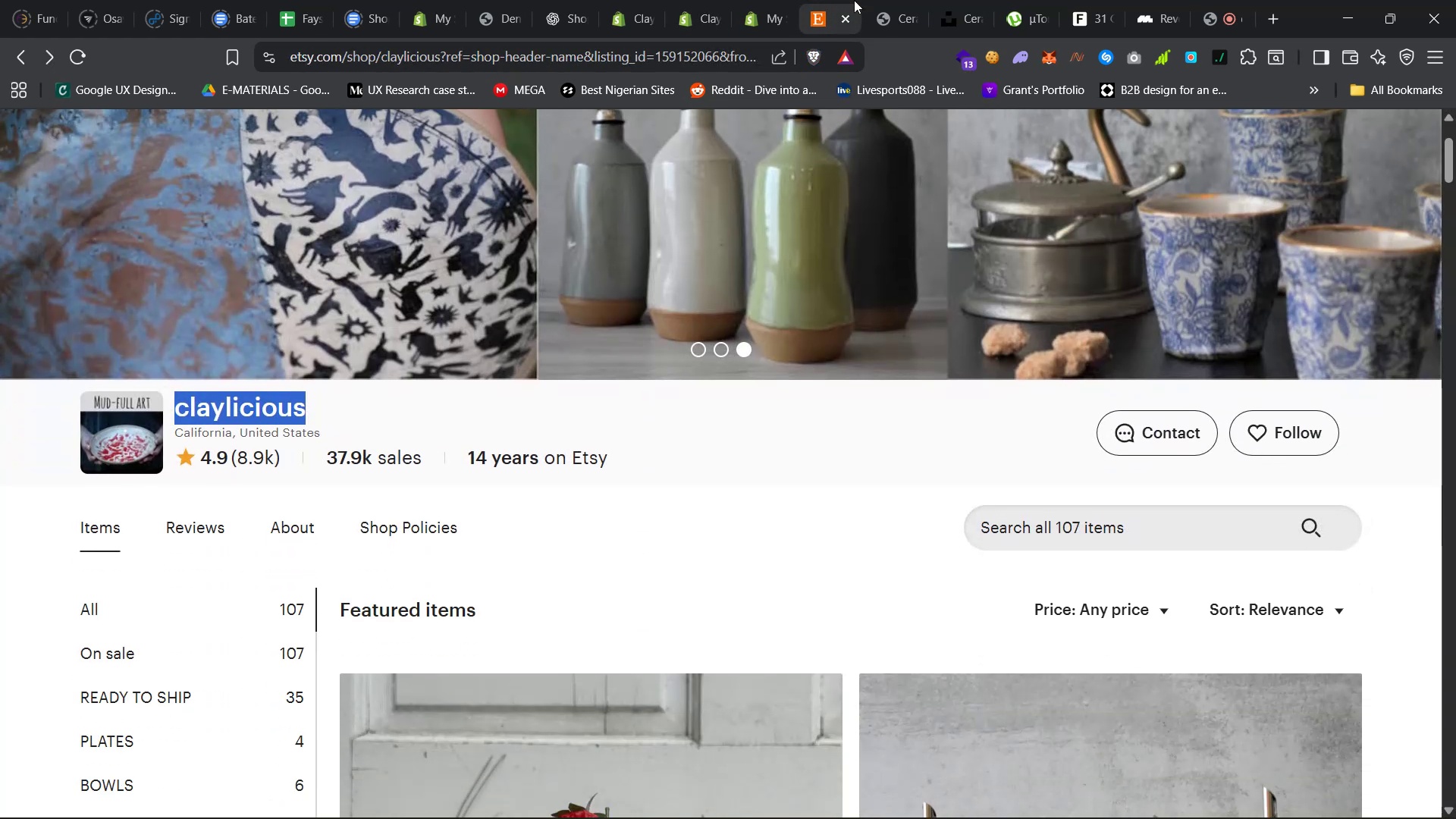 
left_click([883, 0])
 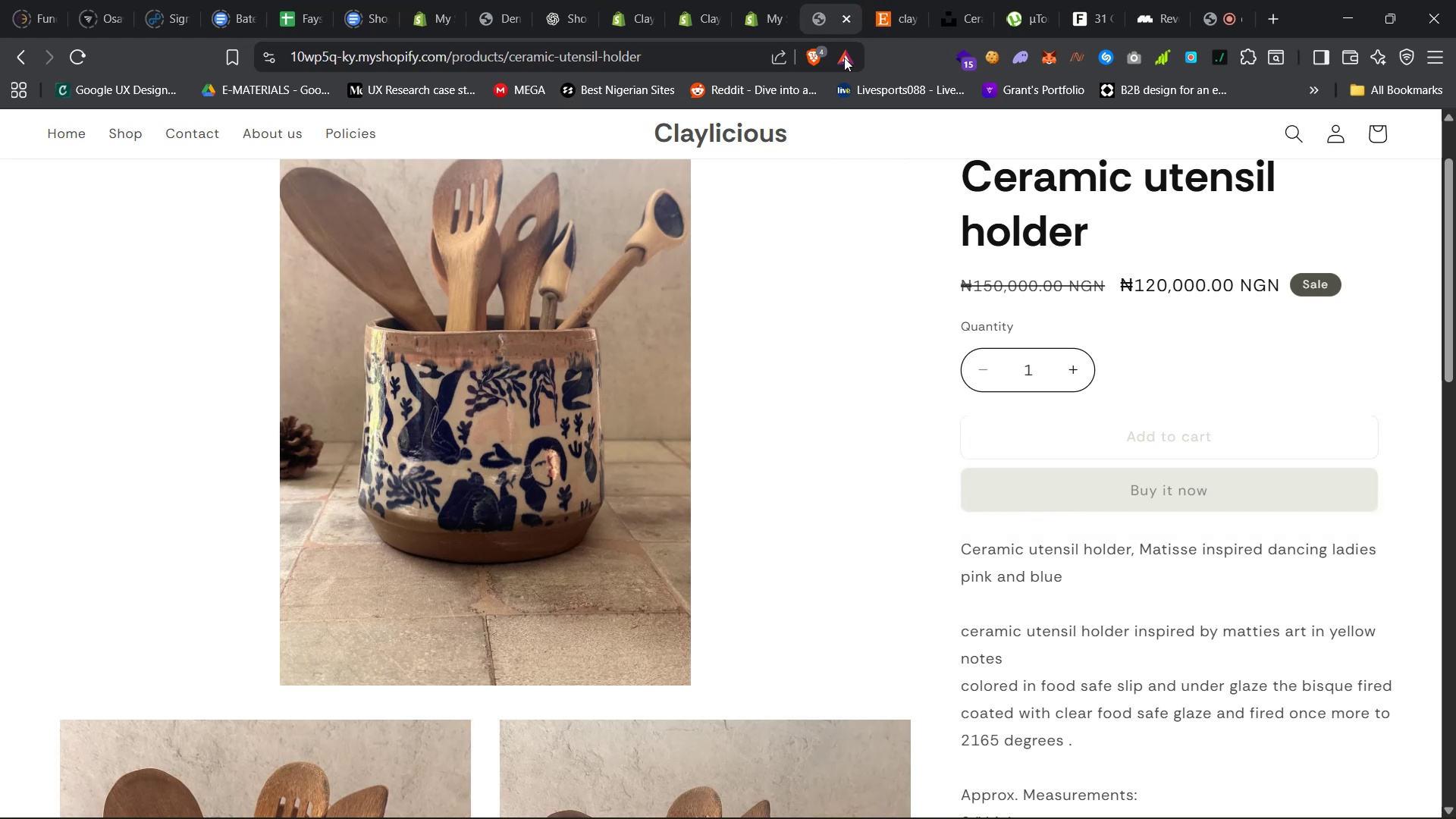 
left_click([1071, 372])
 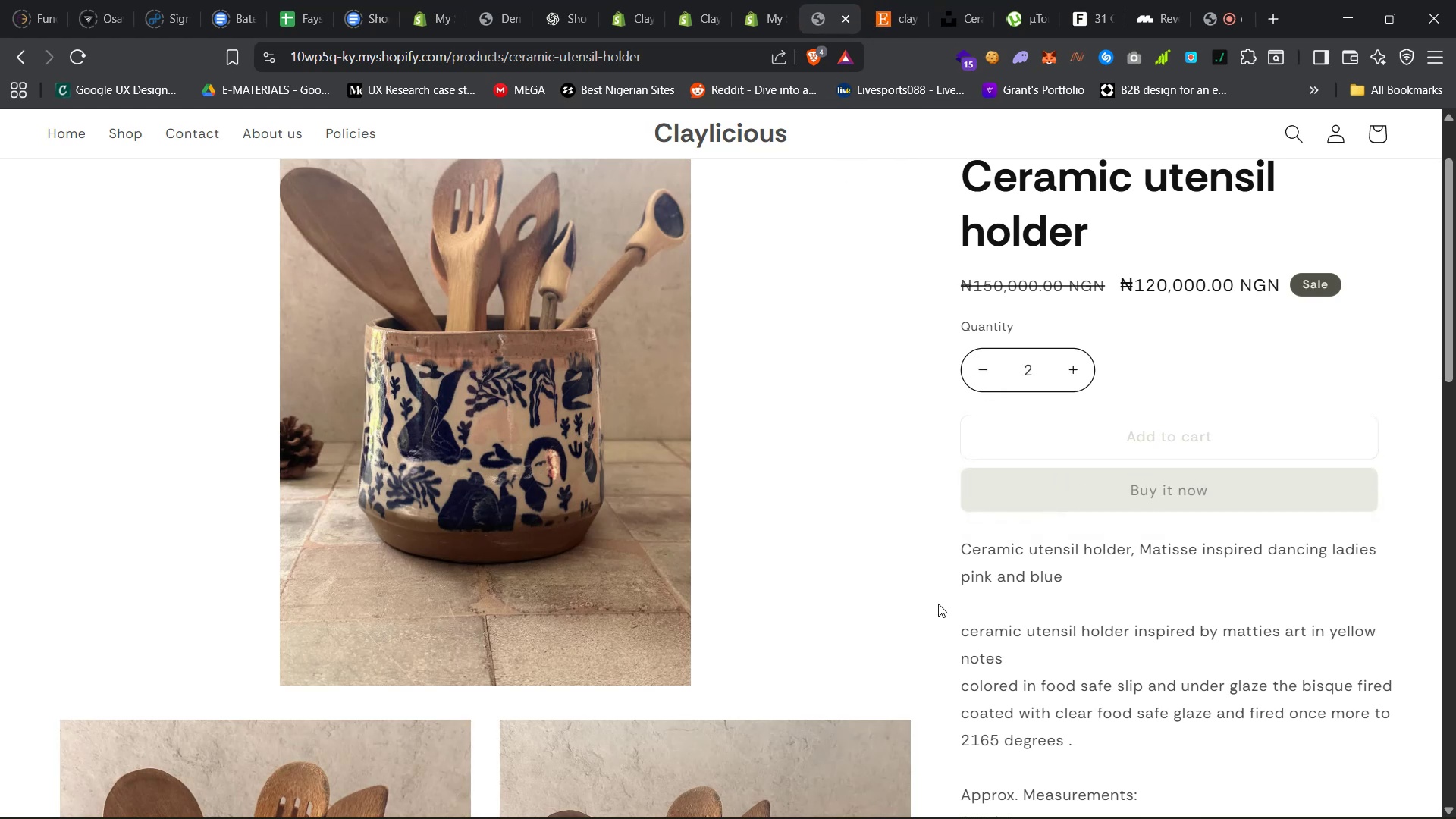 
scroll: coordinate [919, 561], scroll_direction: down, amount: 9.0
 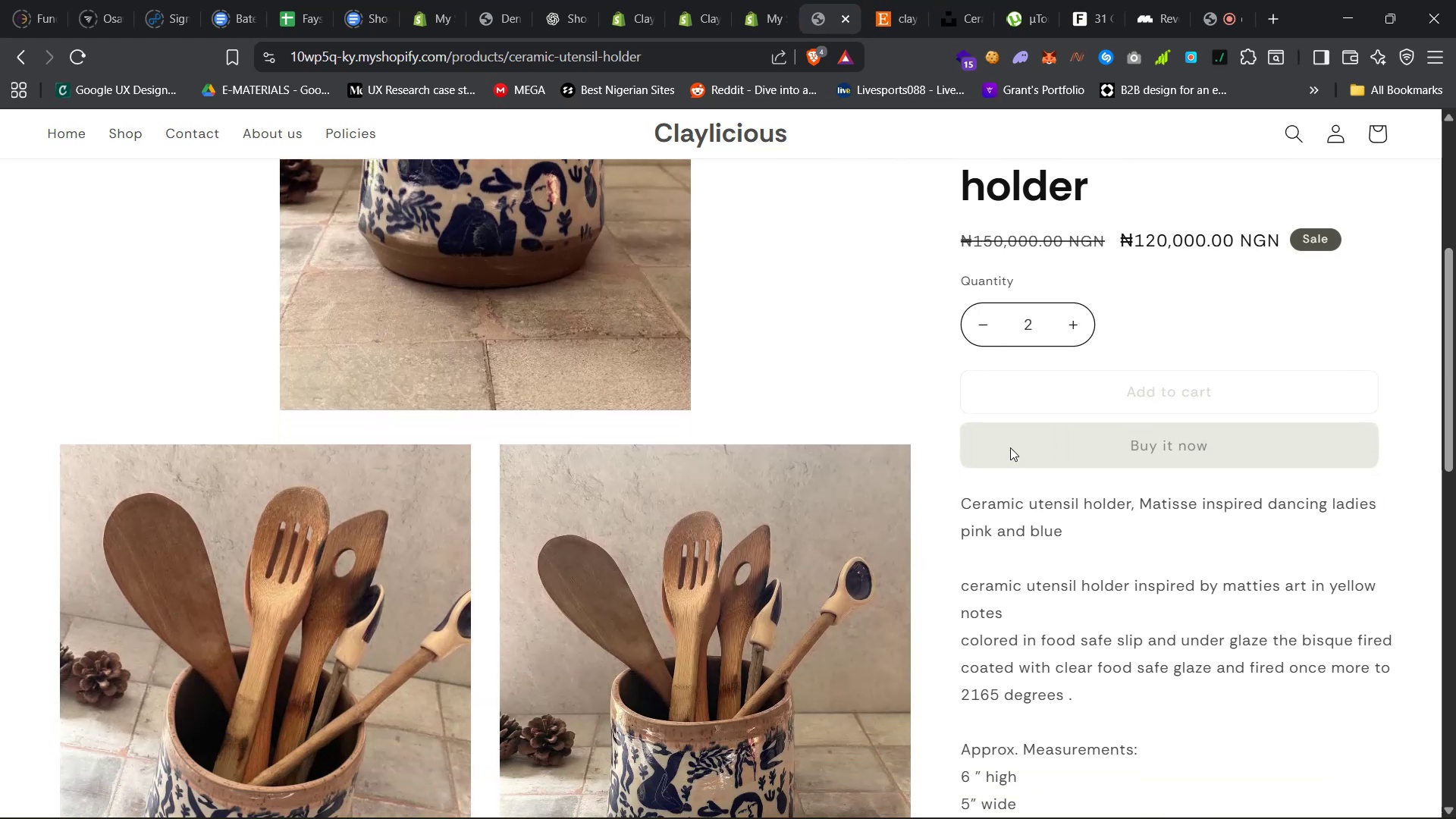 
left_click([1016, 438])
 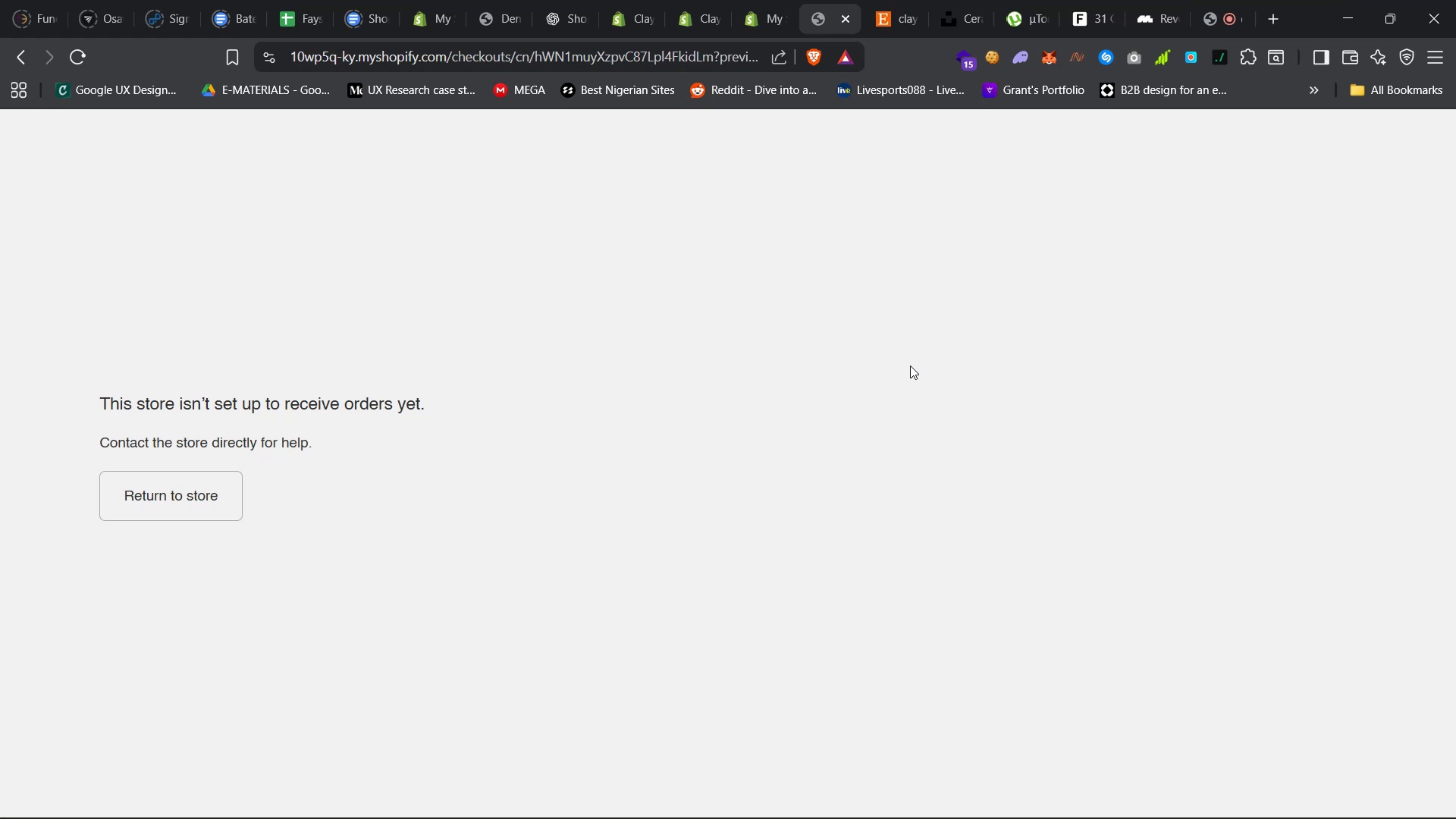 
wait(175.2)
 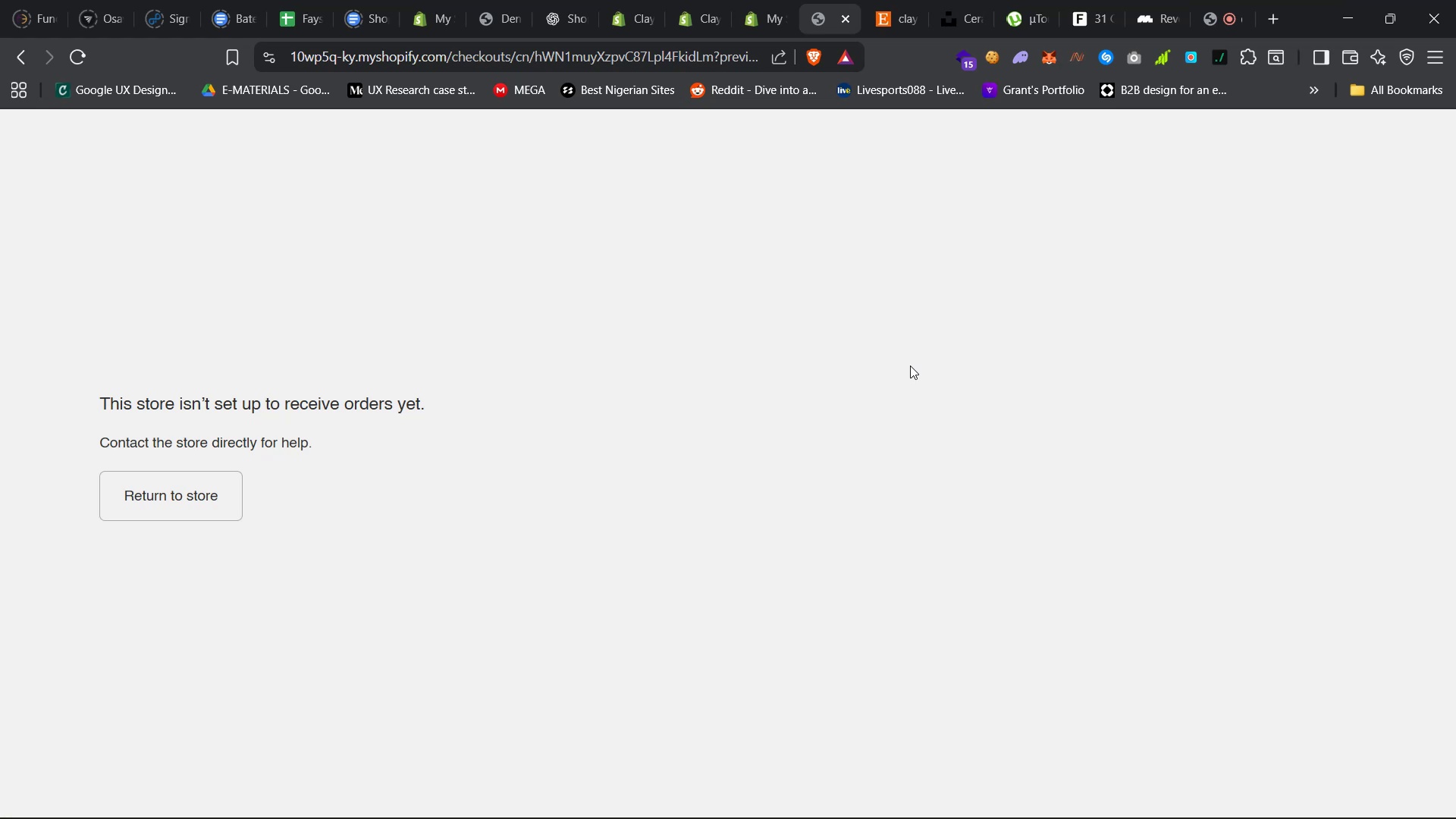 
left_click([691, 0])
 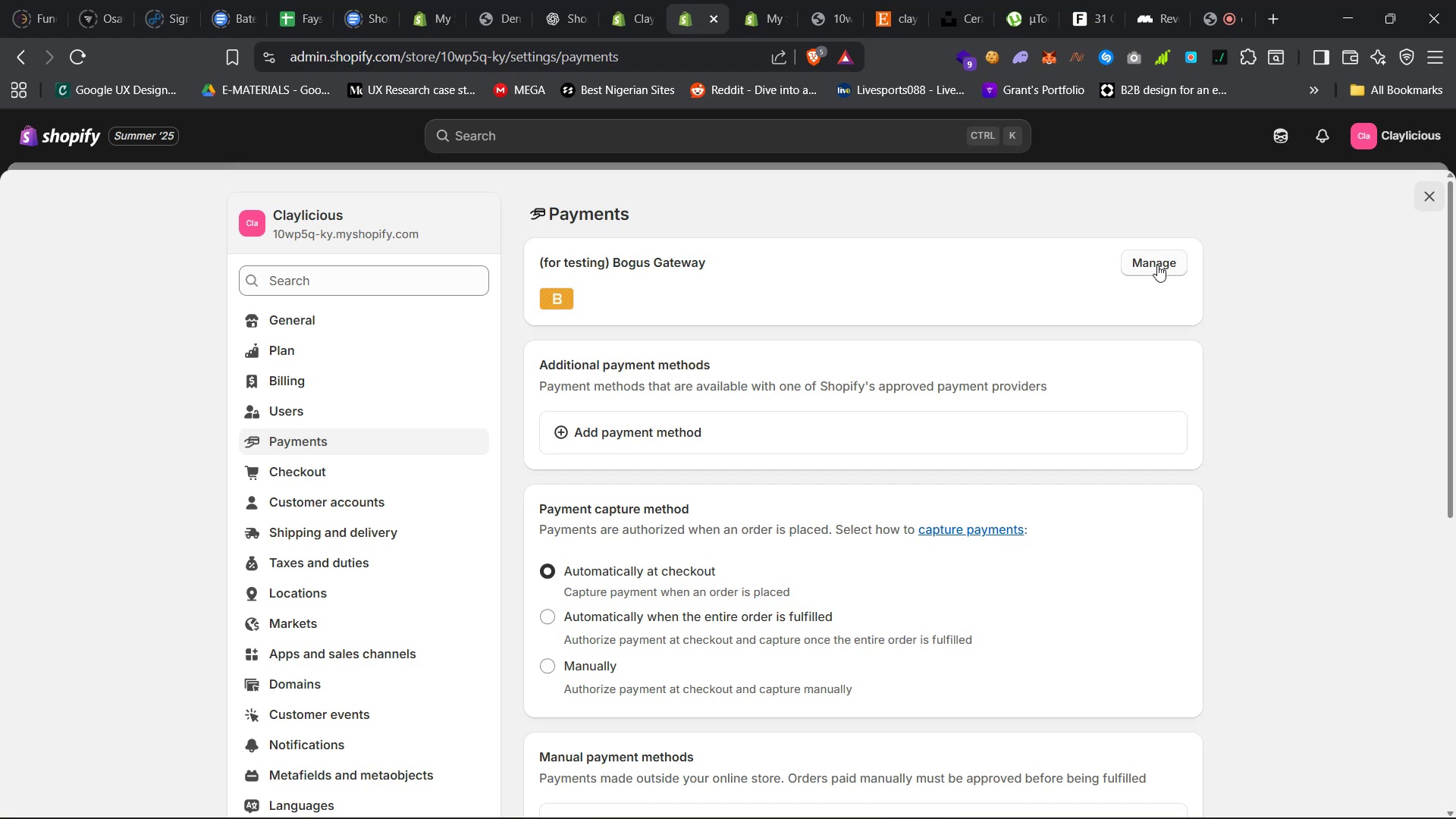 
wait(35.98)
 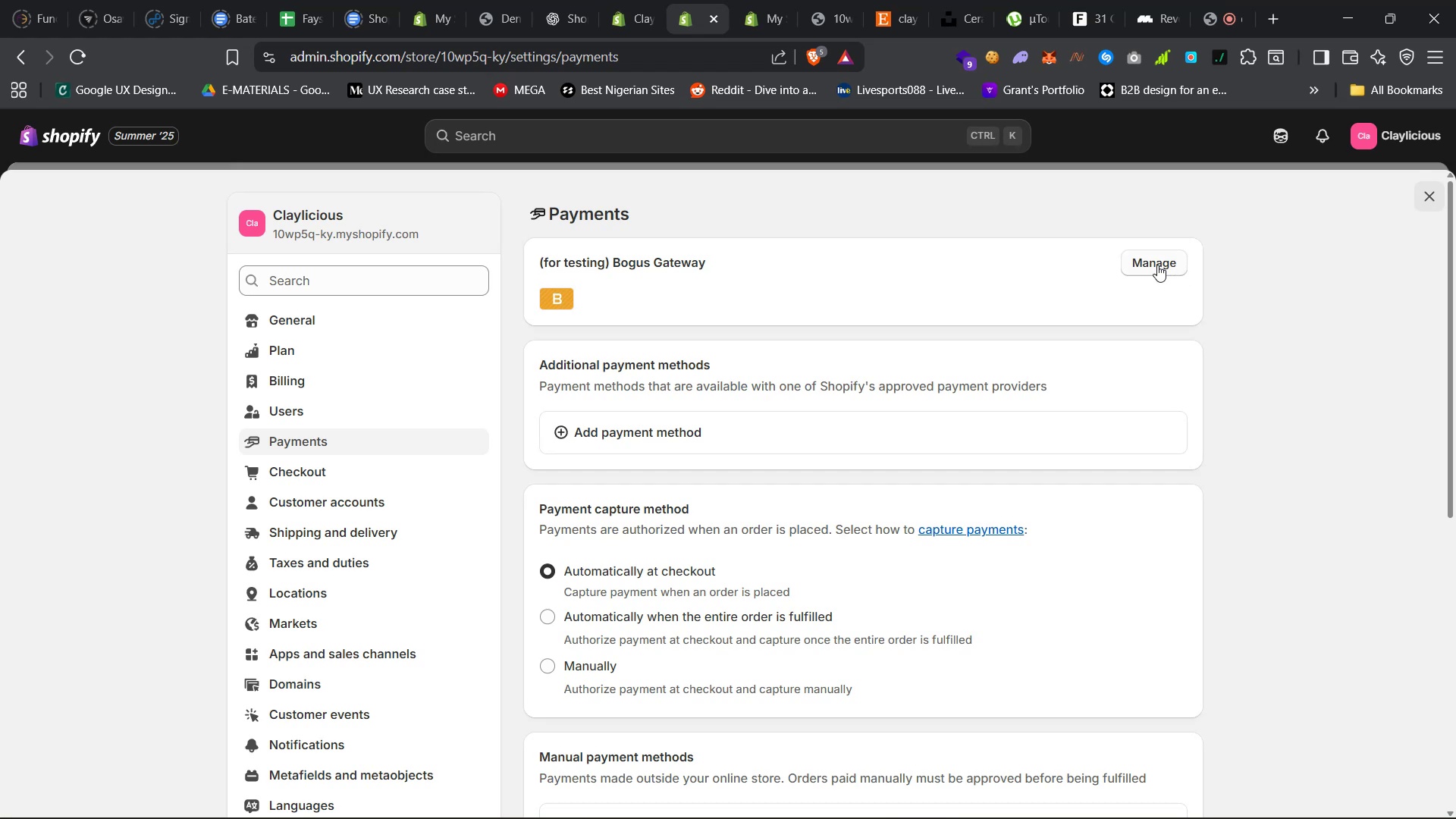 
left_click([1158, 265])
 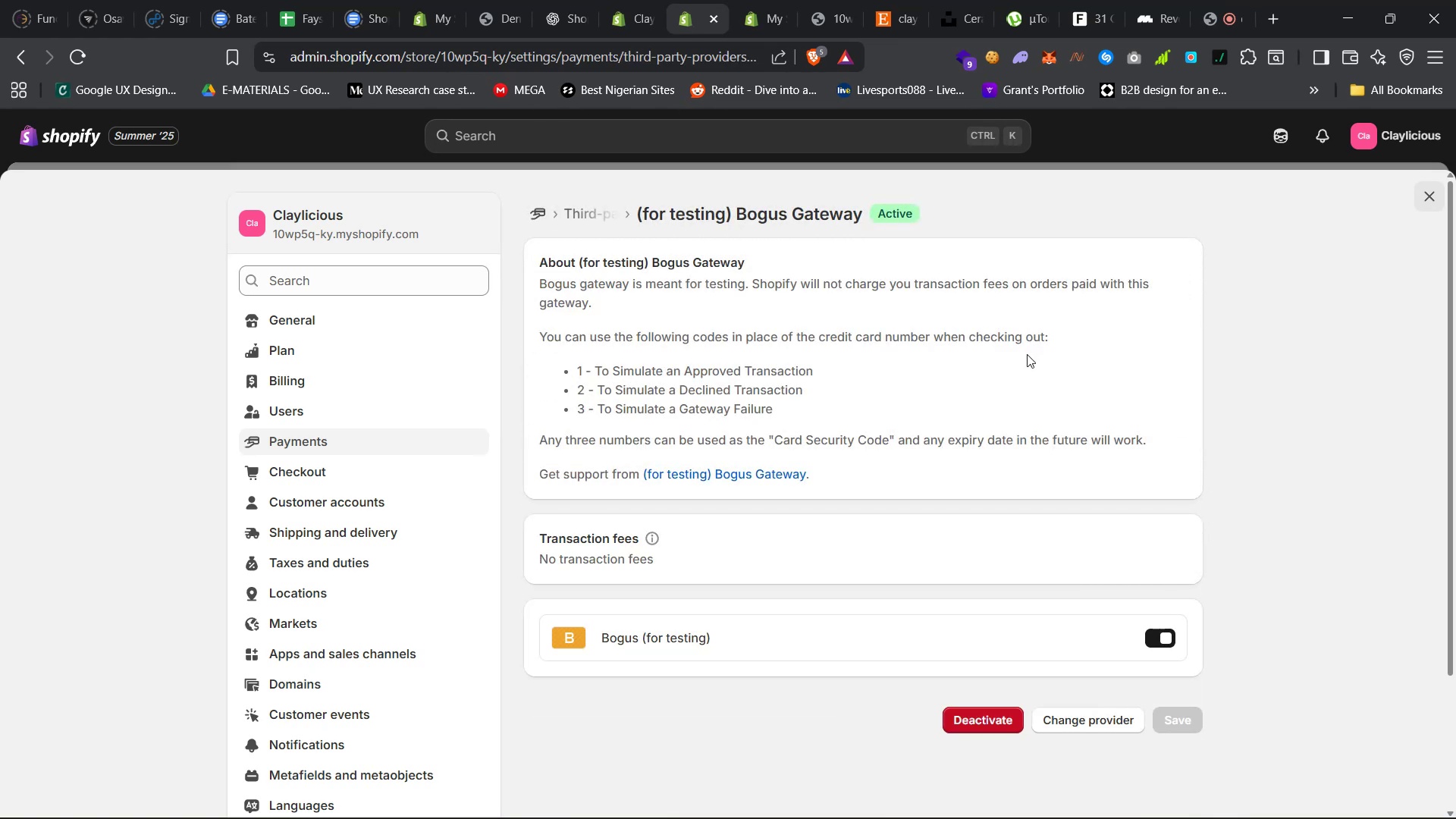 
left_click([774, 473])
 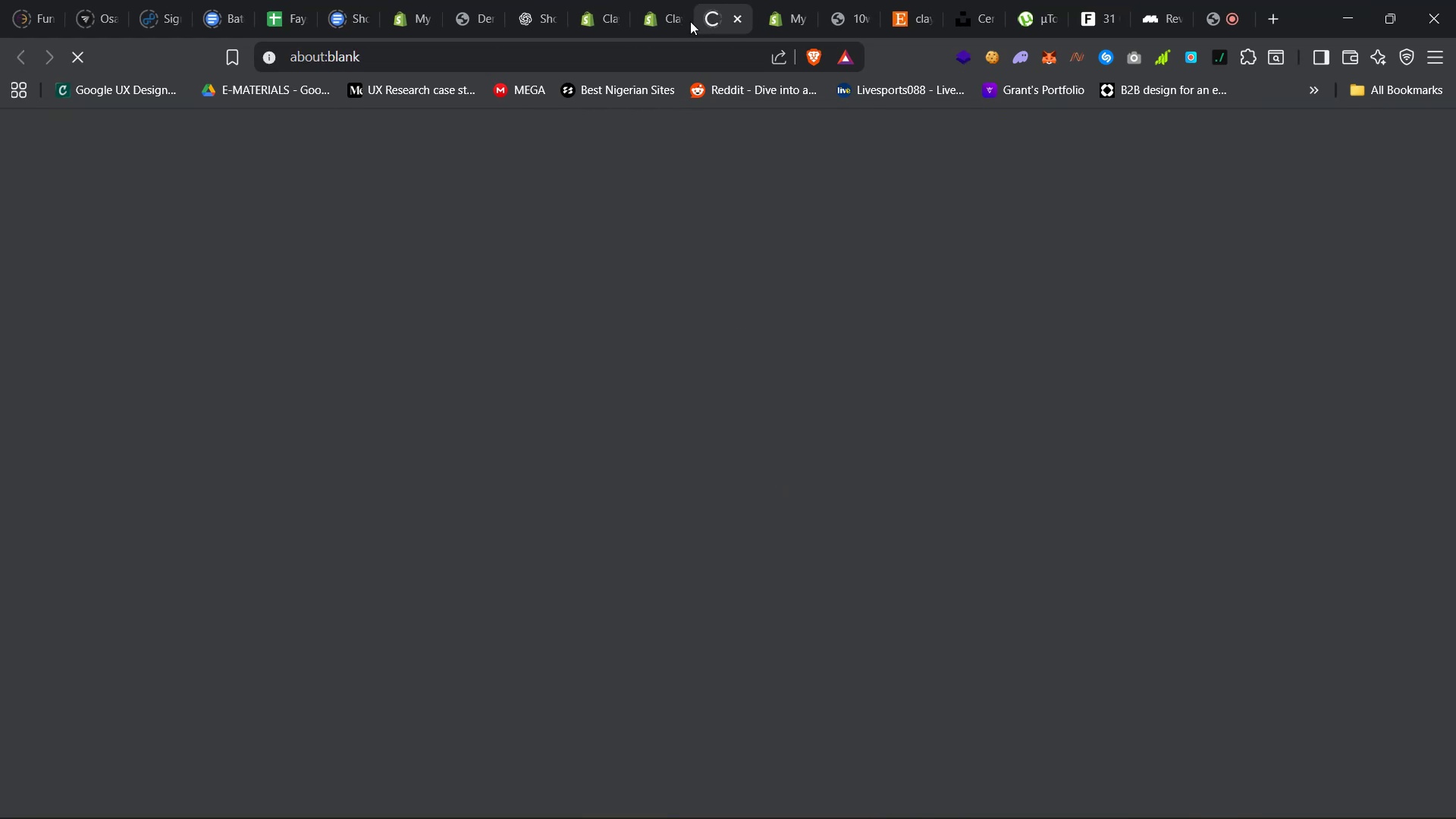 
left_click([657, 2])
 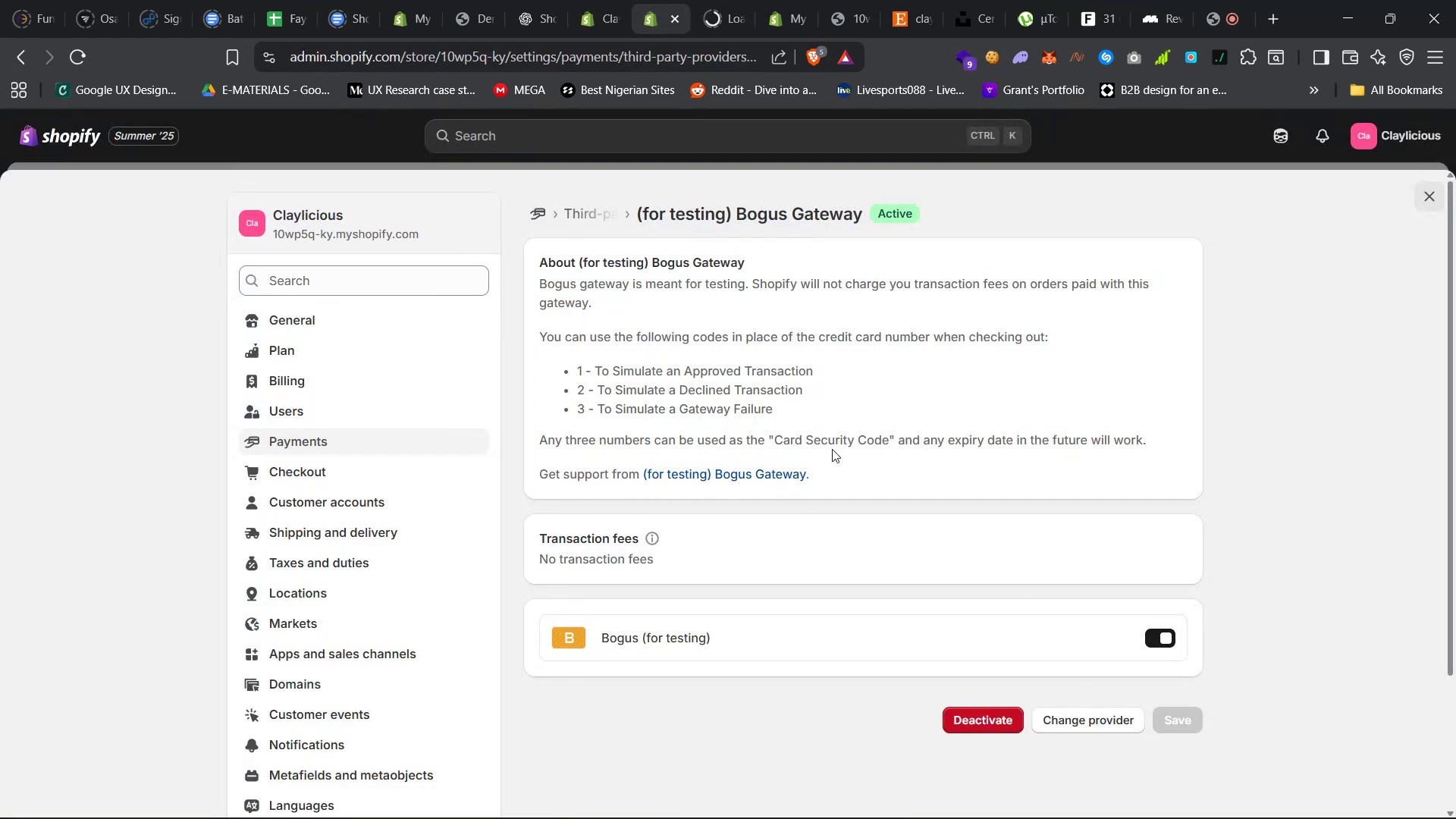 
left_click([717, 0])
 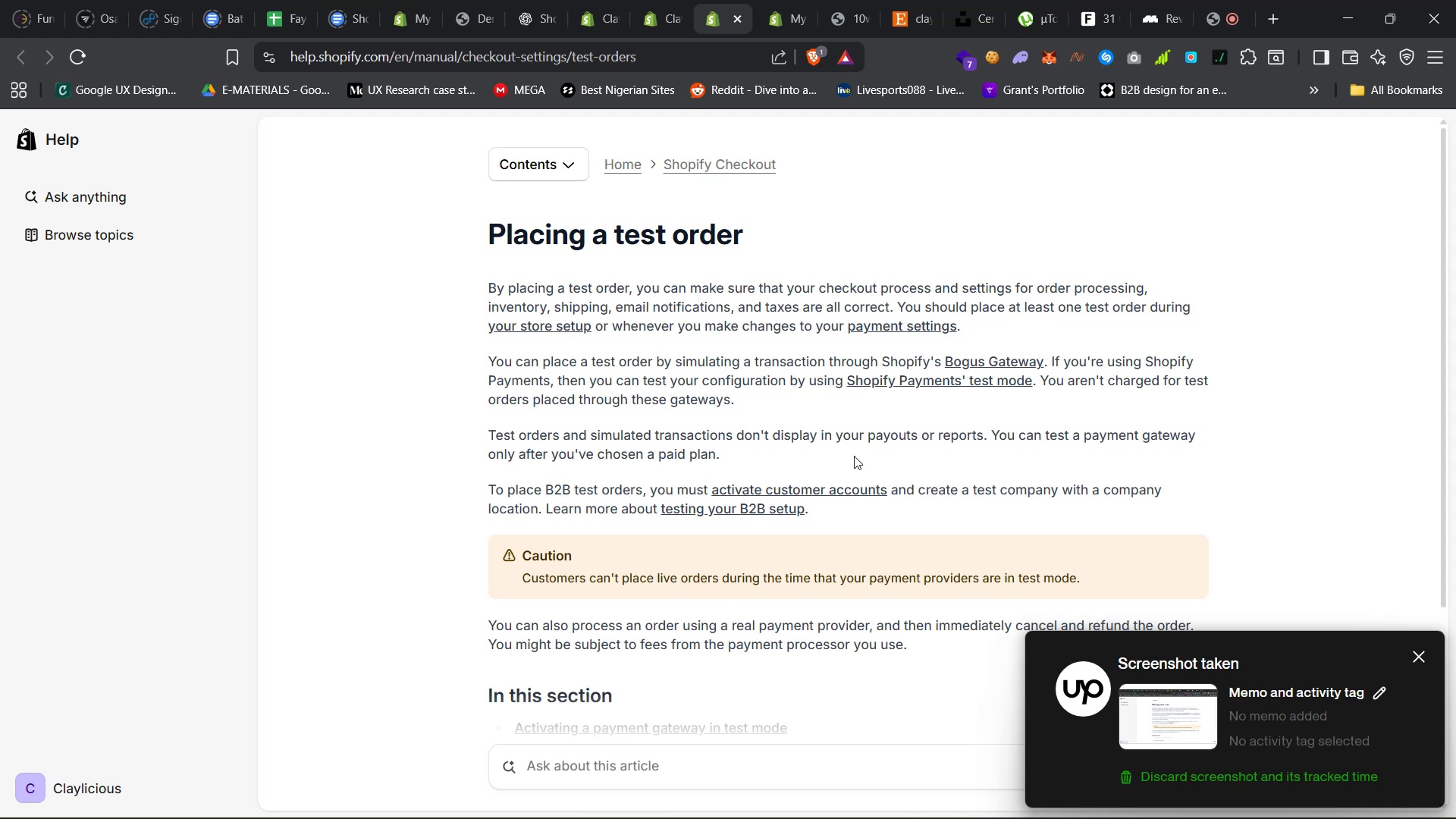 
scroll: coordinate [859, 419], scroll_direction: down, amount: 6.0
 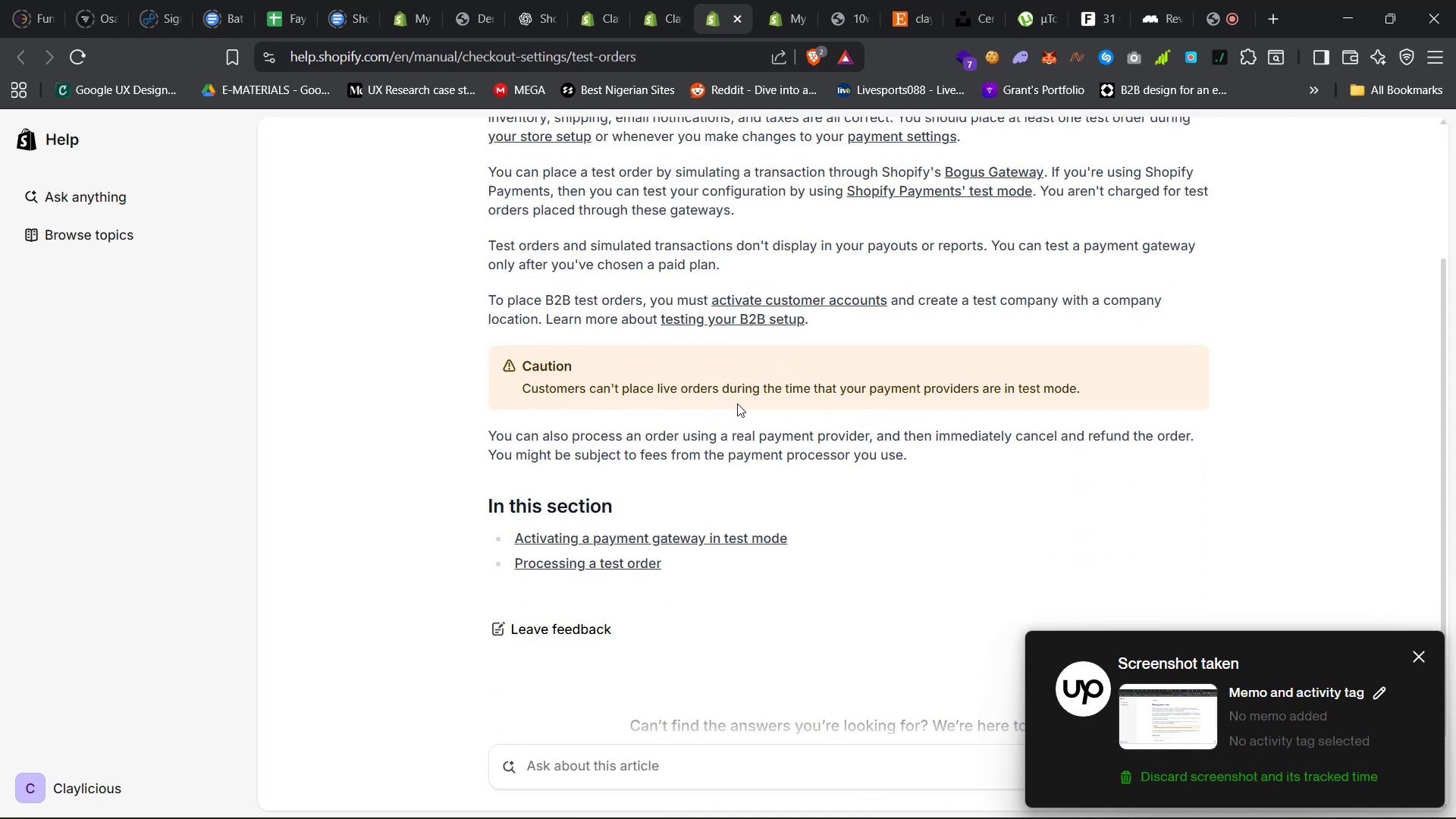 
wait(7.27)
 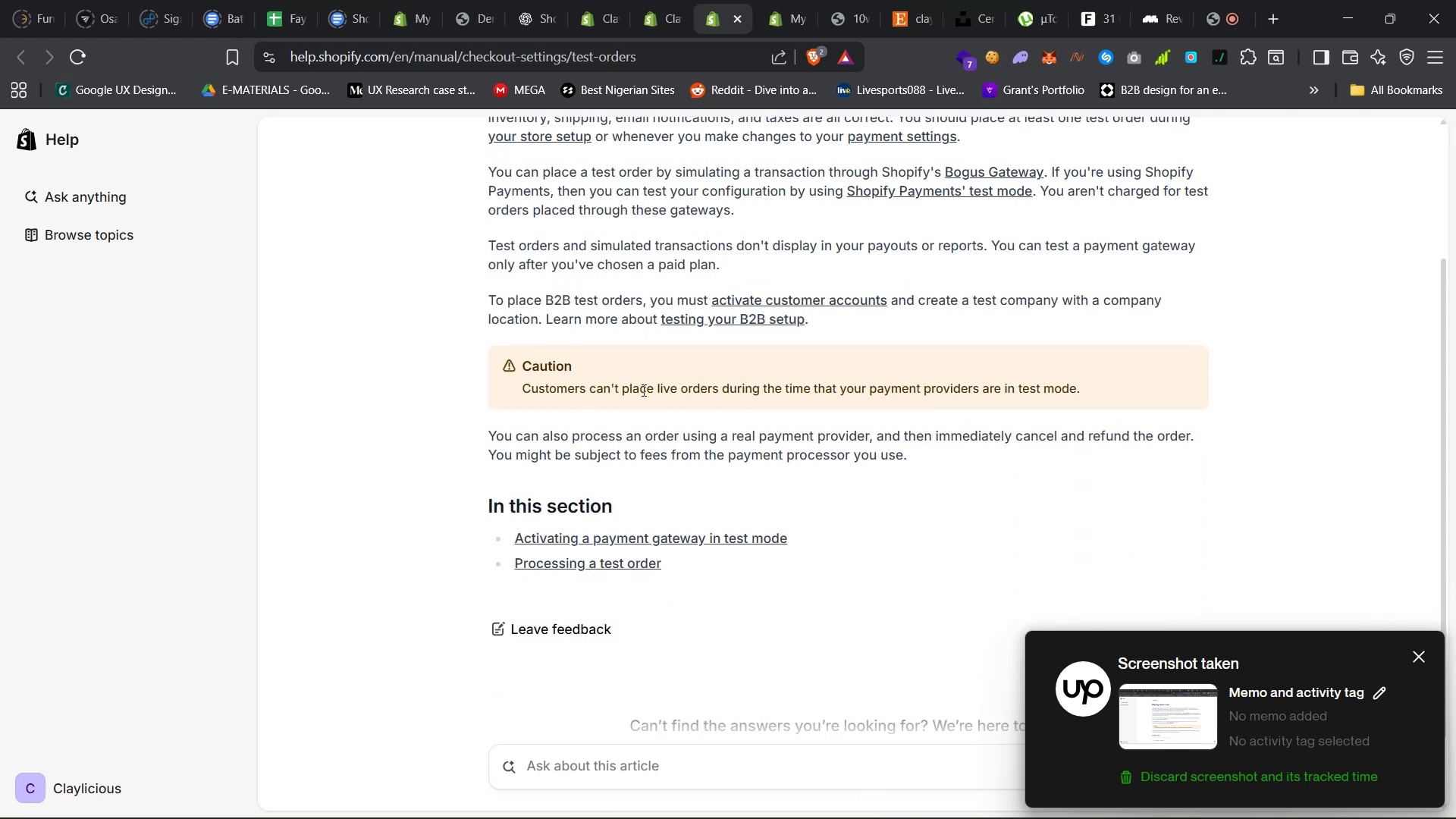 
scroll: coordinate [937, 455], scroll_direction: down, amount: 5.0
 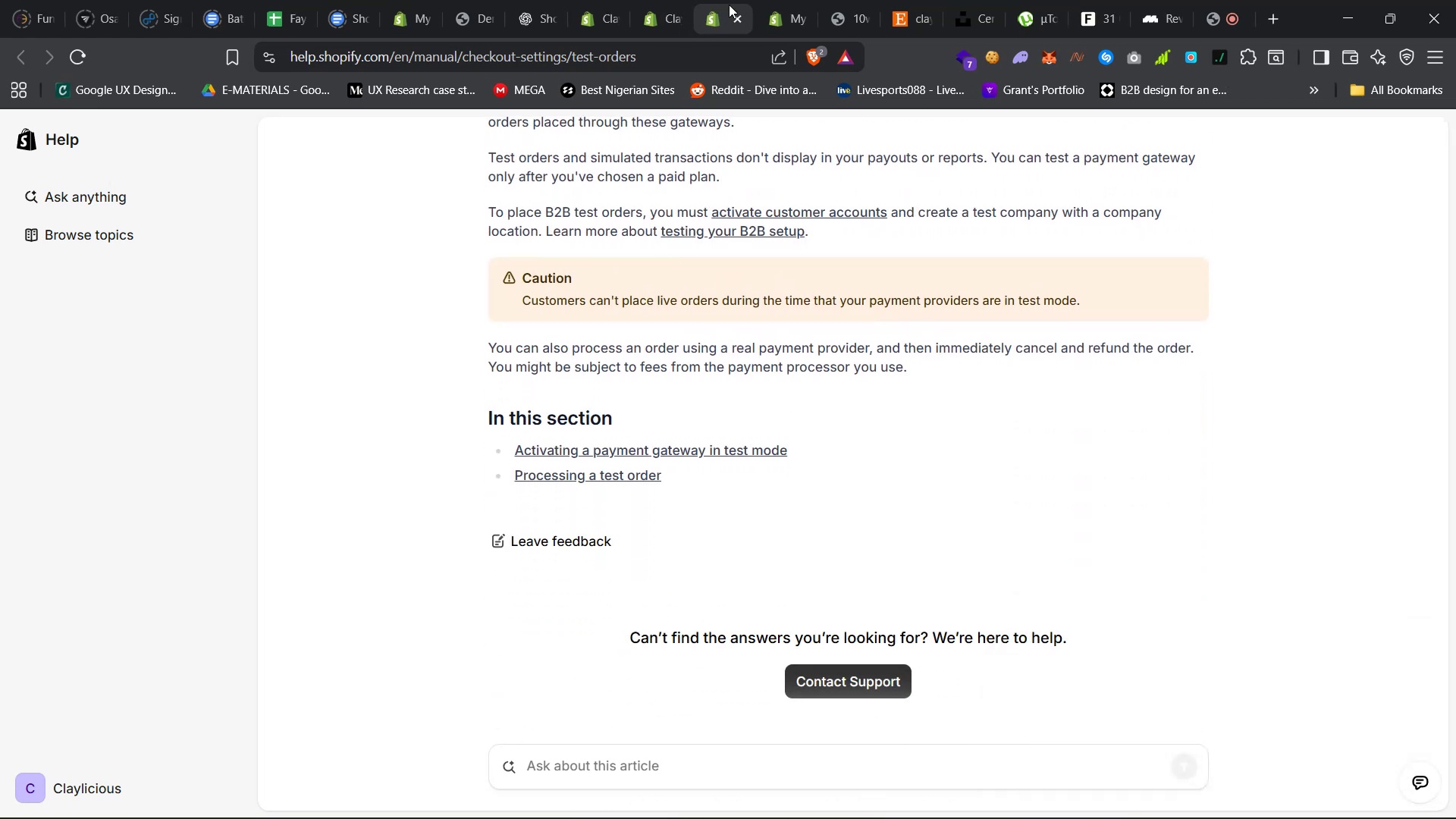 
left_click([738, 14])
 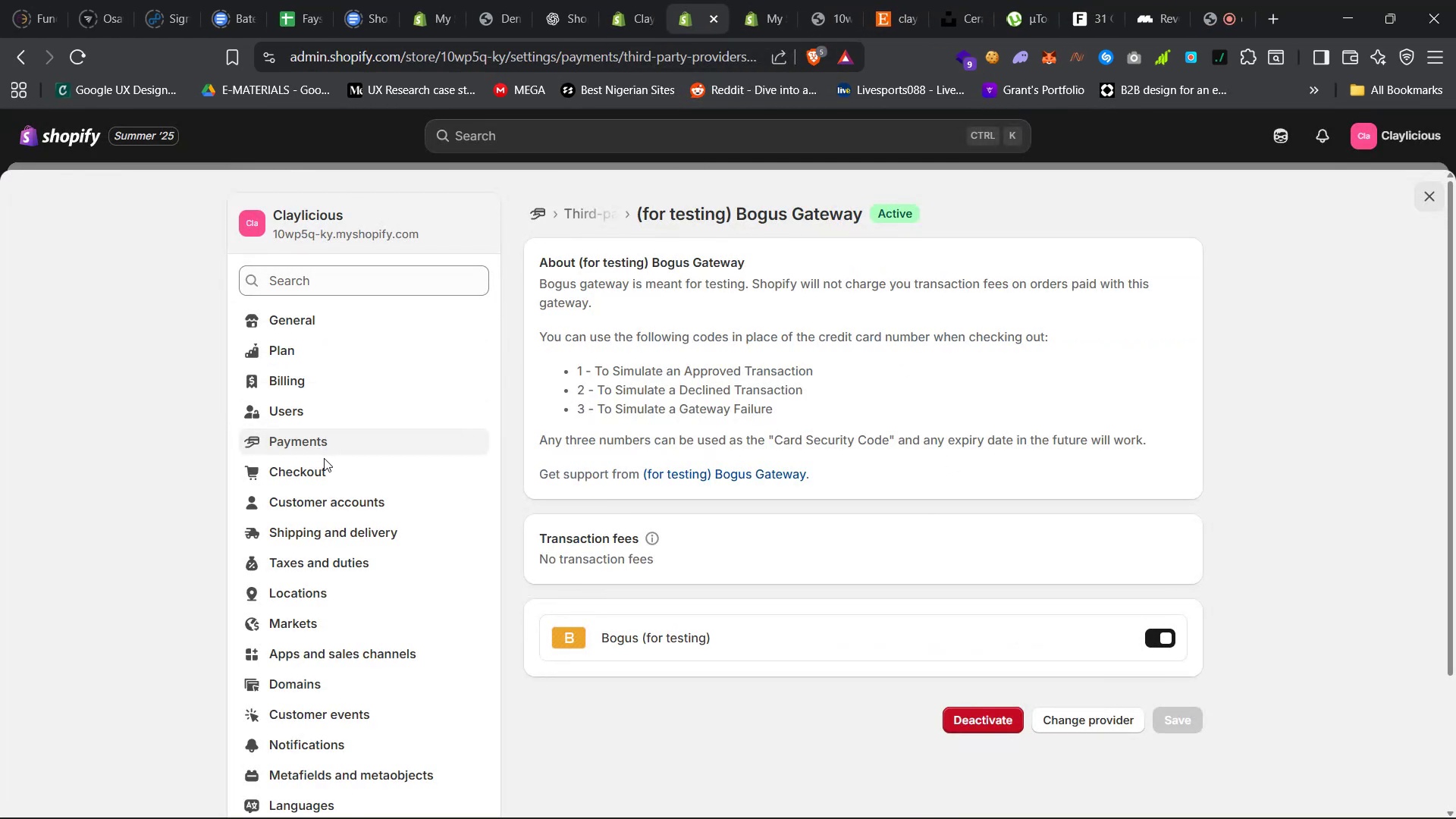 
wait(10.36)
 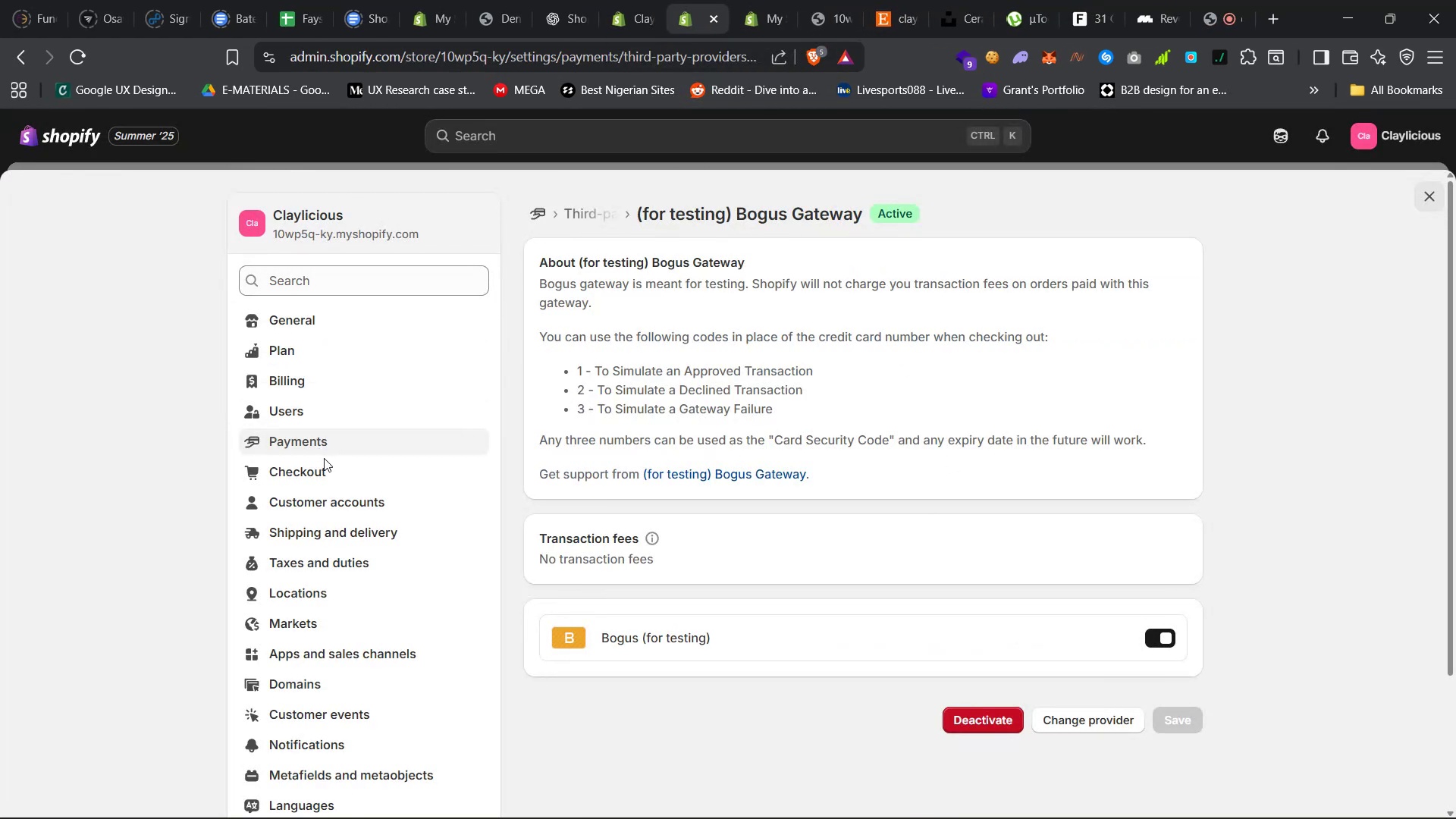 
left_click([587, 379])
 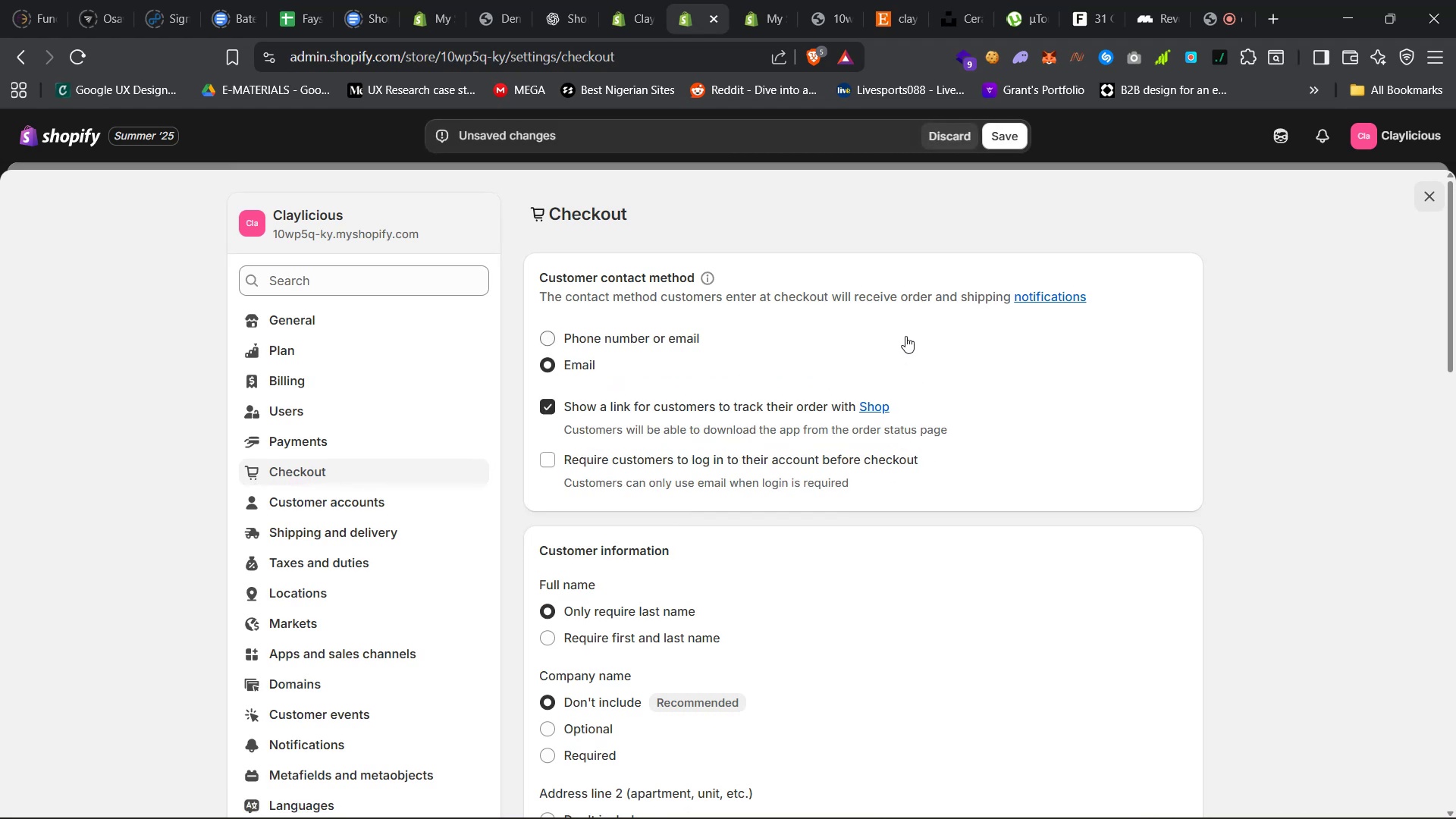 
scroll: coordinate [850, 459], scroll_direction: down, amount: 6.0
 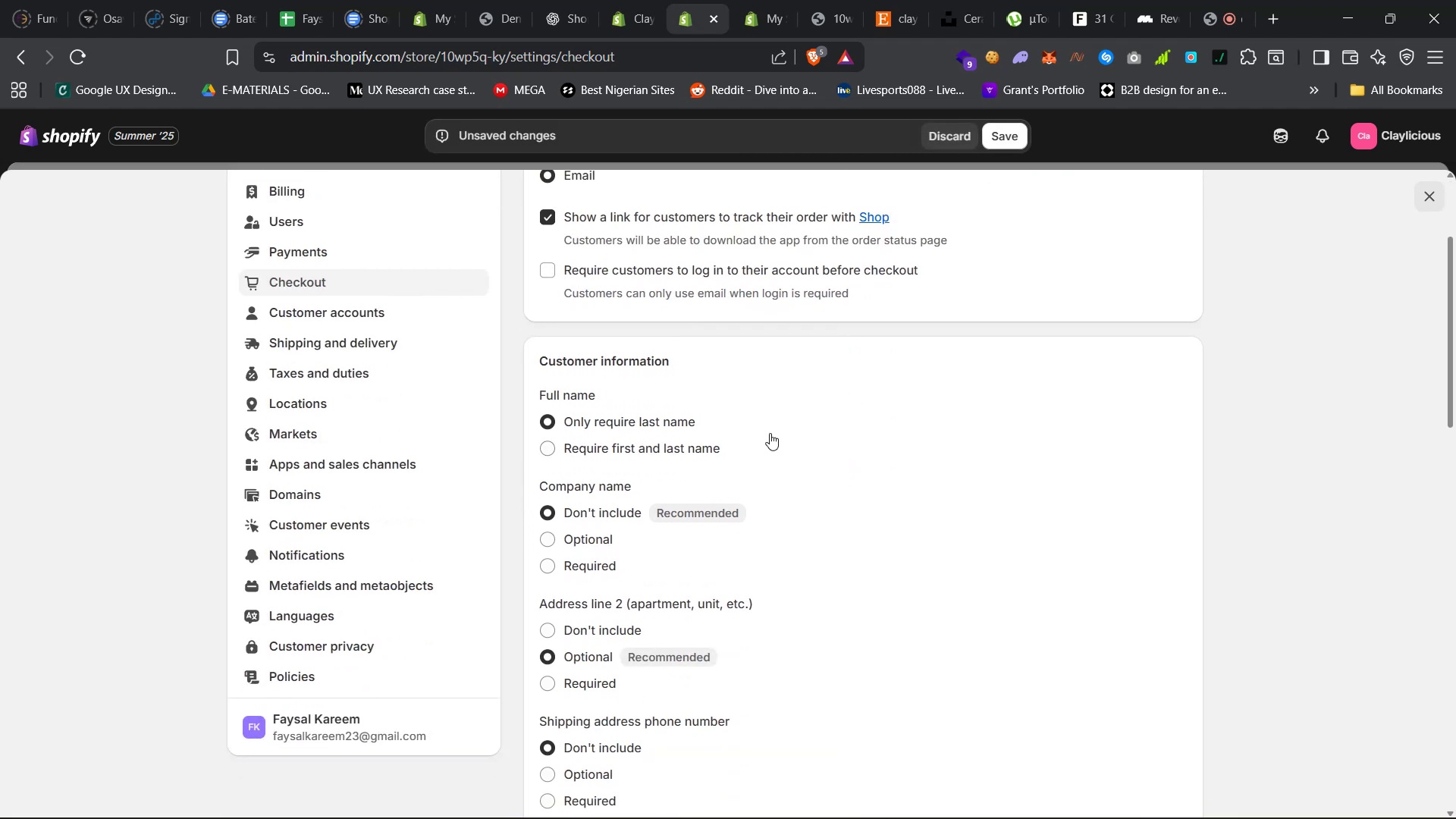 
left_click([679, 441])
 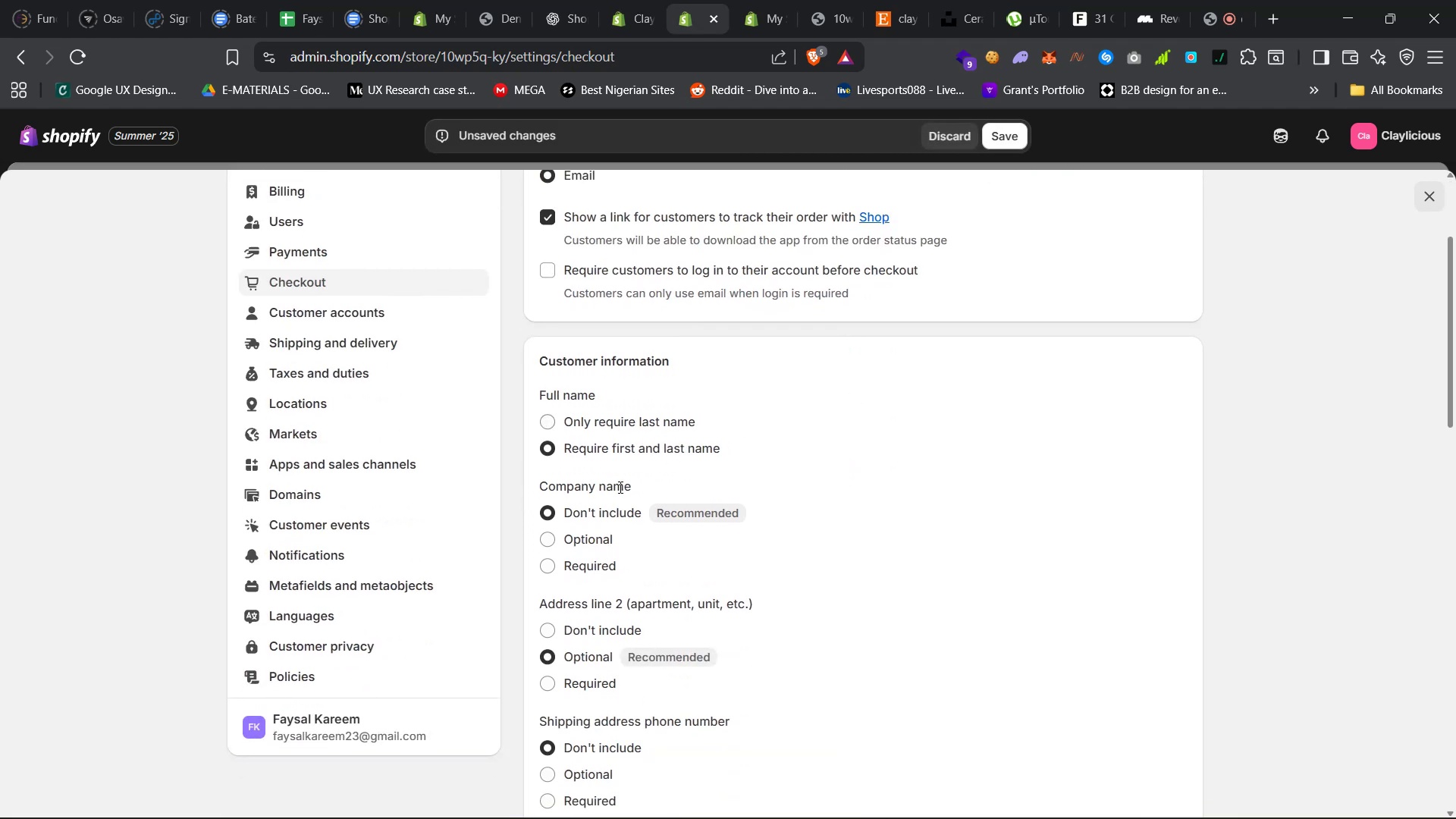 
scroll: coordinate [762, 446], scroll_direction: down, amount: 18.0
 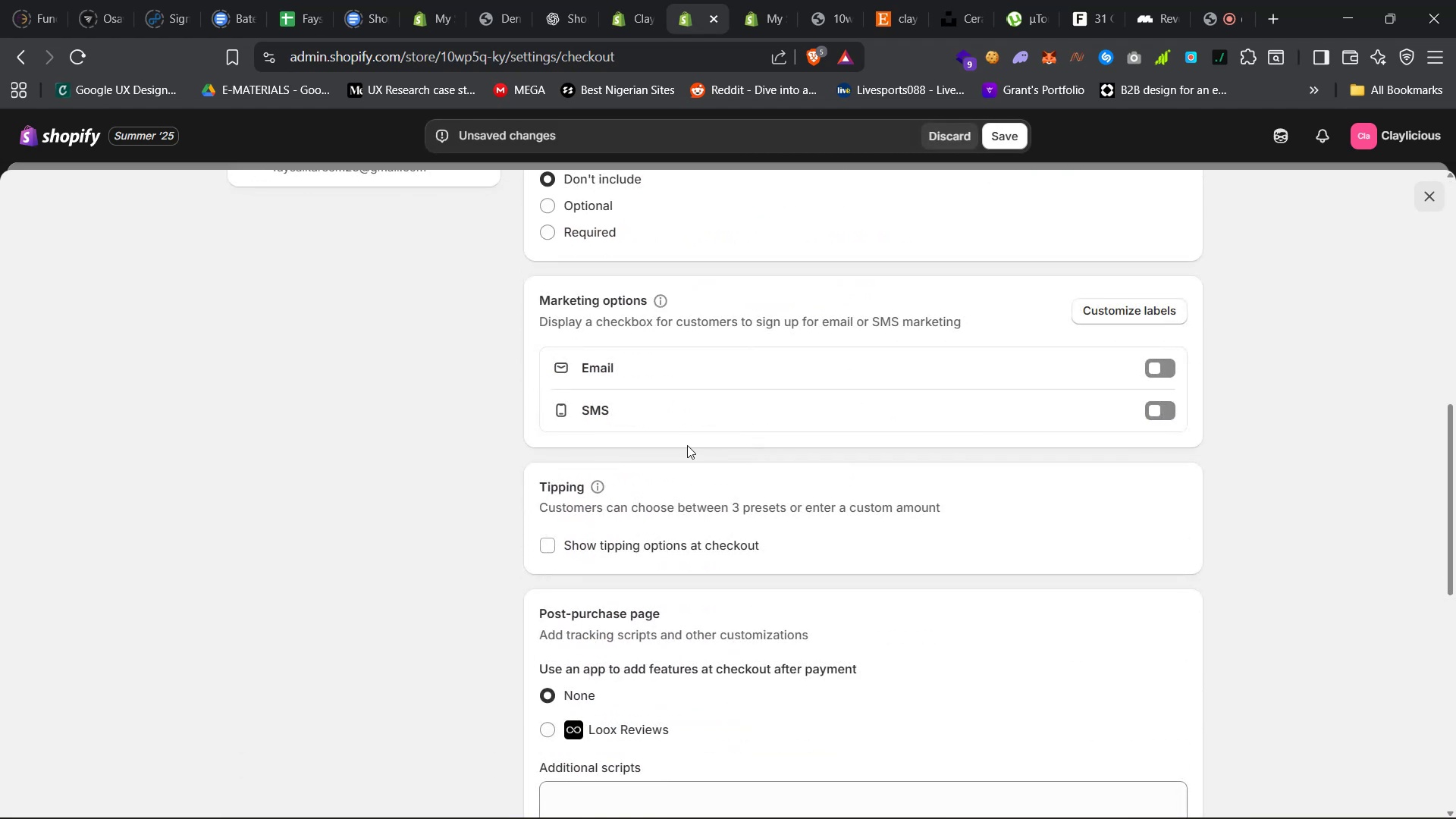 
scroll: coordinate [690, 450], scroll_direction: up, amount: 18.0
 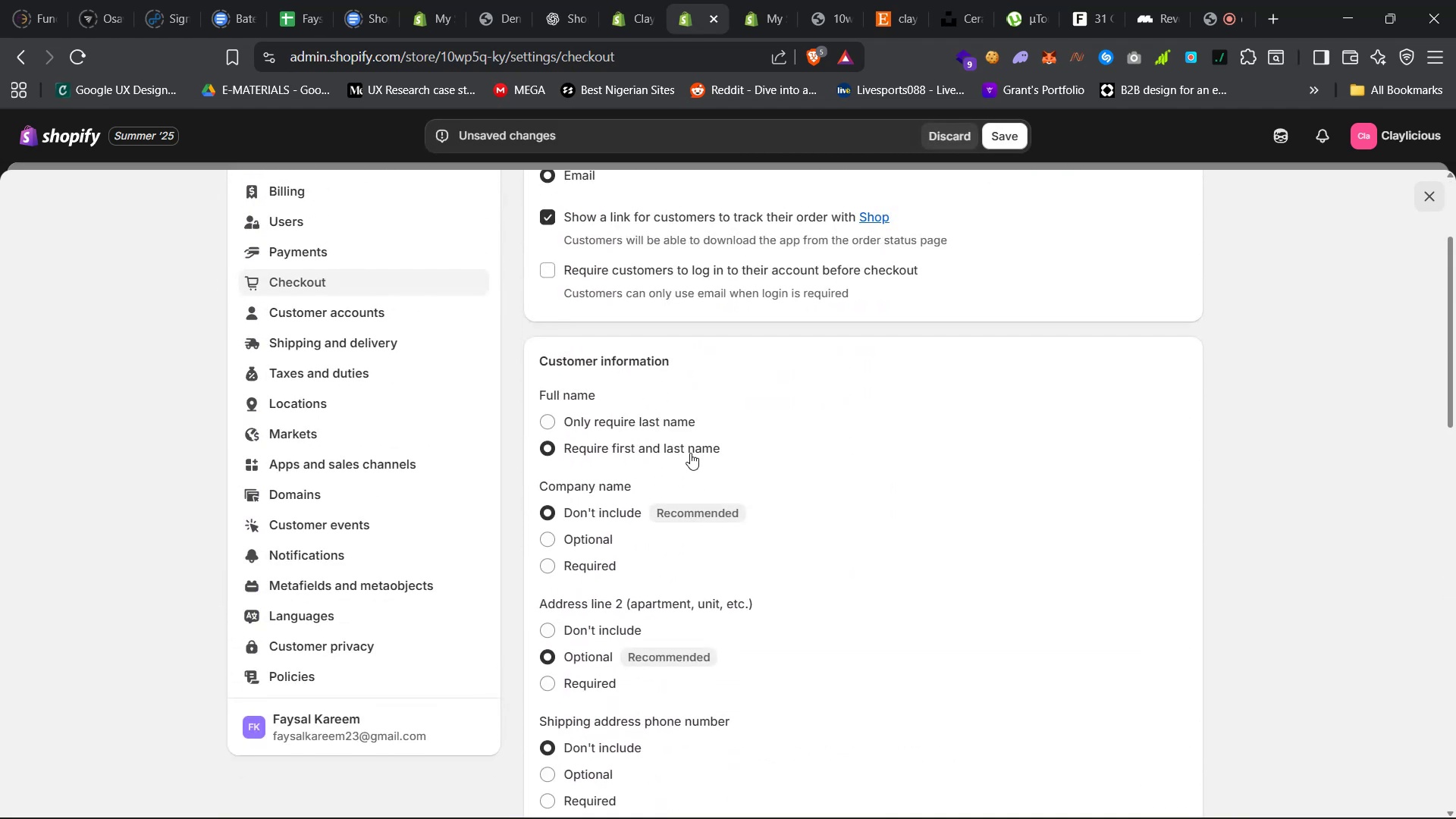 
scroll: coordinate [817, 557], scroll_direction: down, amount: 15.0
 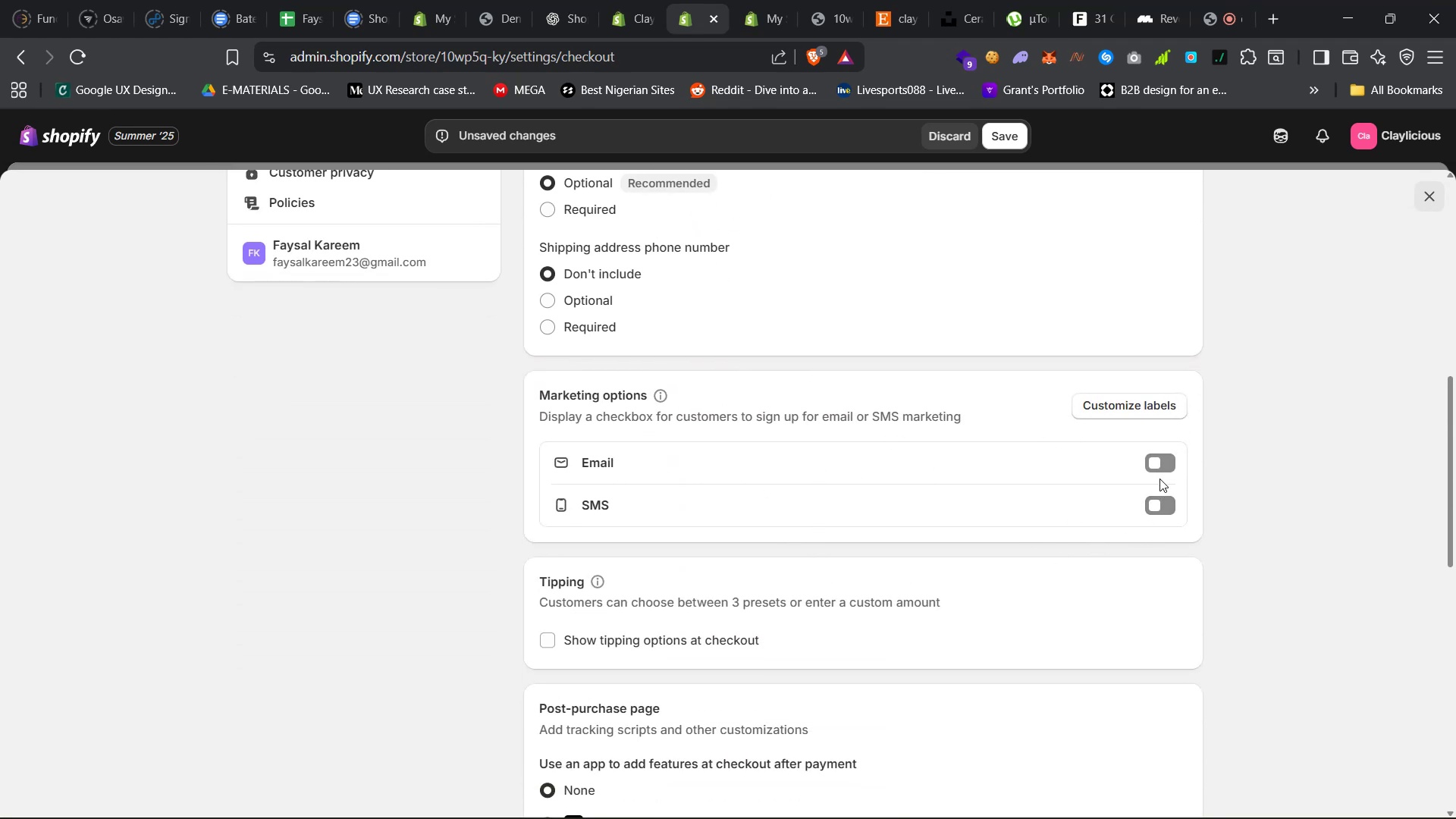 
wait(5.3)
 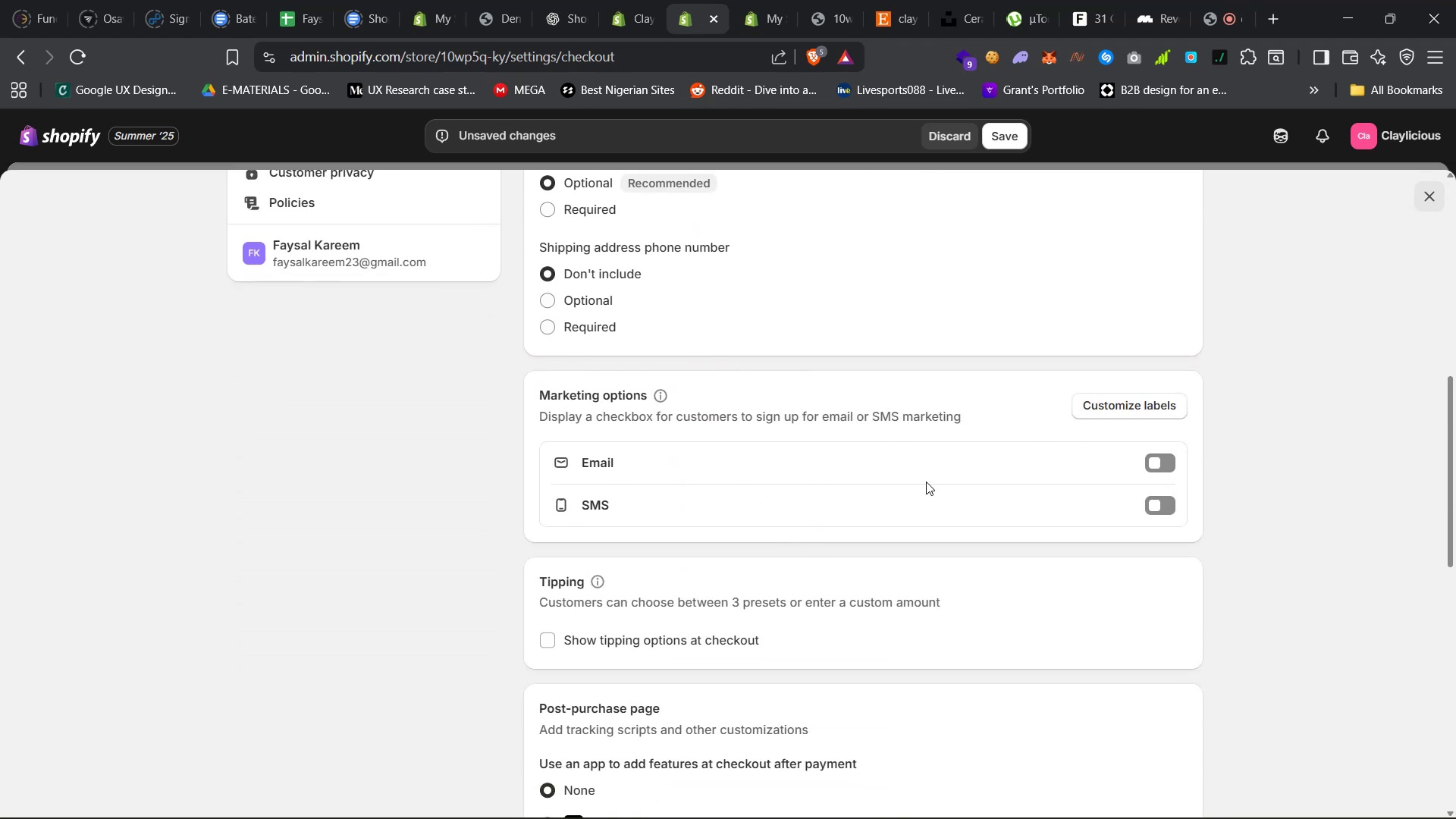 
scroll: coordinate [1092, 550], scroll_direction: down, amount: 15.0
 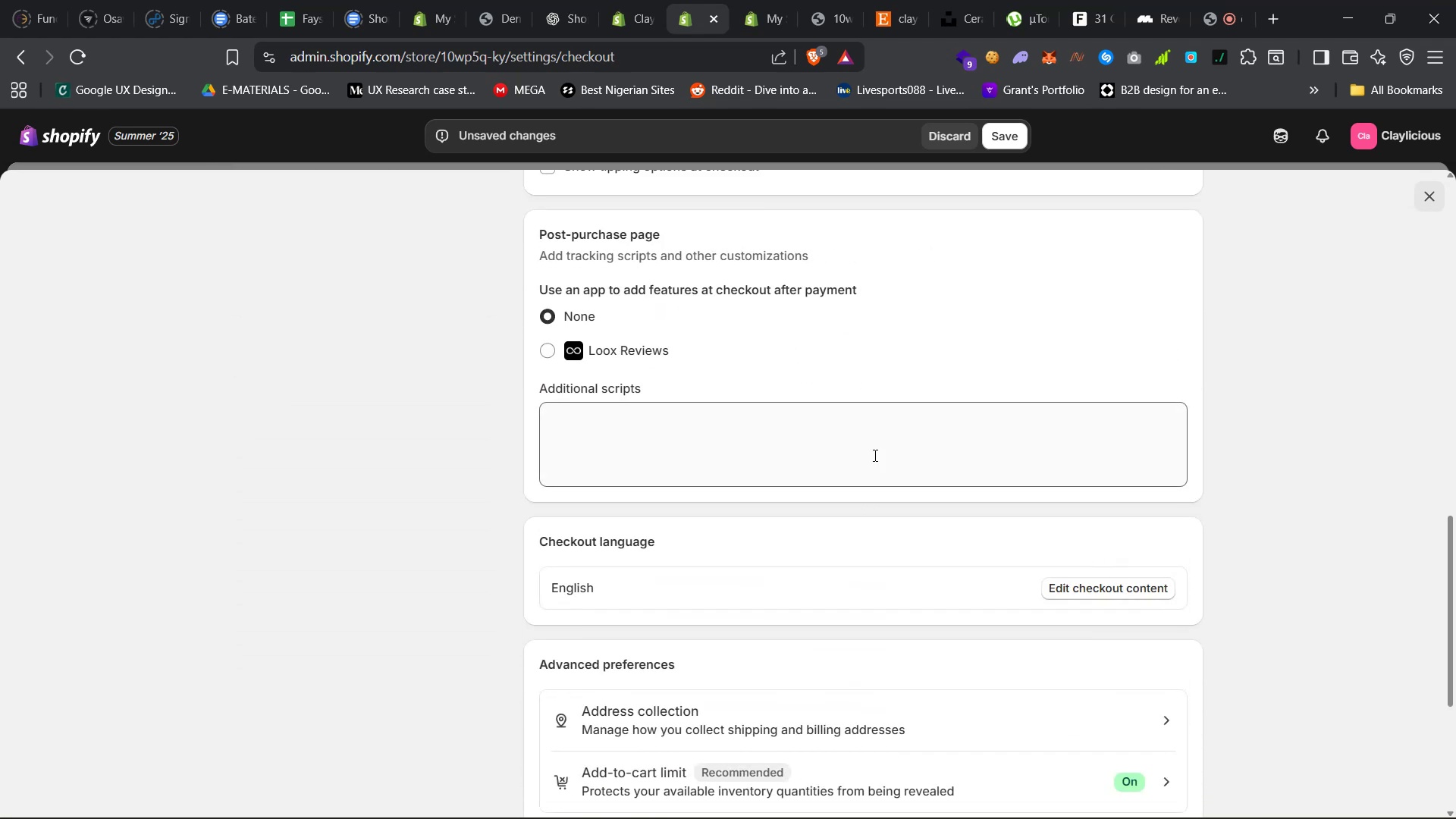 
scroll: coordinate [854, 450], scroll_direction: up, amount: 18.0
 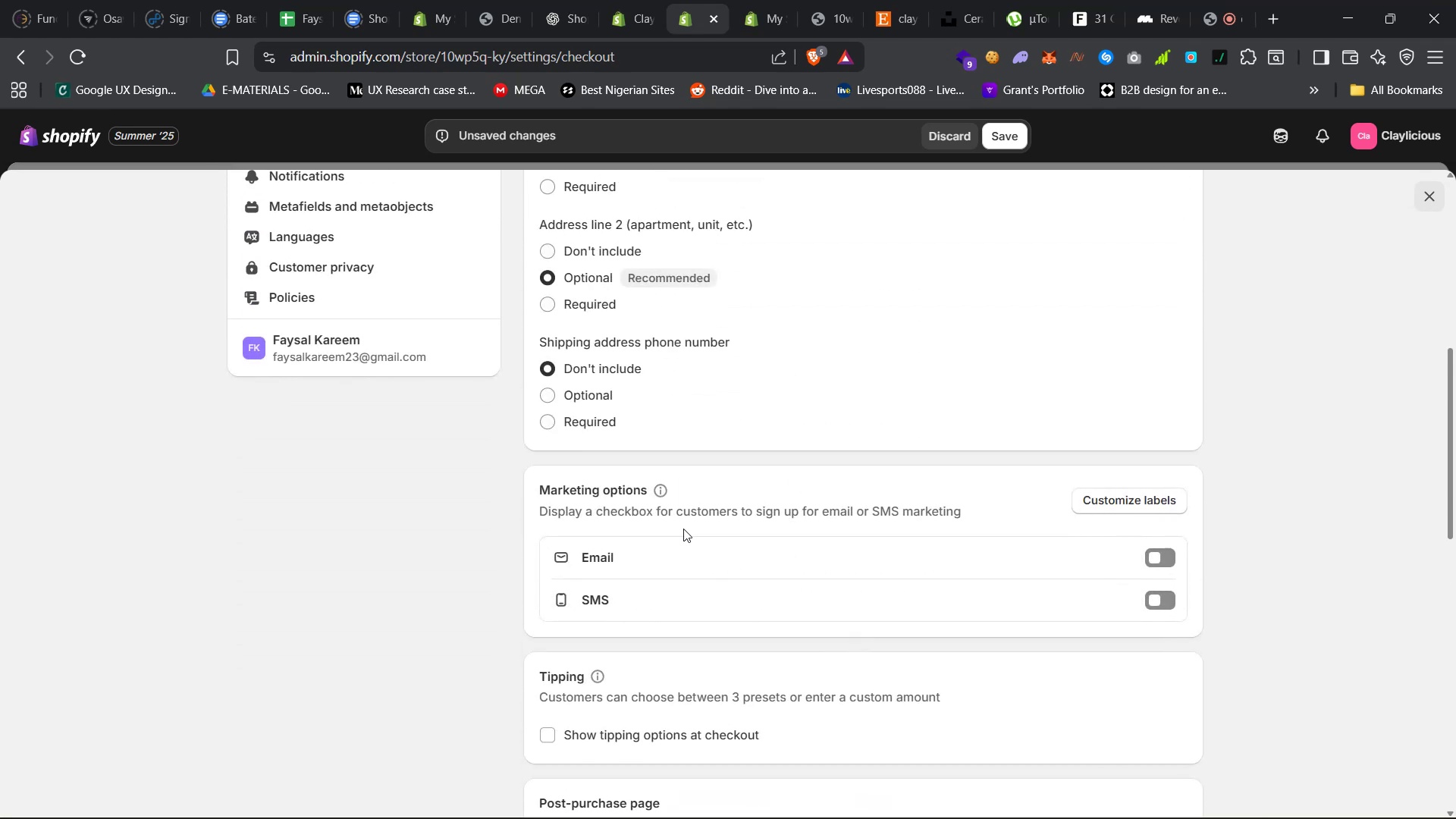 
scroll: coordinate [859, 441], scroll_direction: down, amount: 27.0
 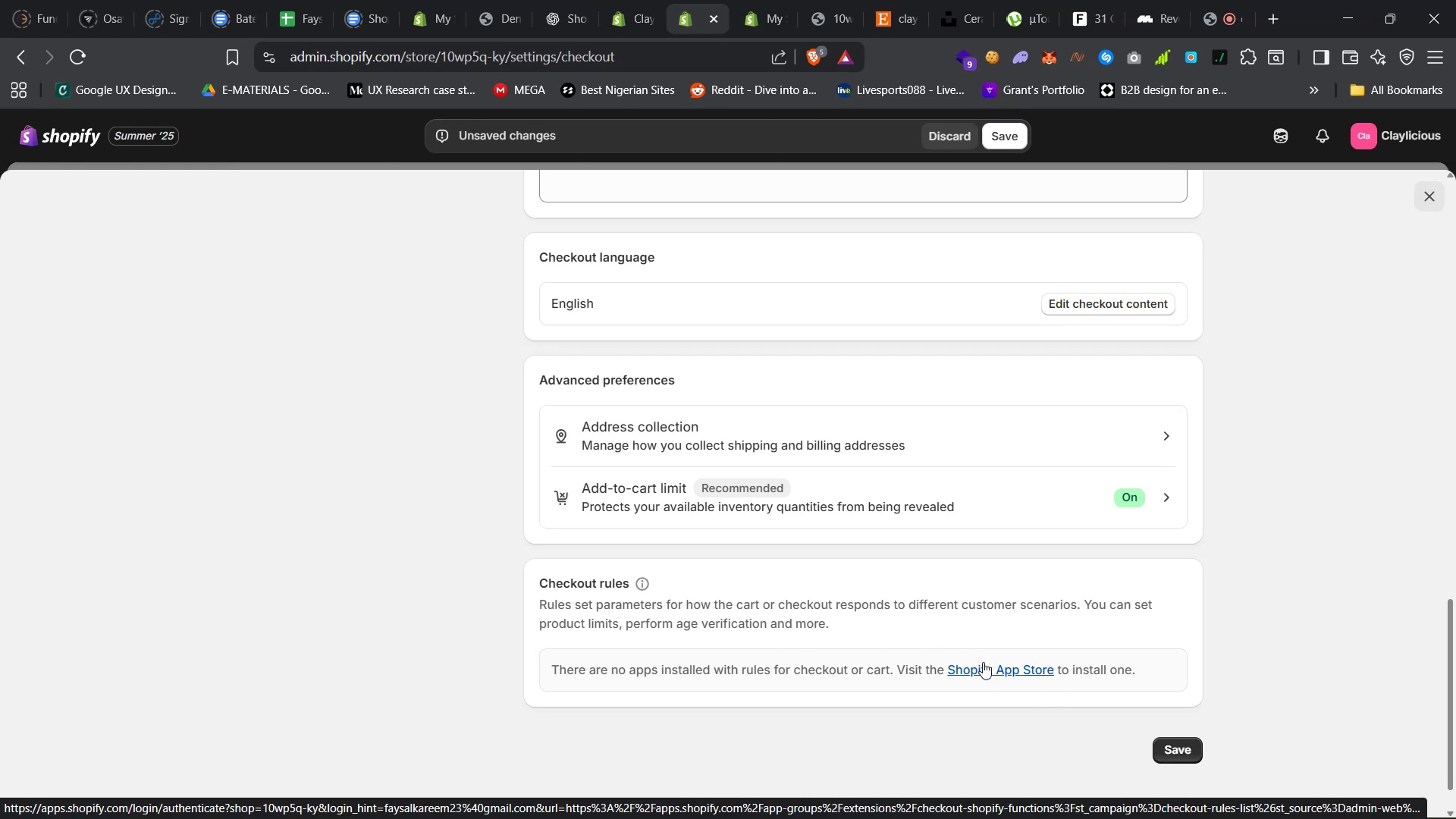 
wait(16.0)
 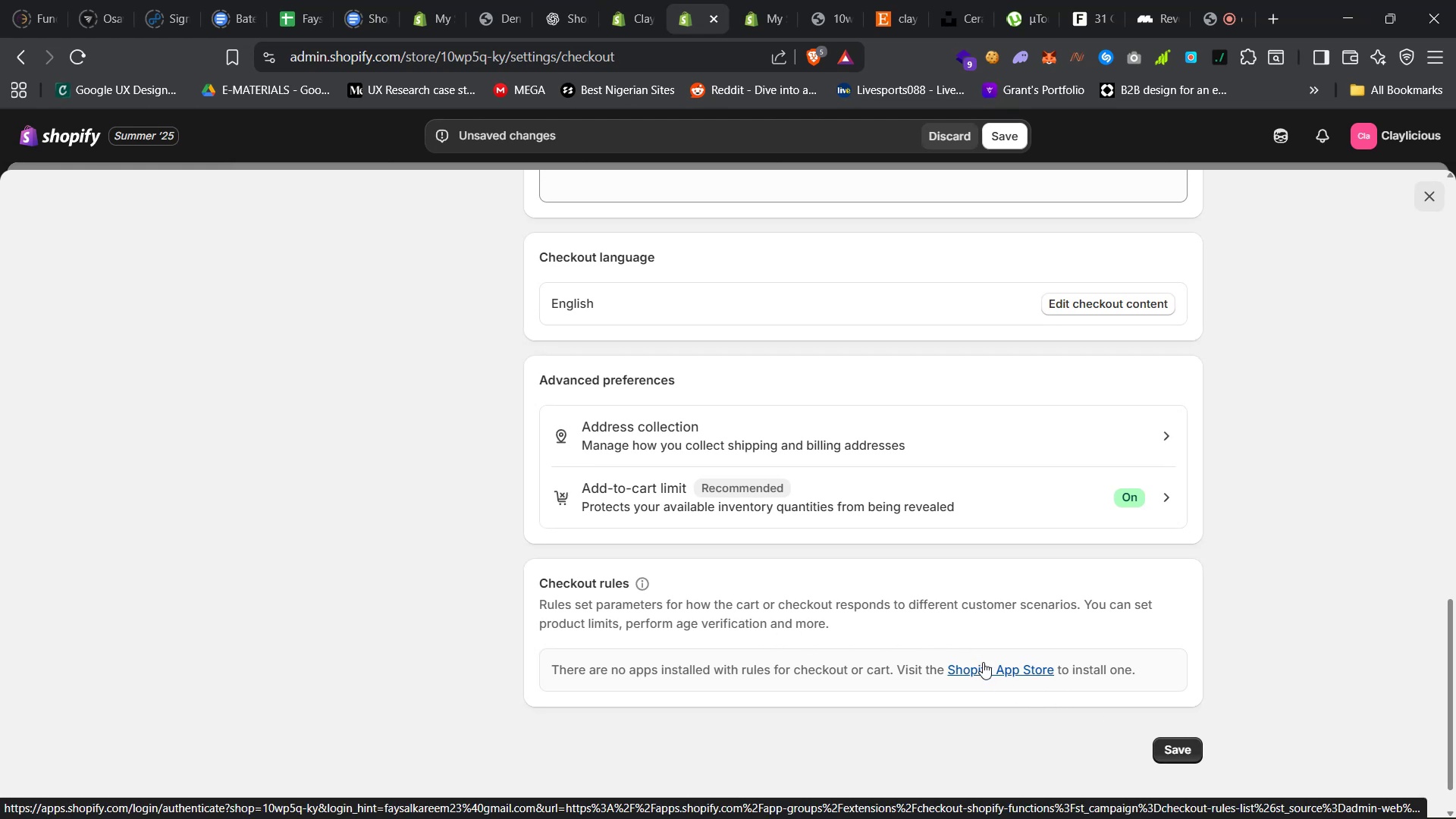 
left_click([984, 662])
 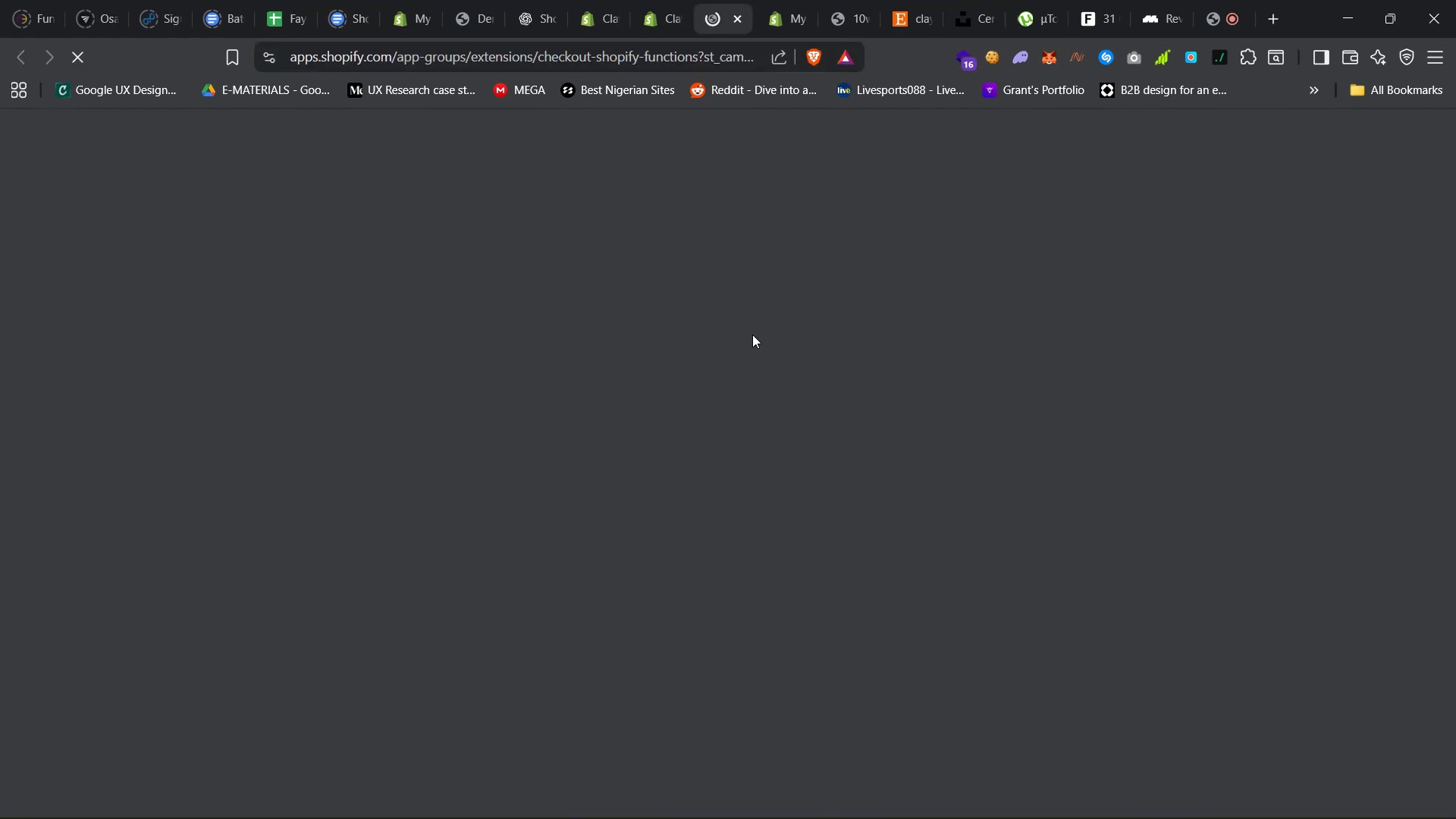 
left_click([651, 19])
 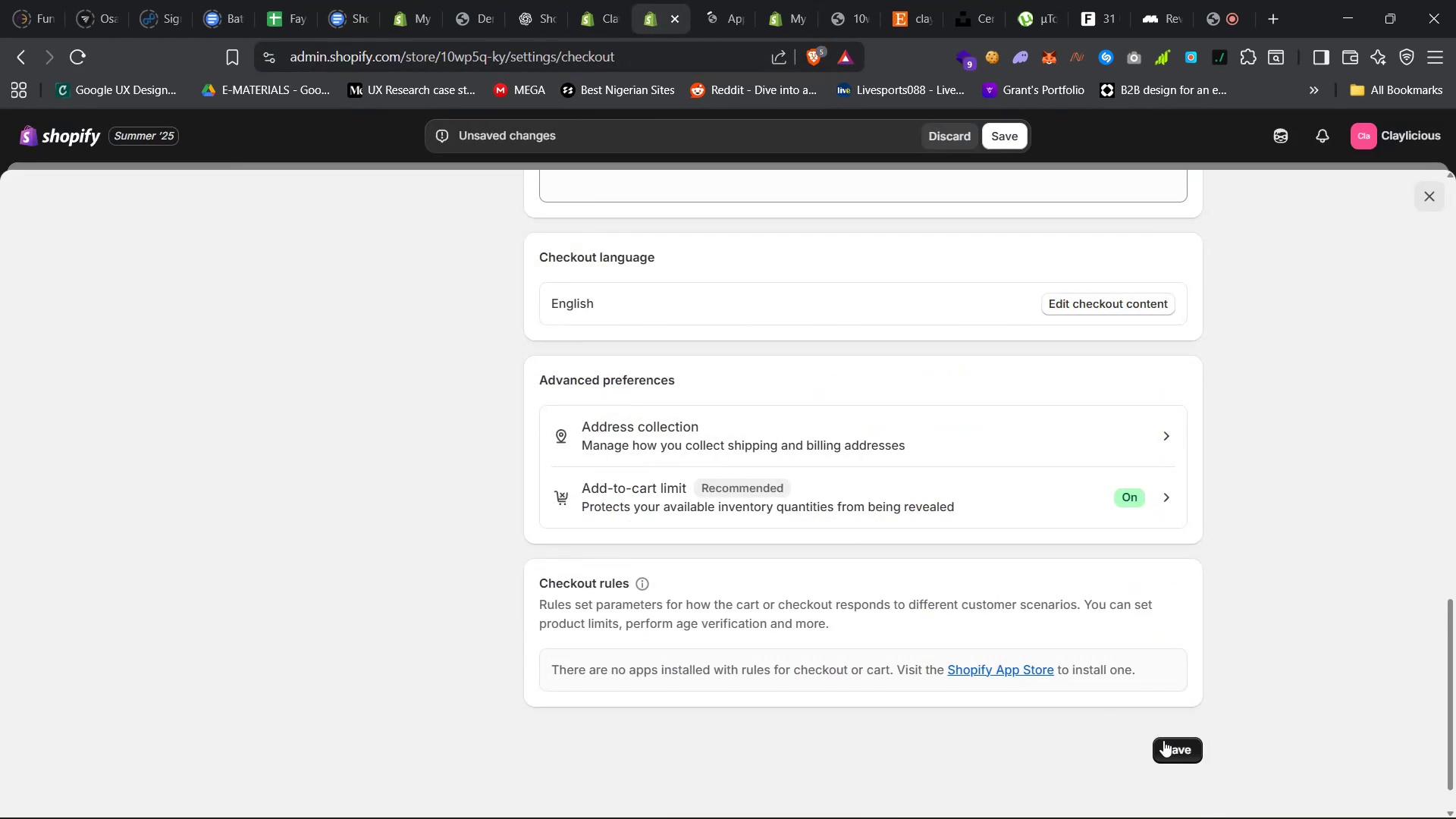 
left_click([1169, 745])
 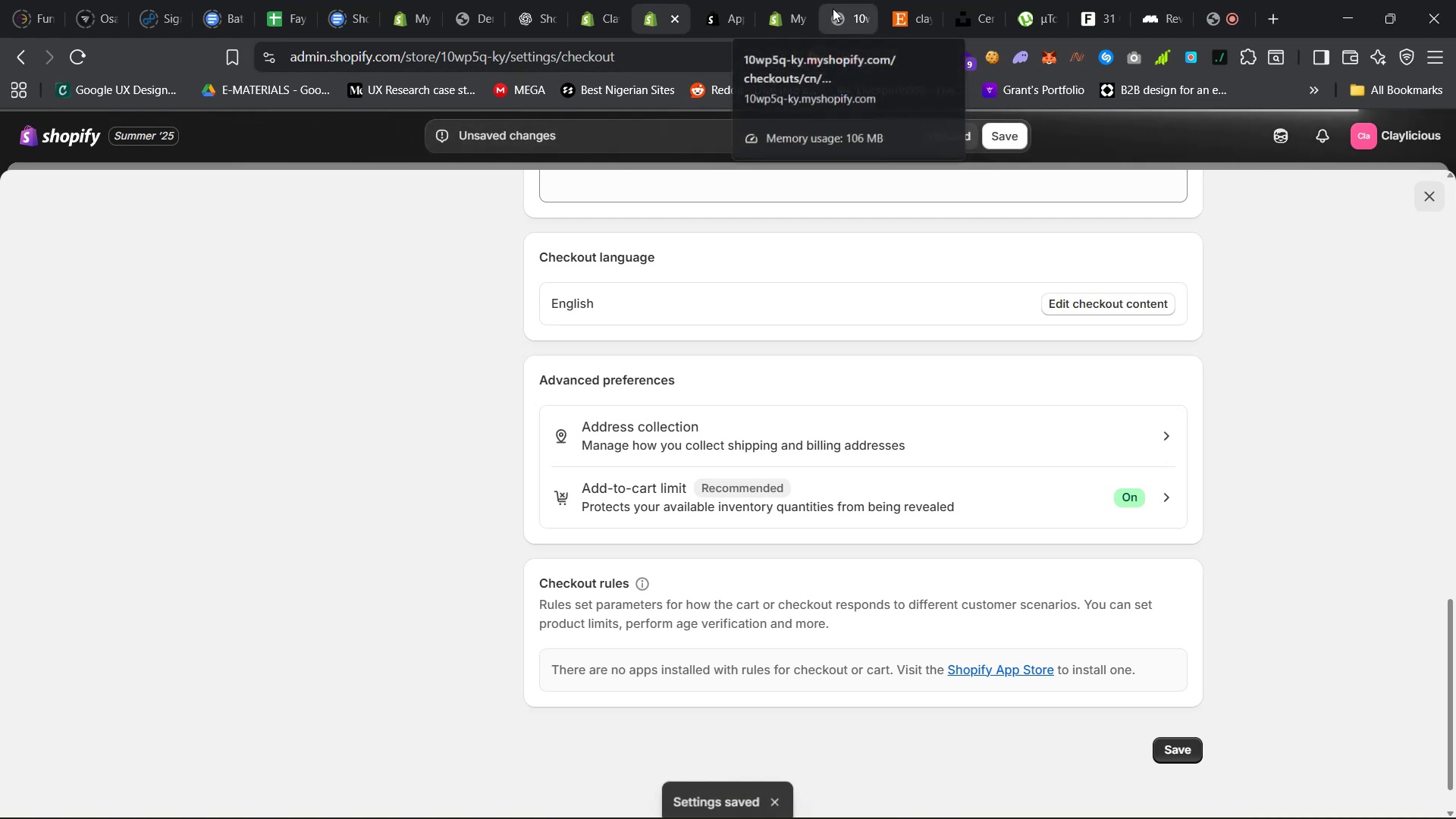 
left_click([833, 8])
 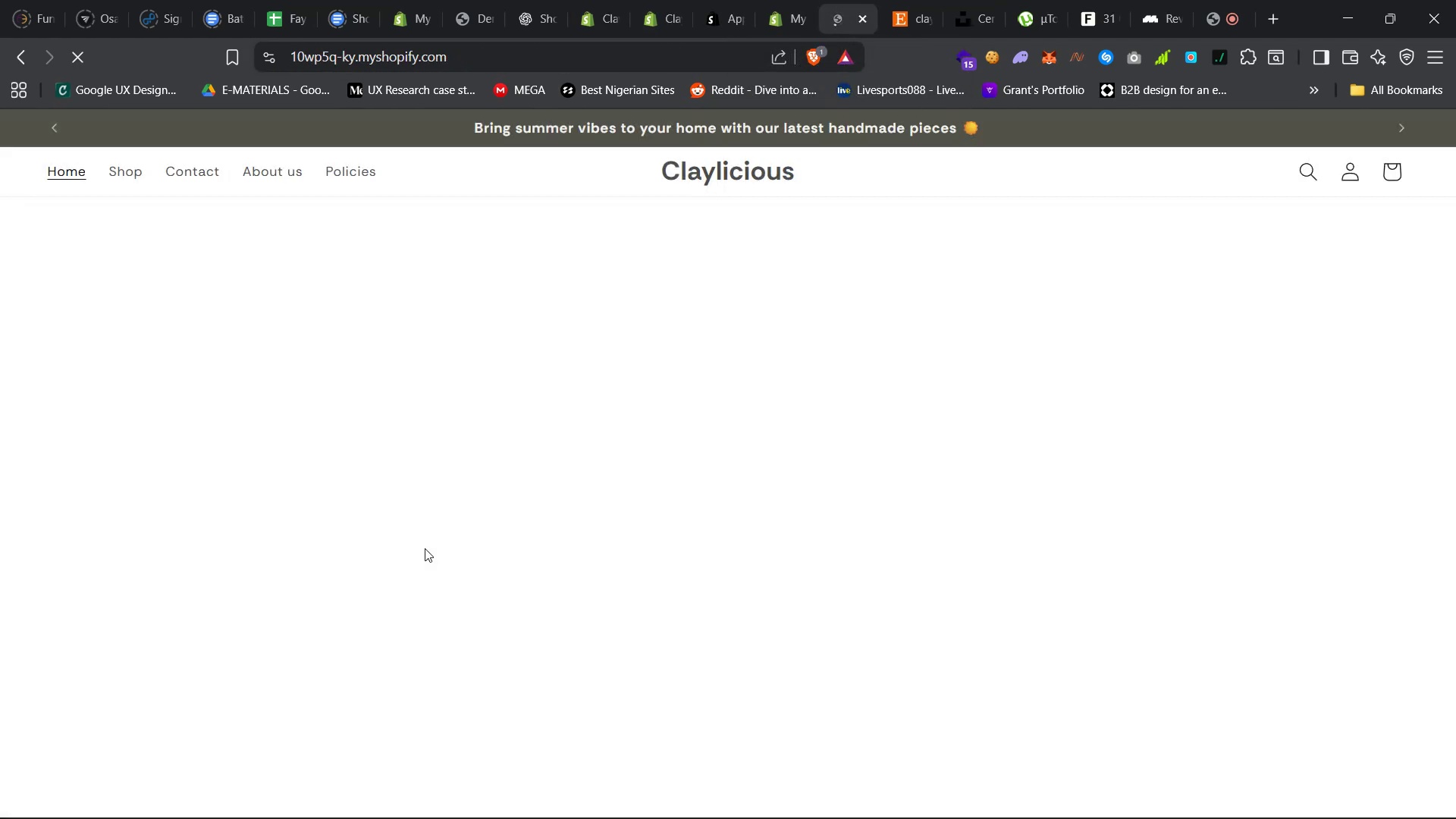 
scroll: coordinate [732, 623], scroll_direction: down, amount: 11.0
 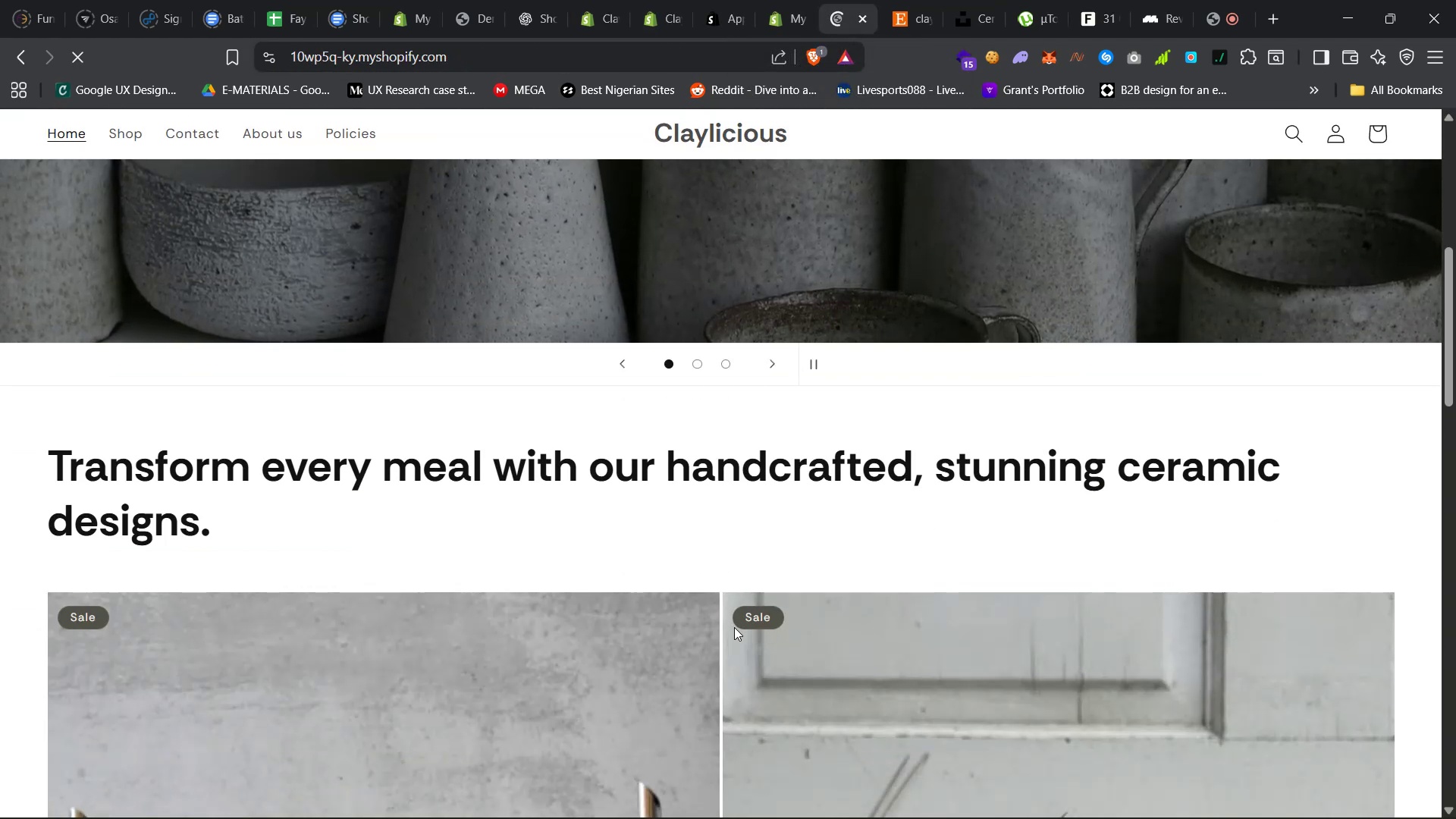 
left_click([770, 659])
 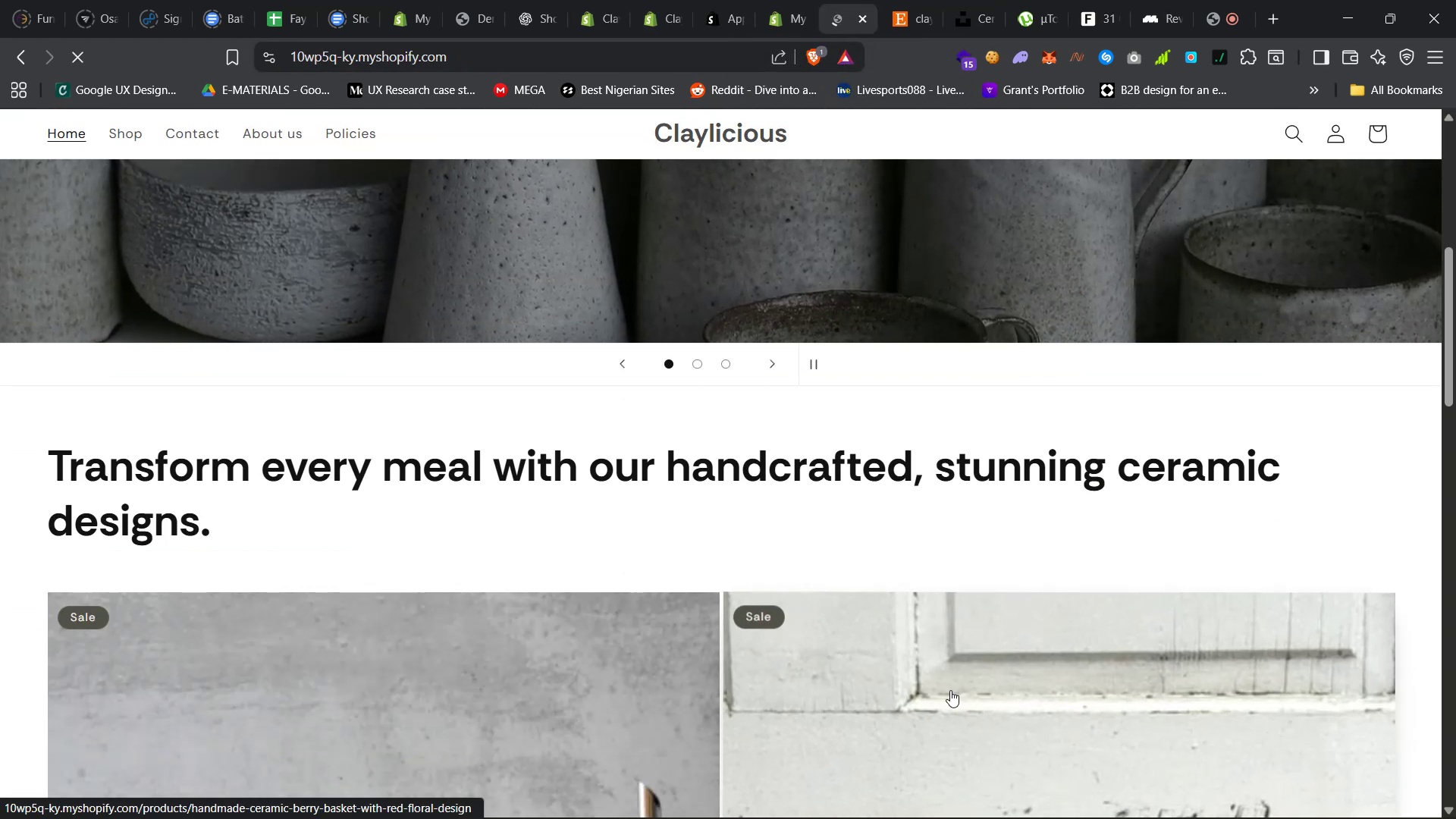 
left_click([951, 690])
 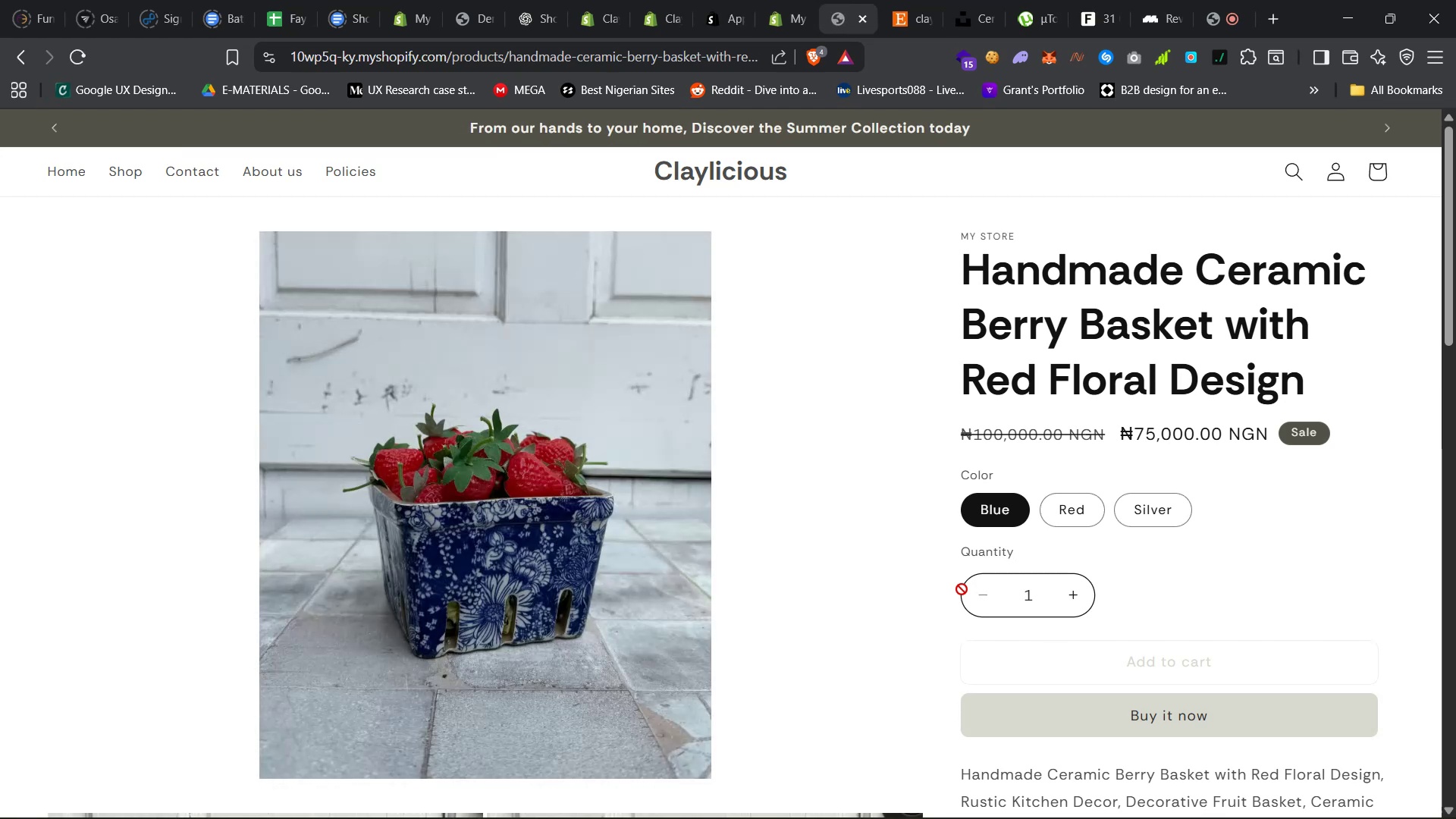 
wait(15.97)
 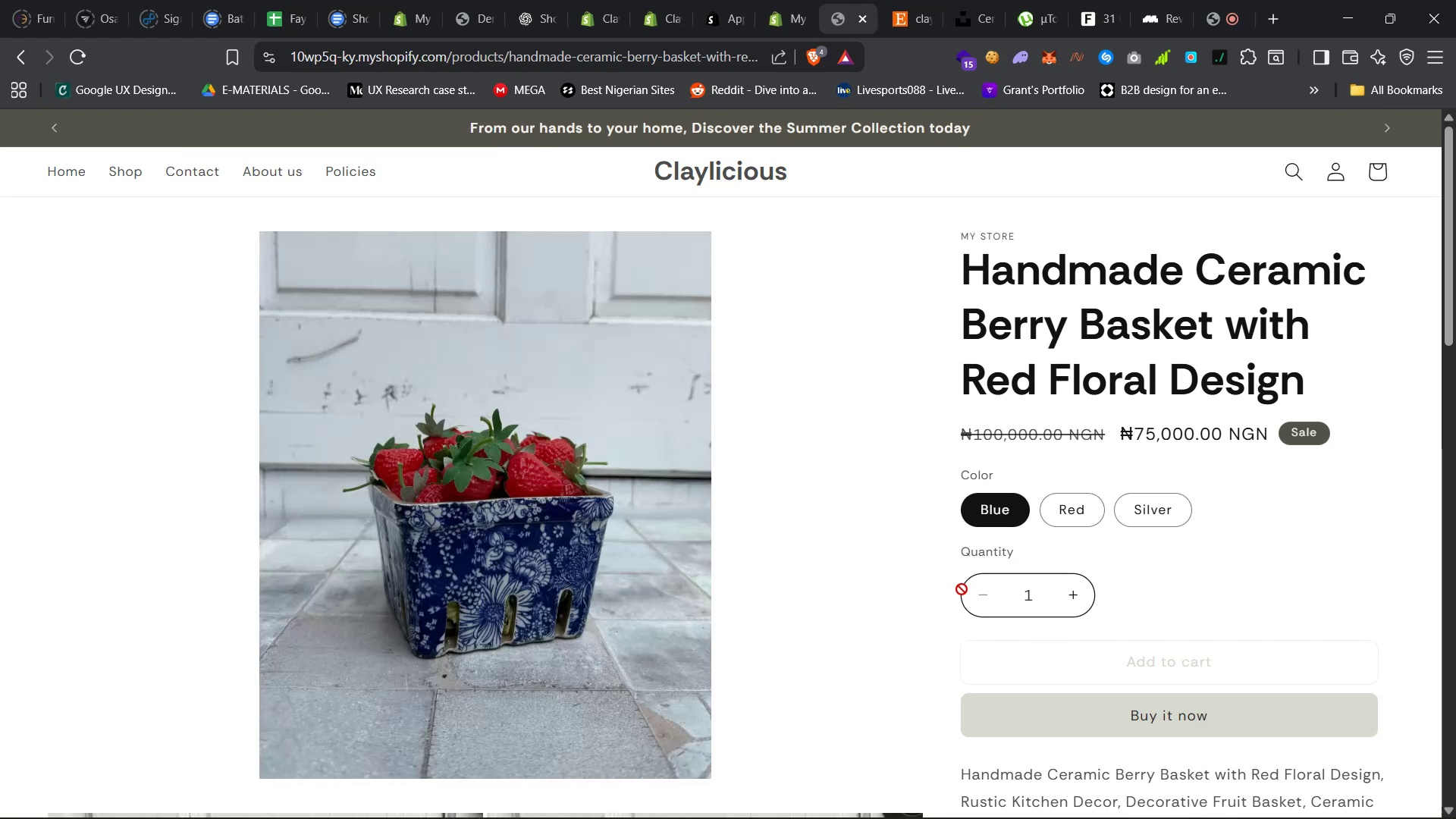 
left_click([1116, 657])
 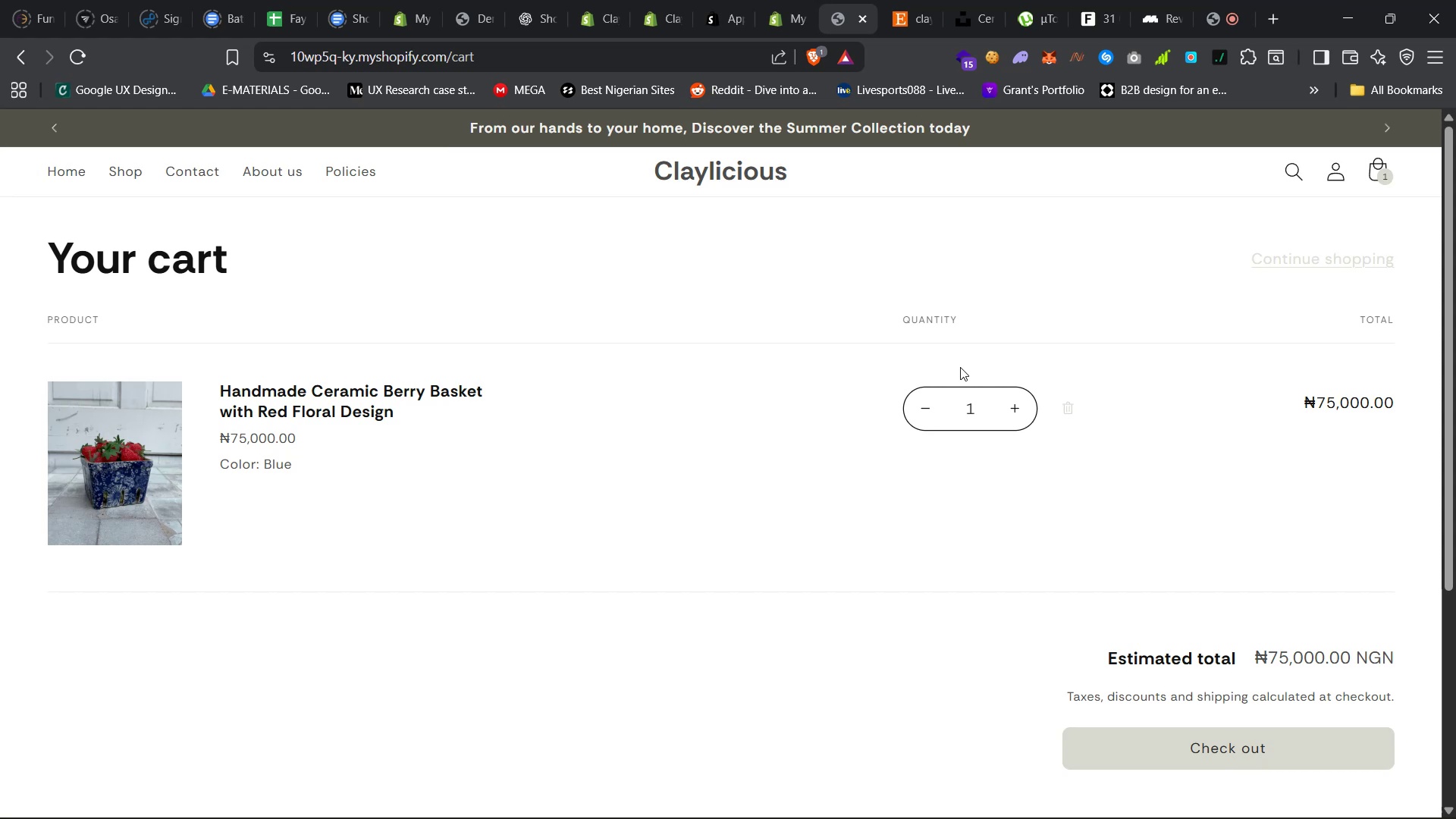 
wait(34.11)
 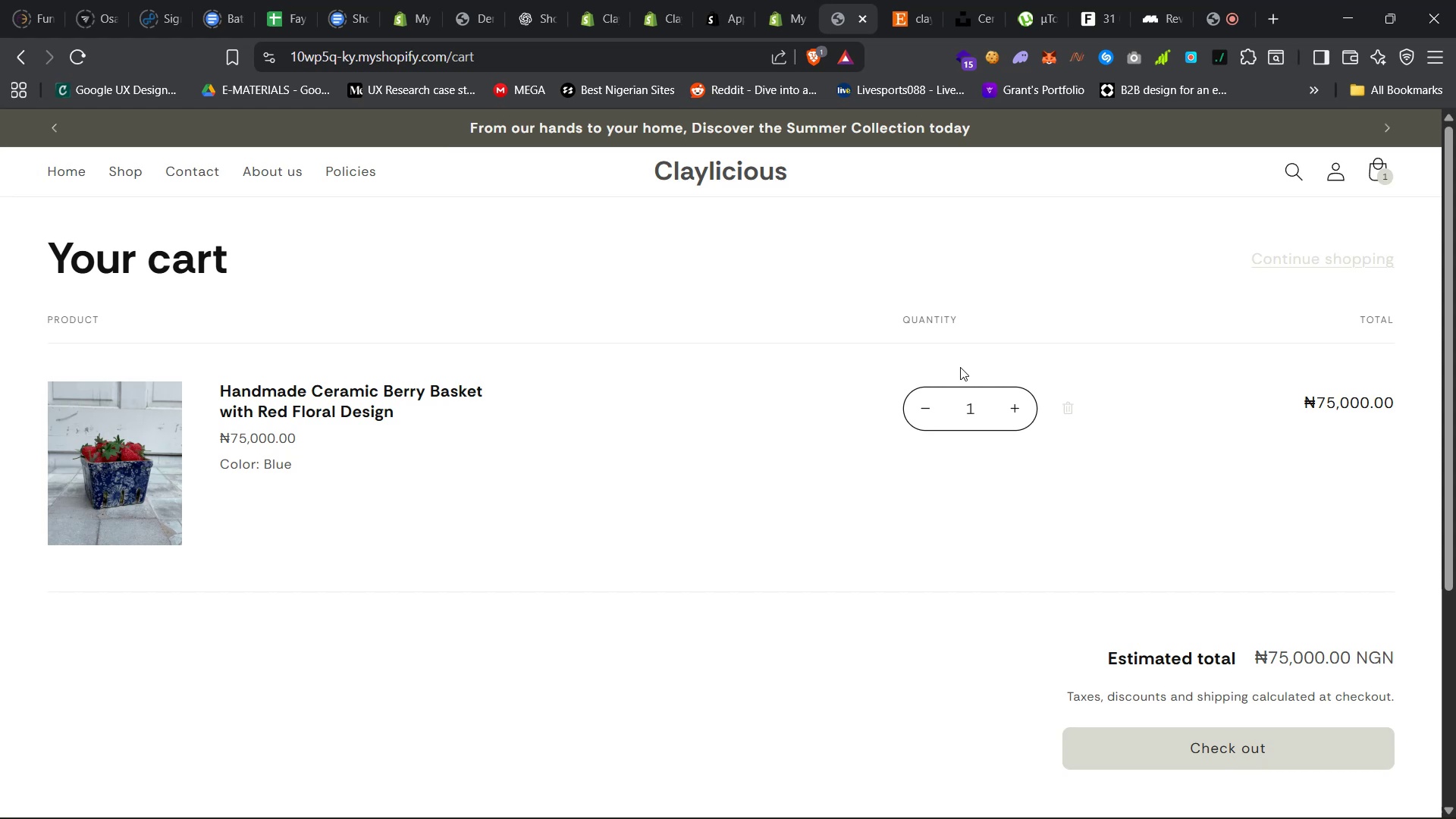 
left_click([1149, 749])
 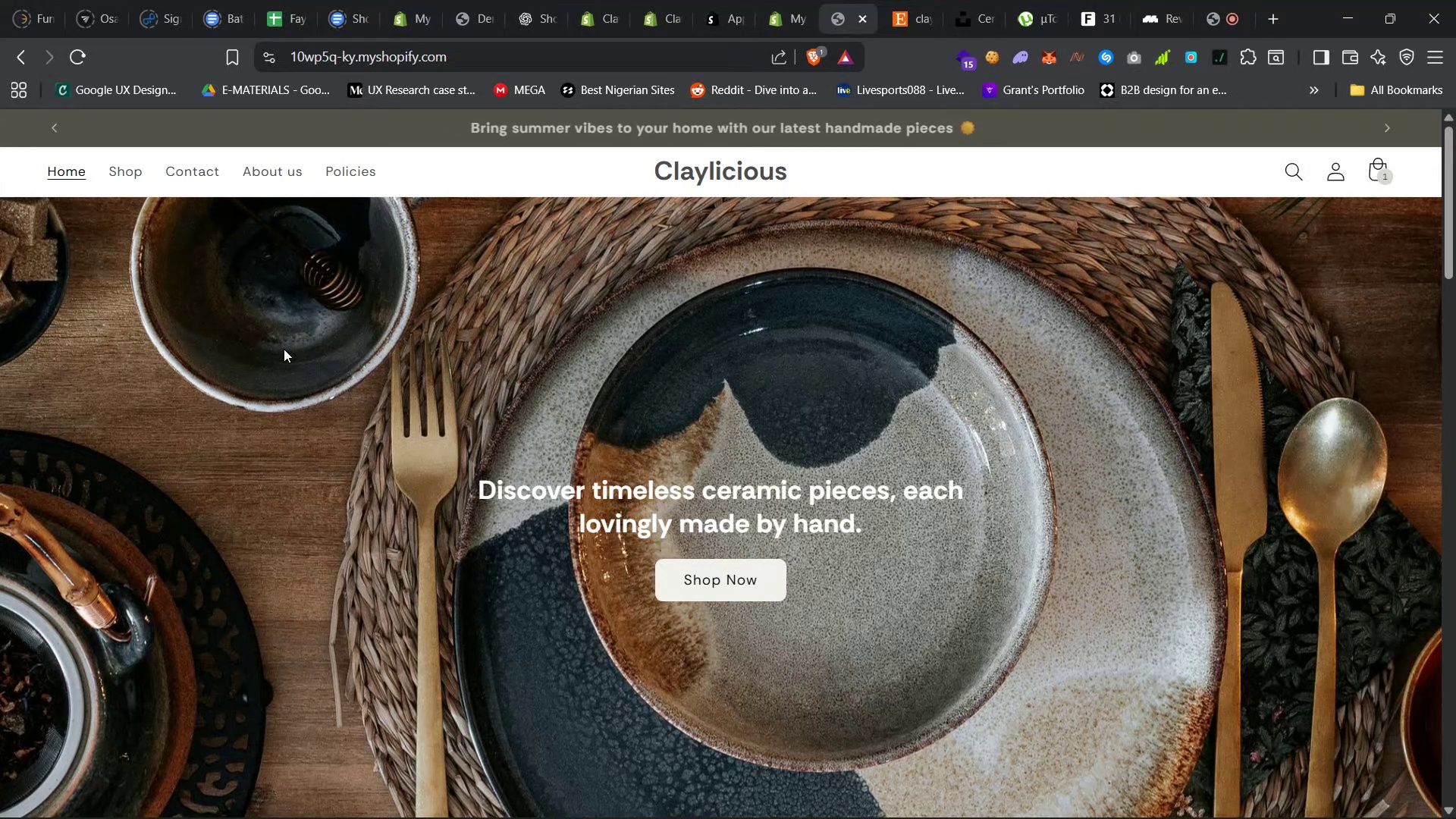 
wait(27.97)
 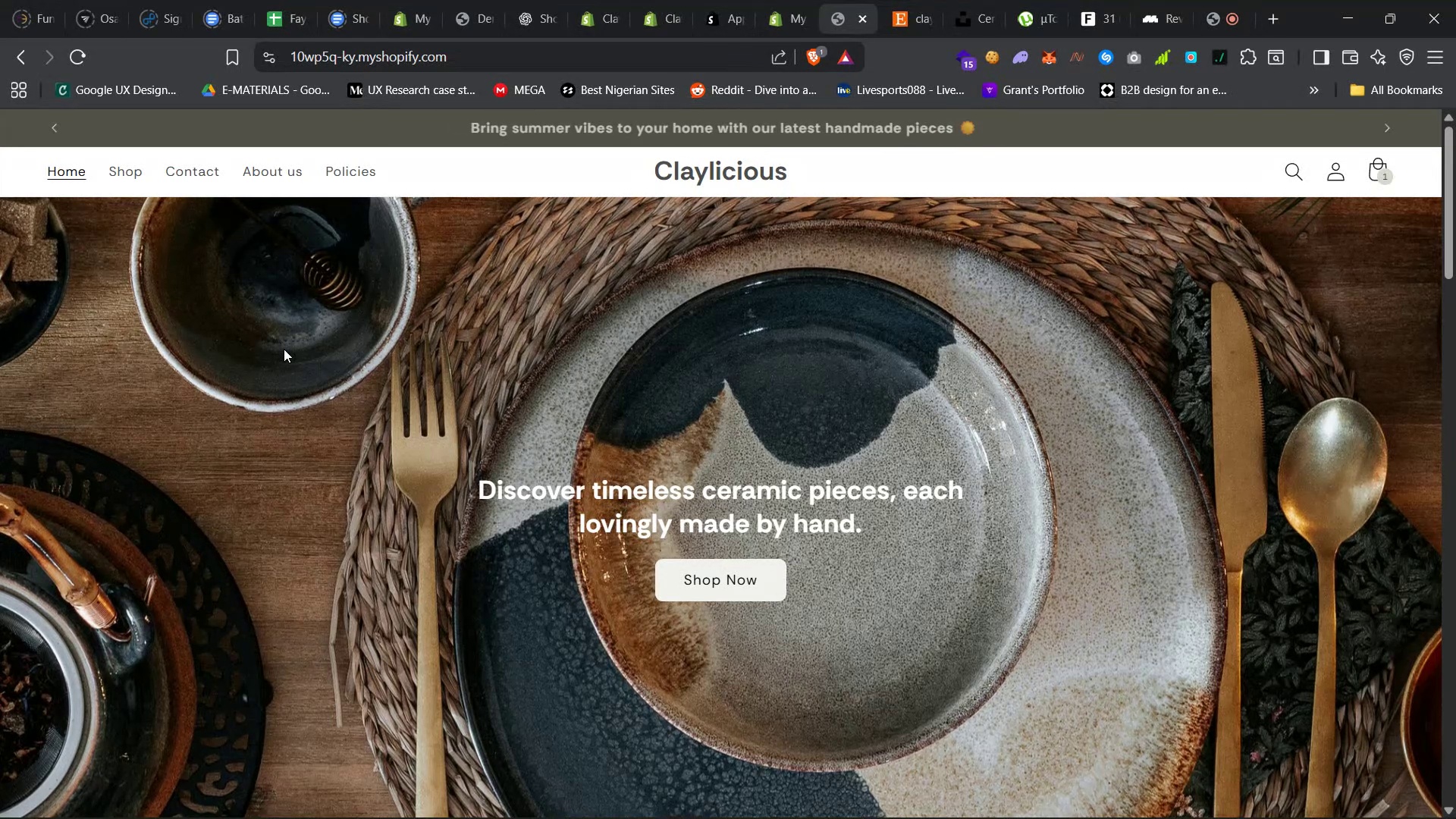 
left_click([775, 0])
 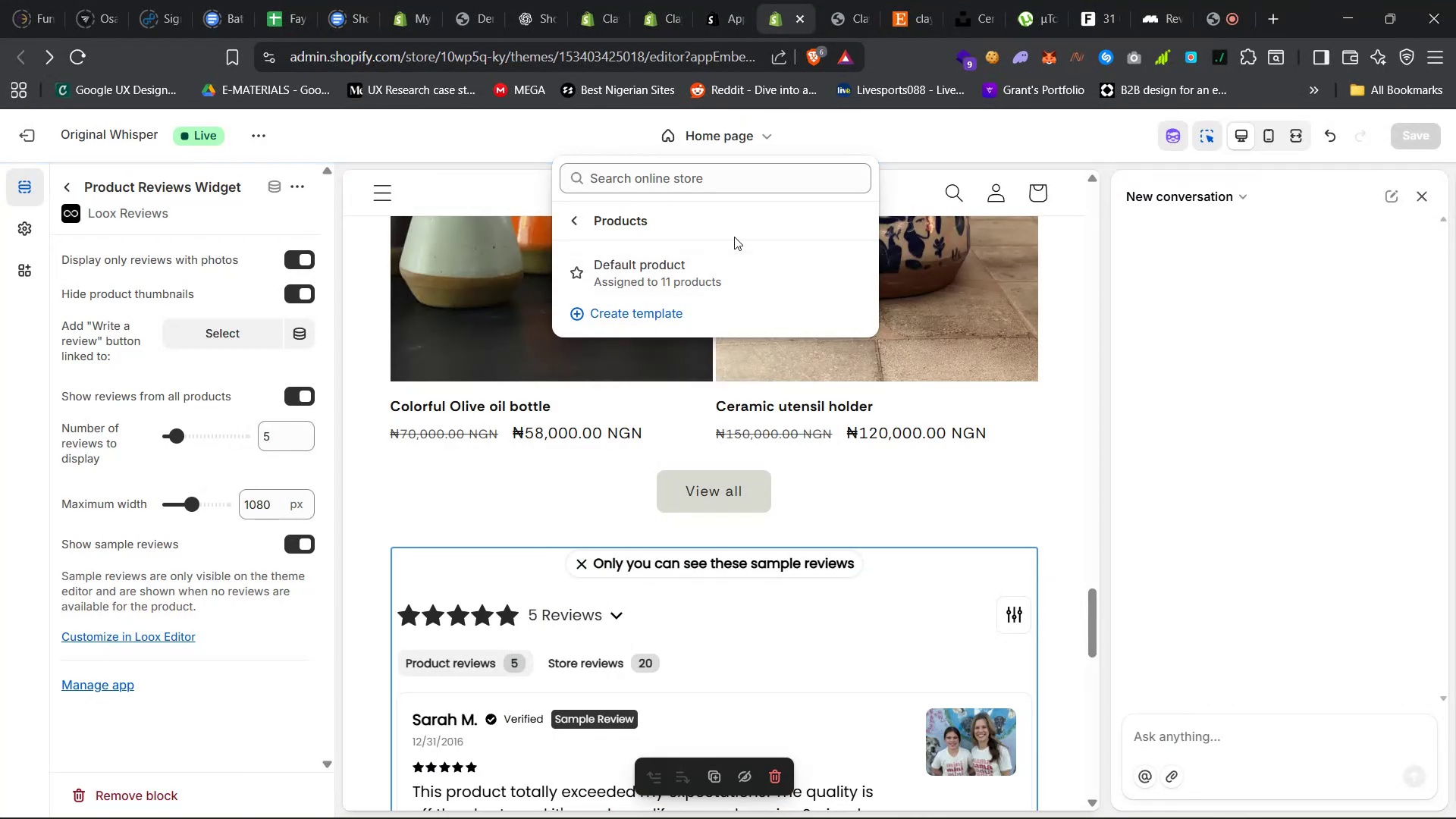 
left_click([714, 0])
 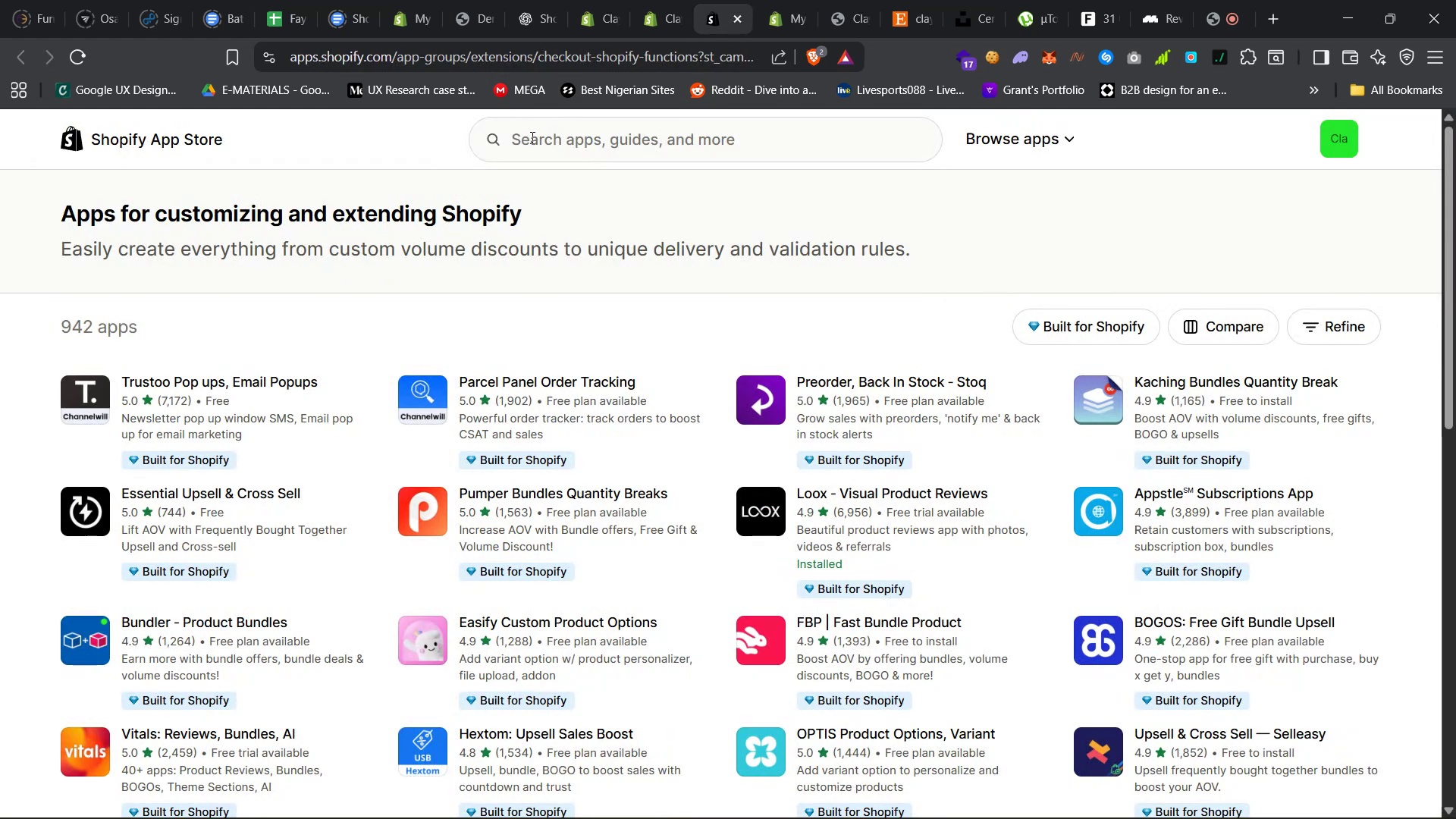 
left_click([579, 136])
 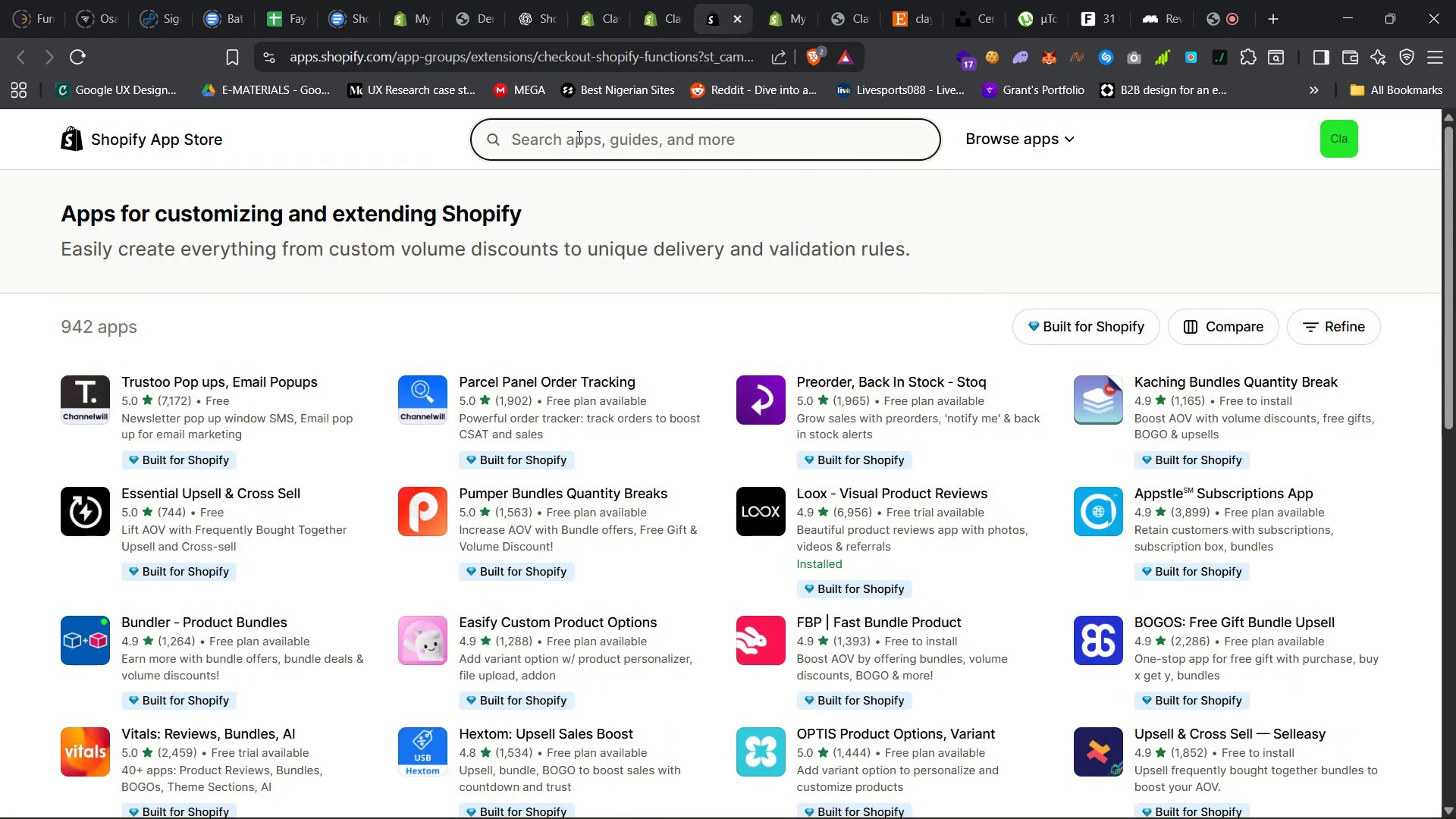 
type(checkout)
 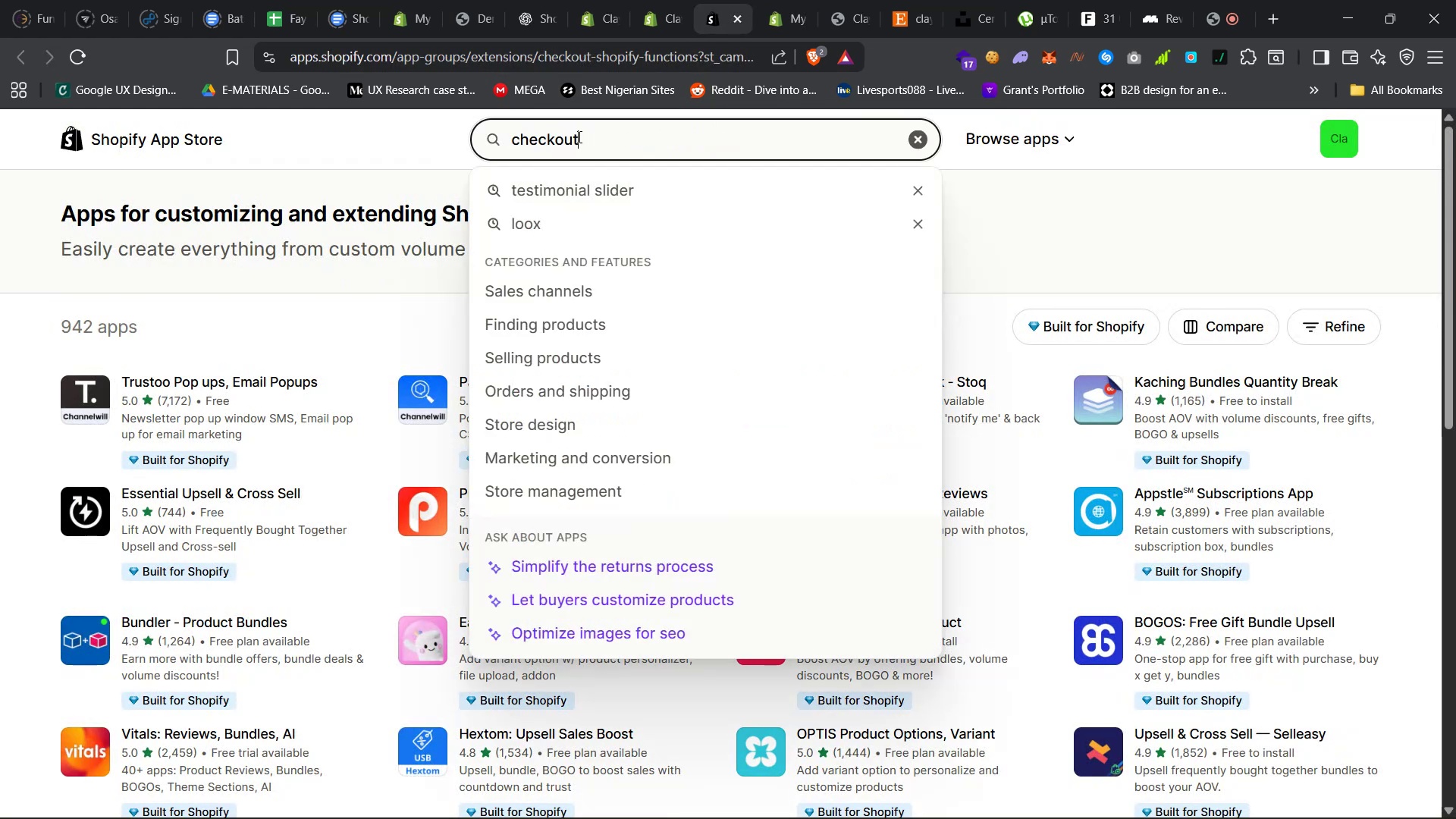 
key(Enter)
 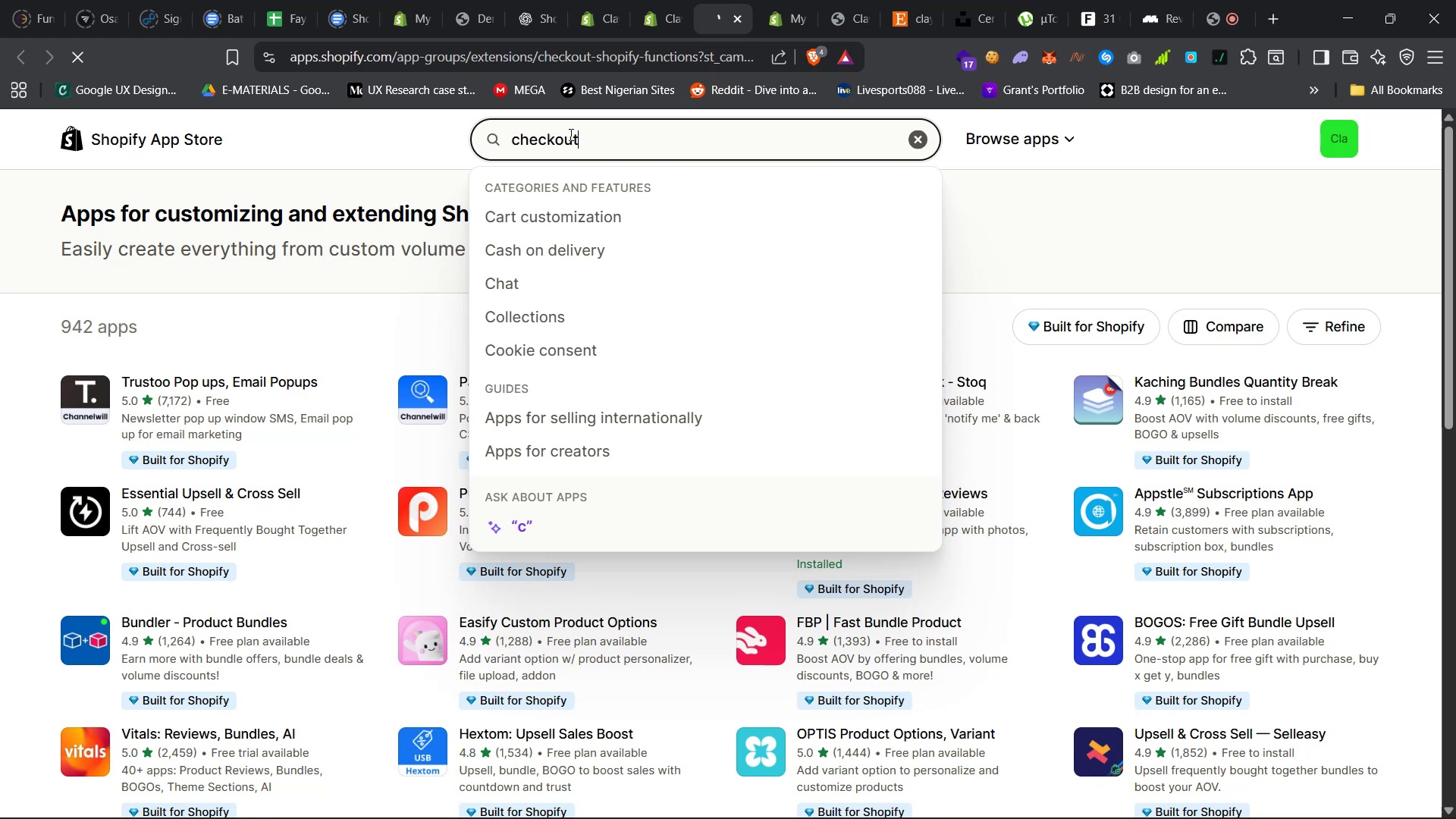 
wait(7.01)
 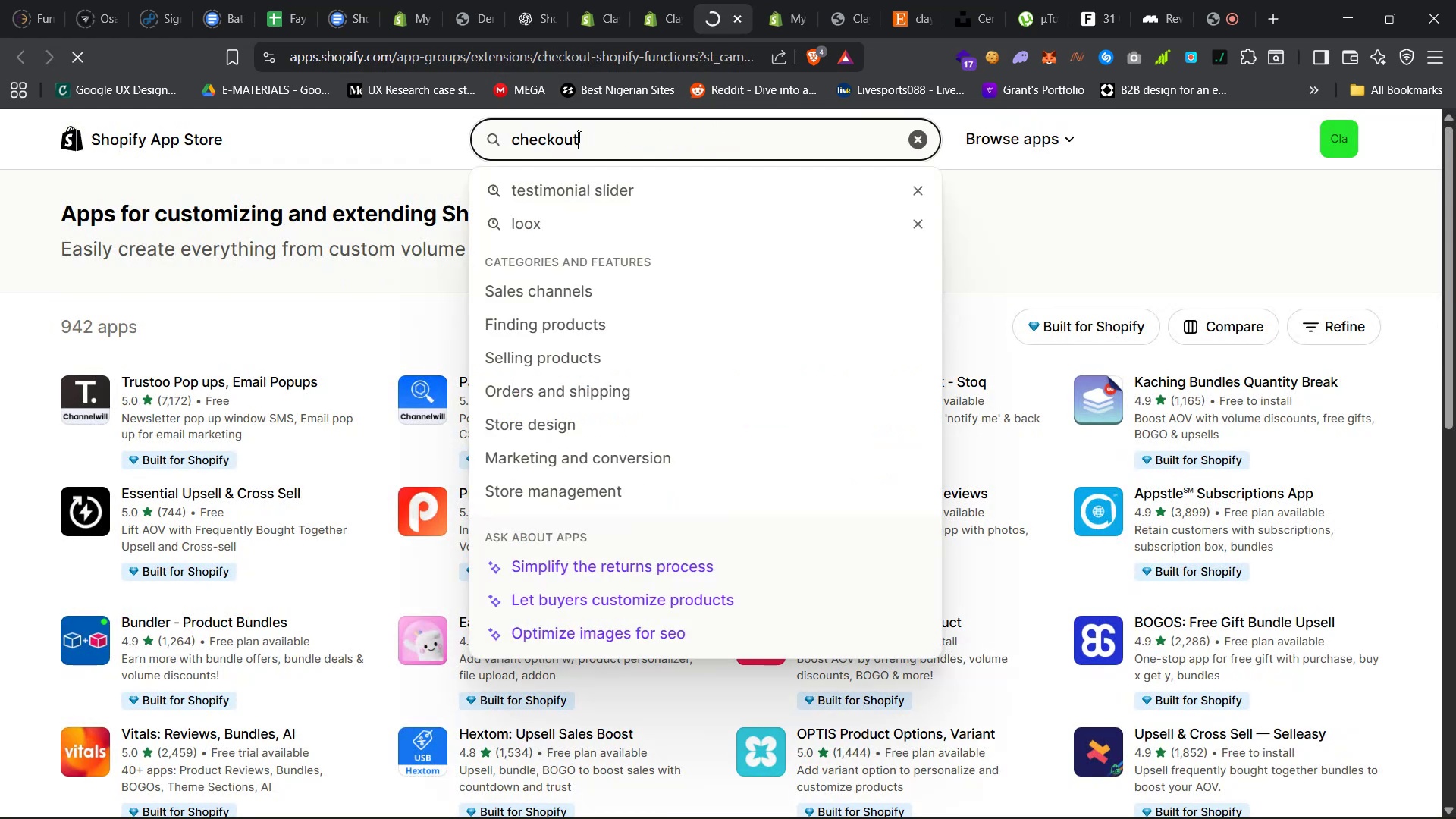 
left_click([659, 0])
 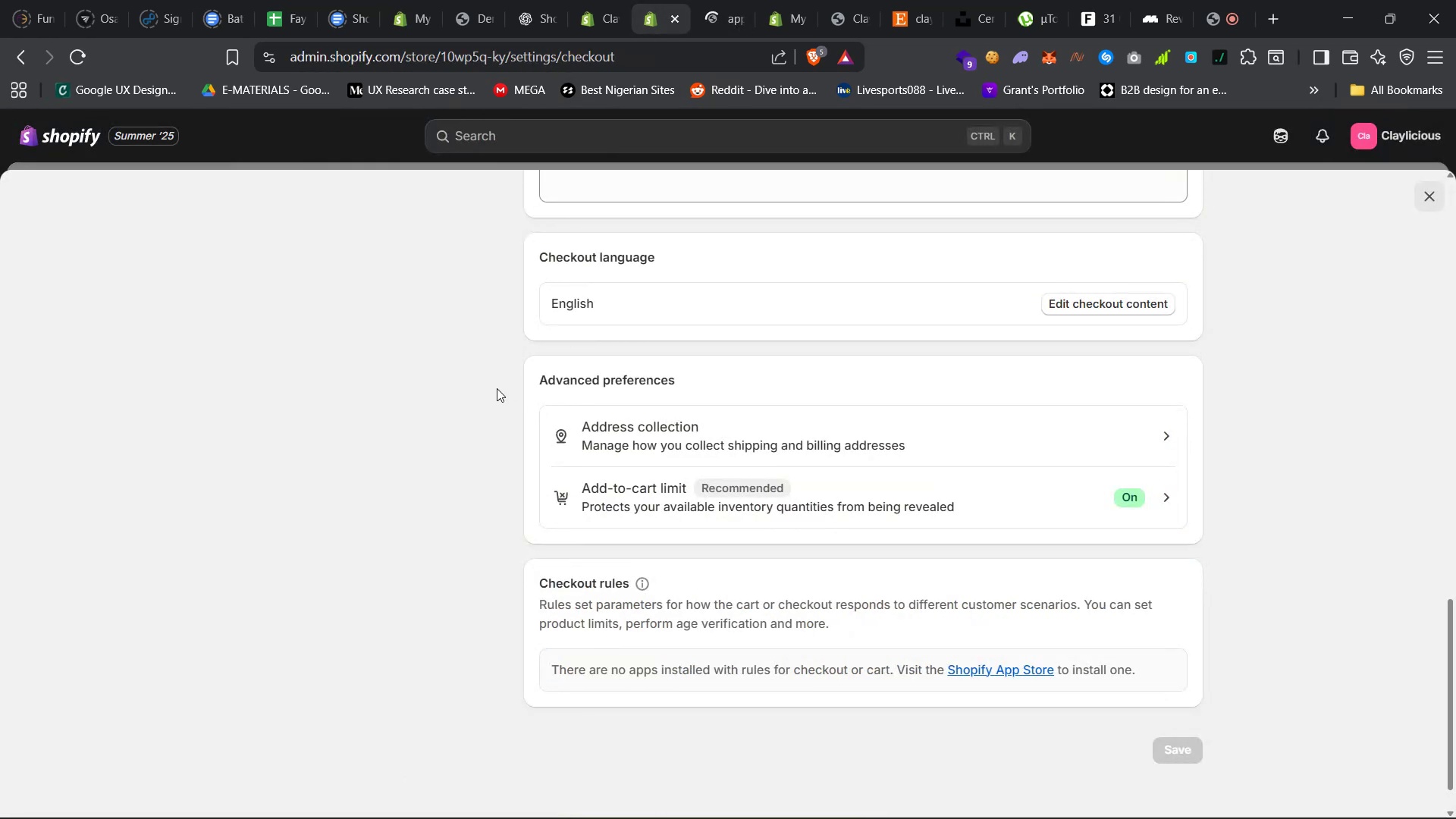 
scroll: coordinate [453, 436], scroll_direction: up, amount: 52.0
 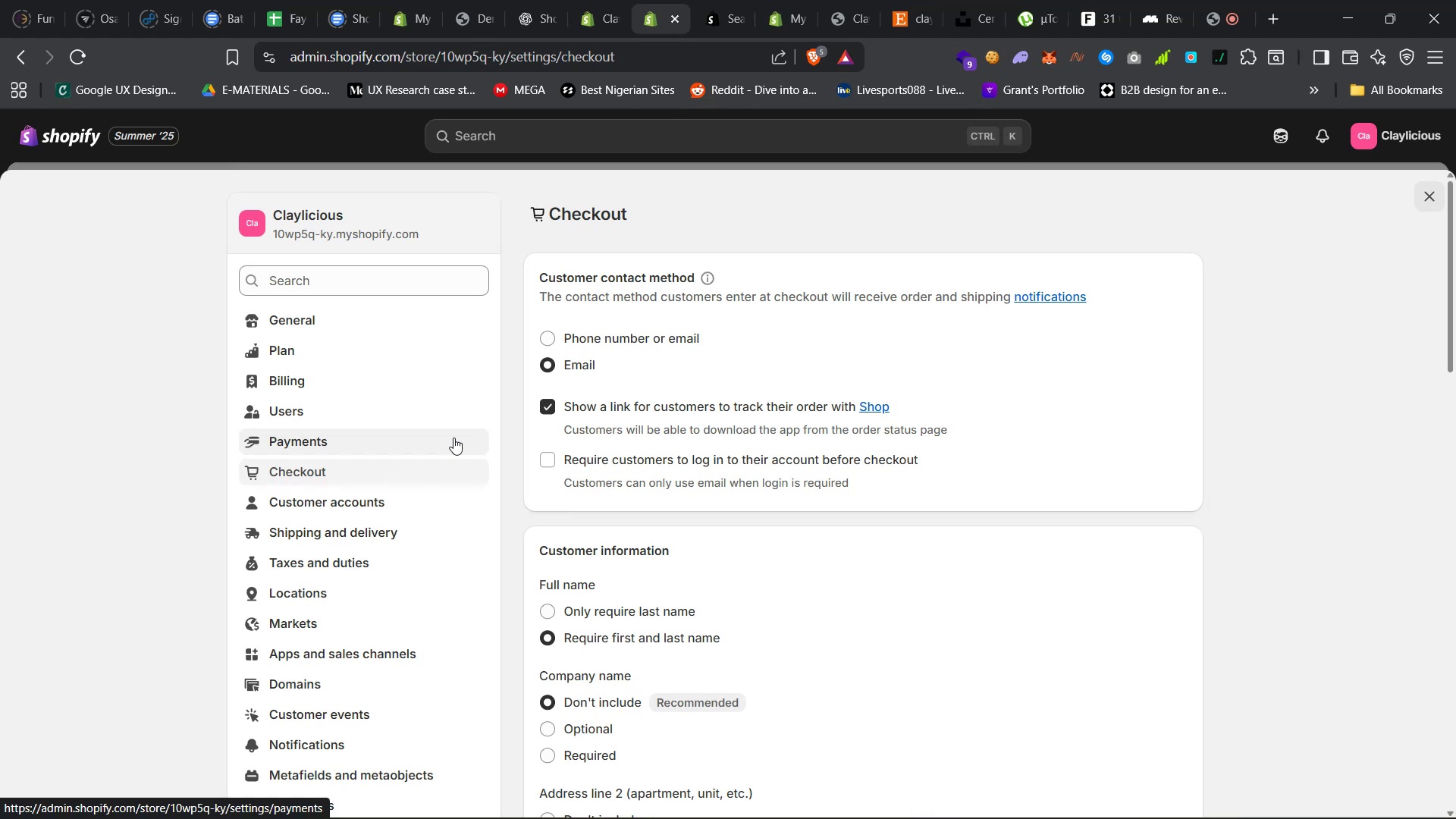 
wait(62.76)
 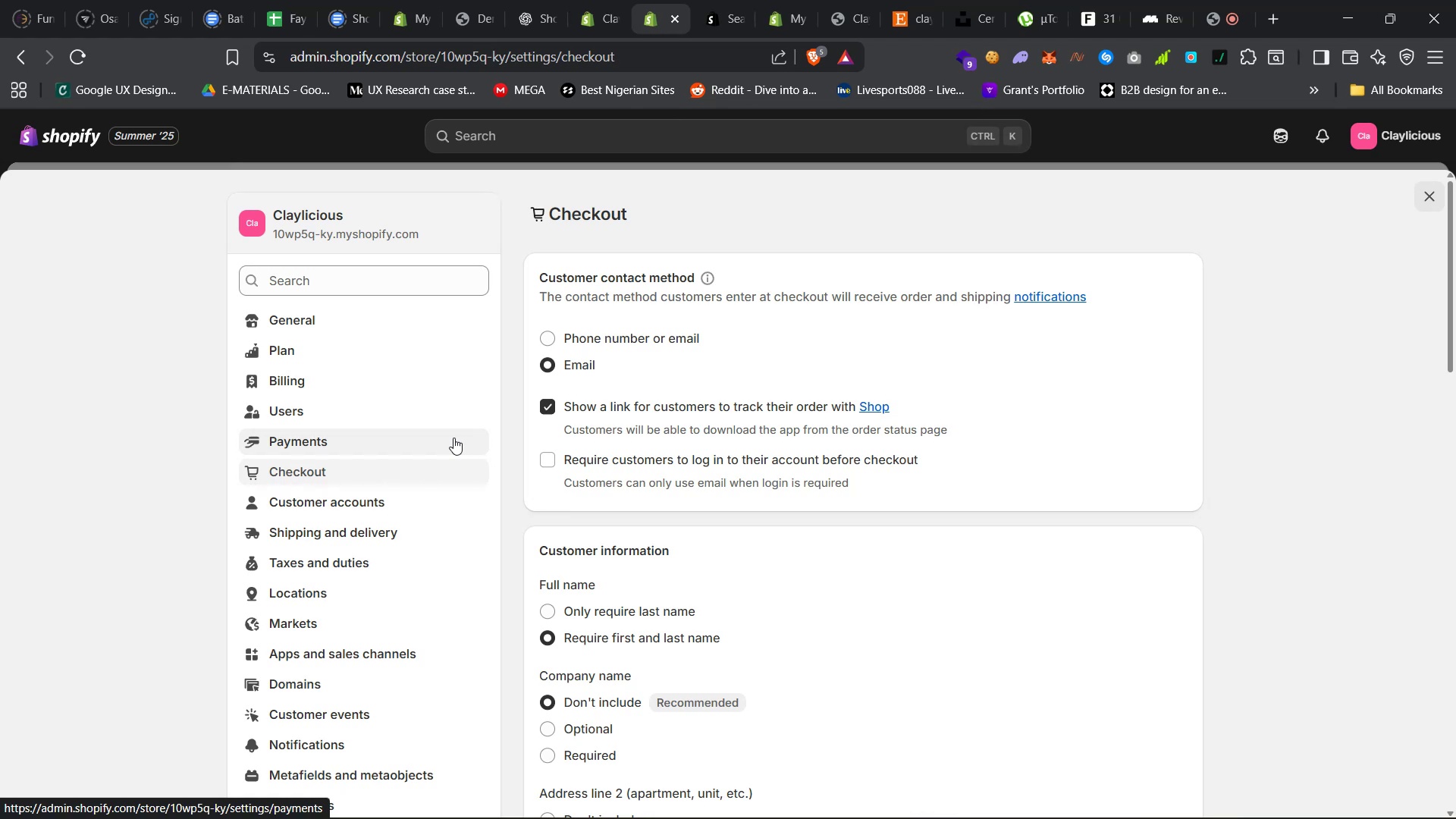 
scroll: coordinate [660, 375], scroll_direction: up, amount: 54.0
 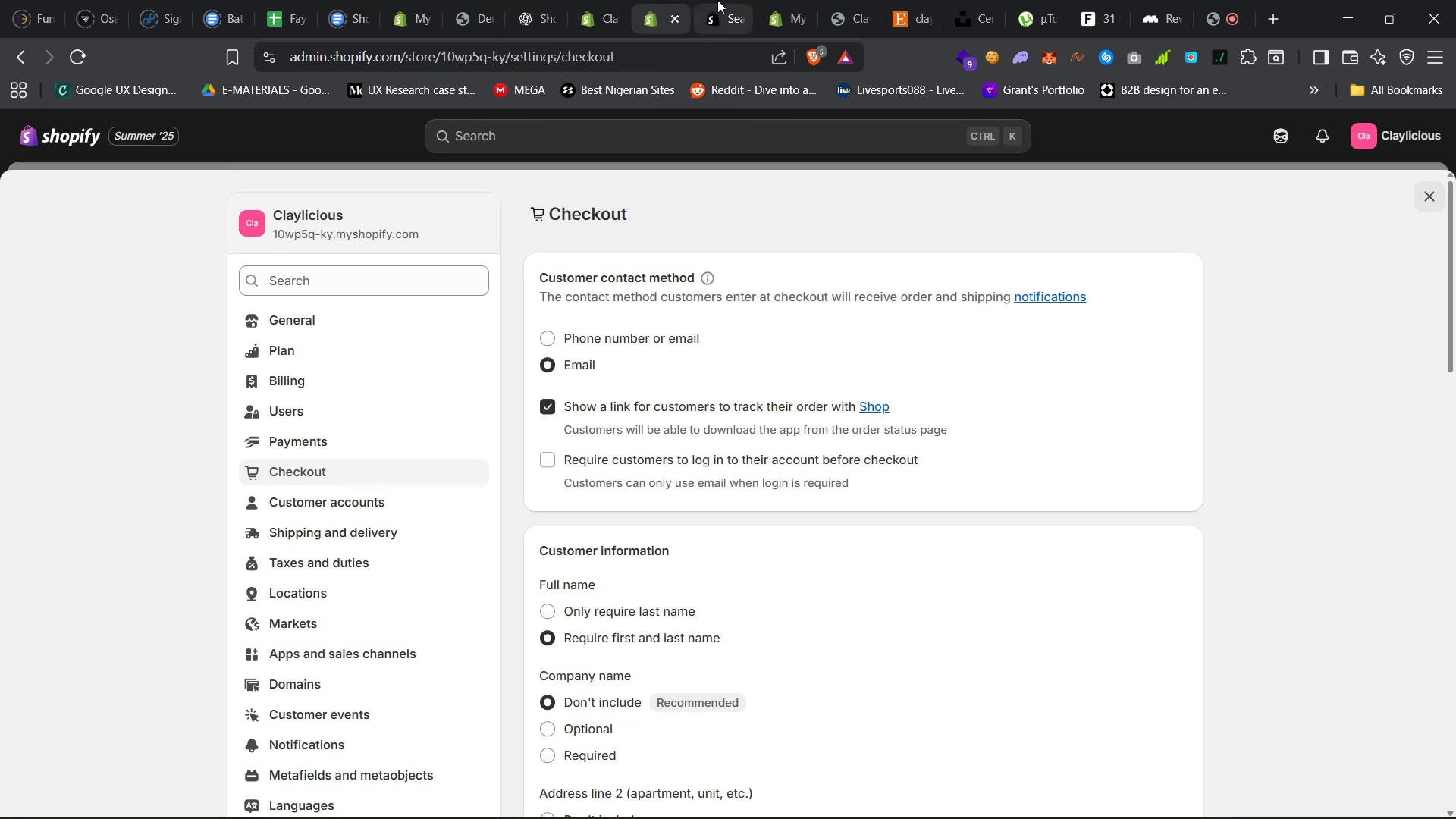 
left_click([723, 0])
 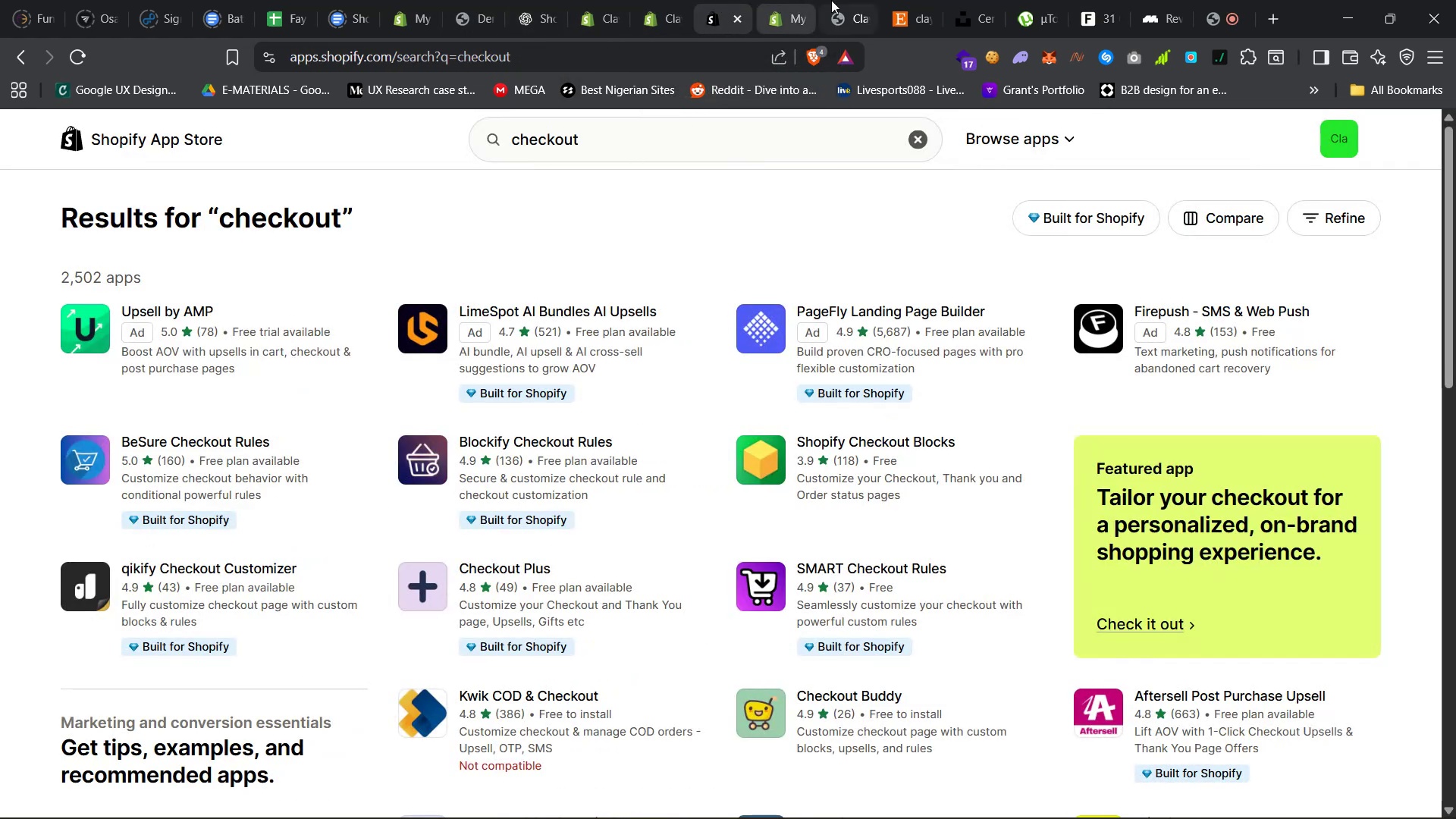 
left_click([834, 0])
 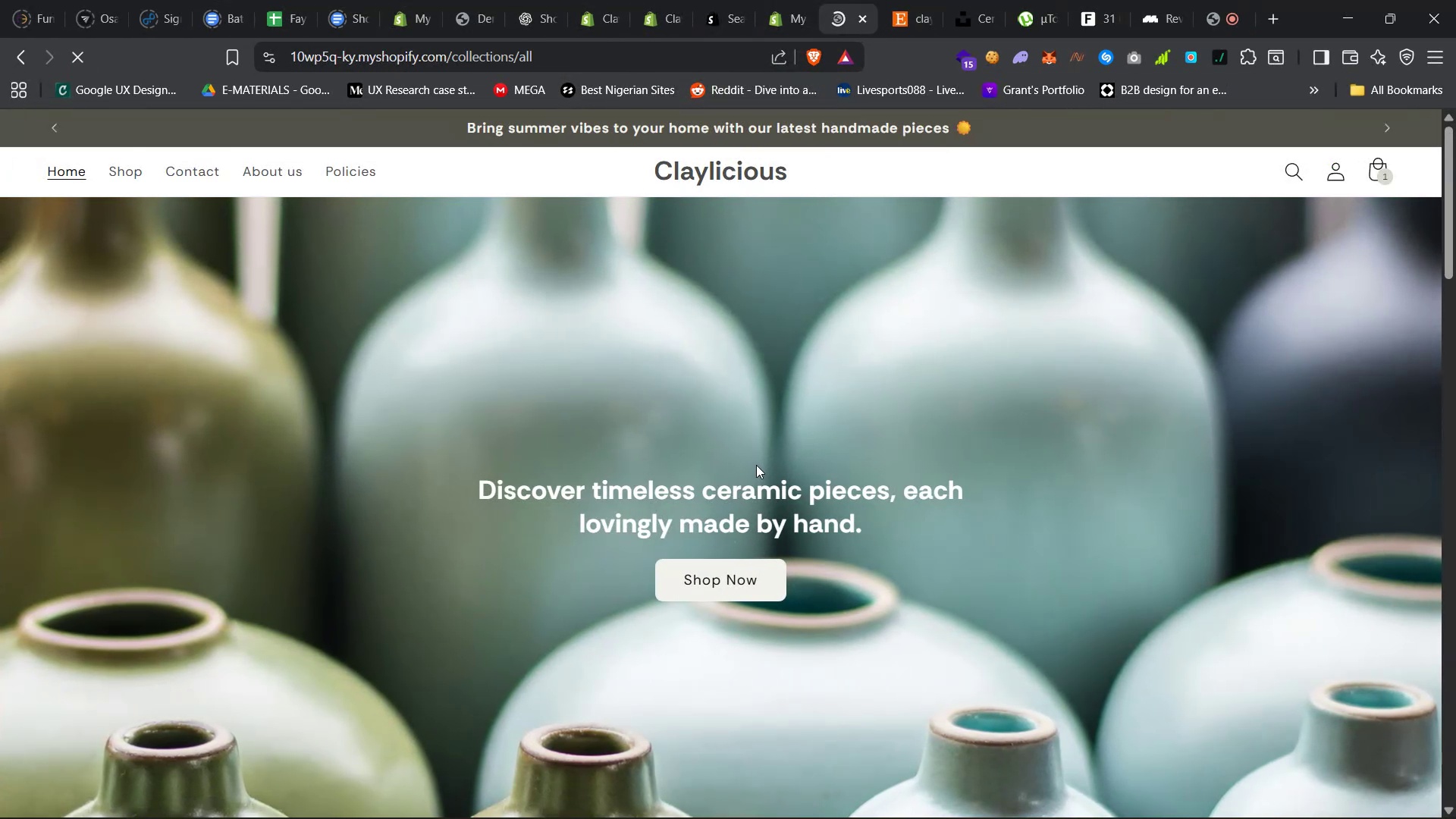 
wait(5.17)
 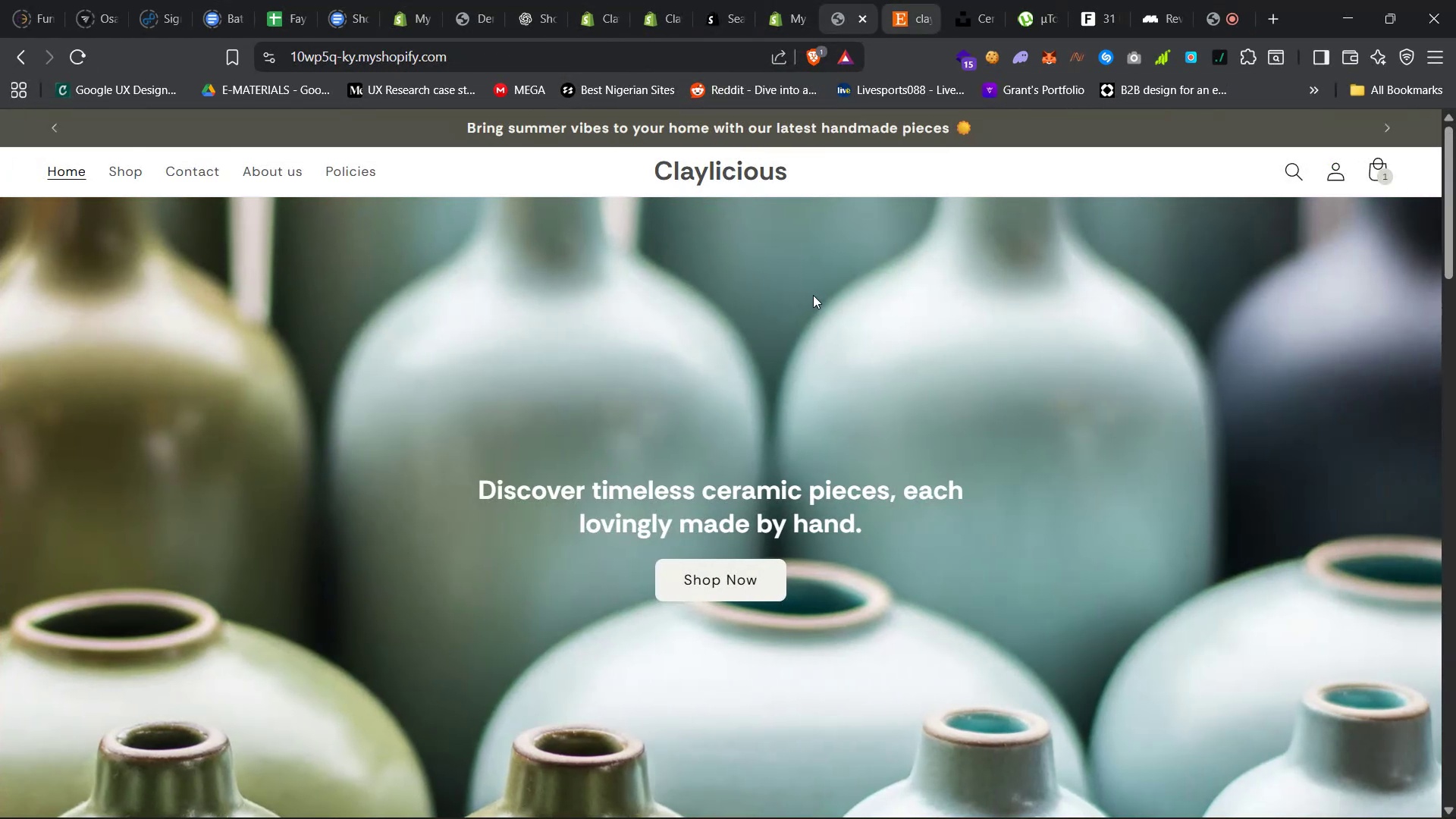 
scroll: coordinate [839, 514], scroll_direction: down, amount: 42.0
 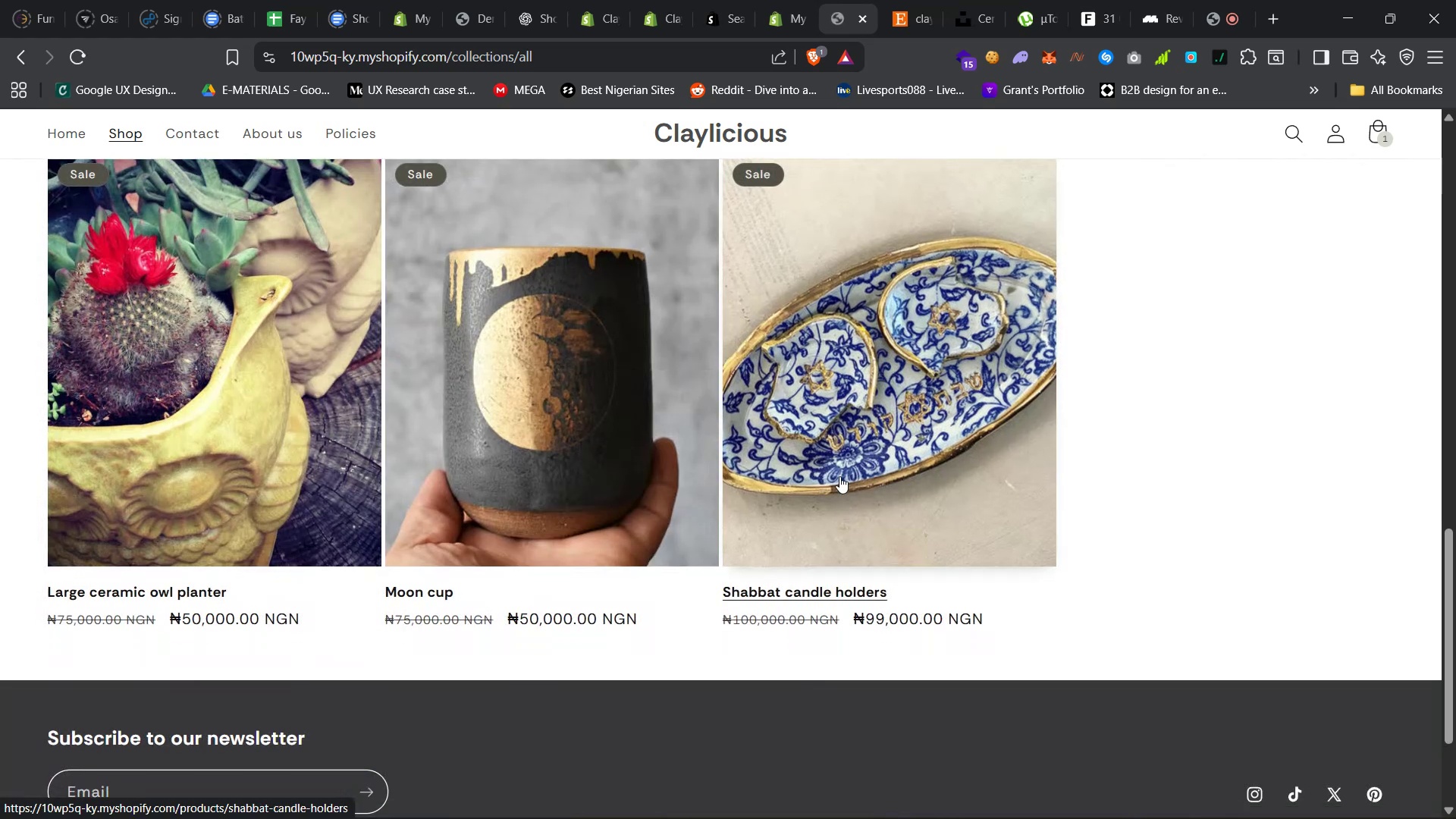 
left_click([843, 441])
 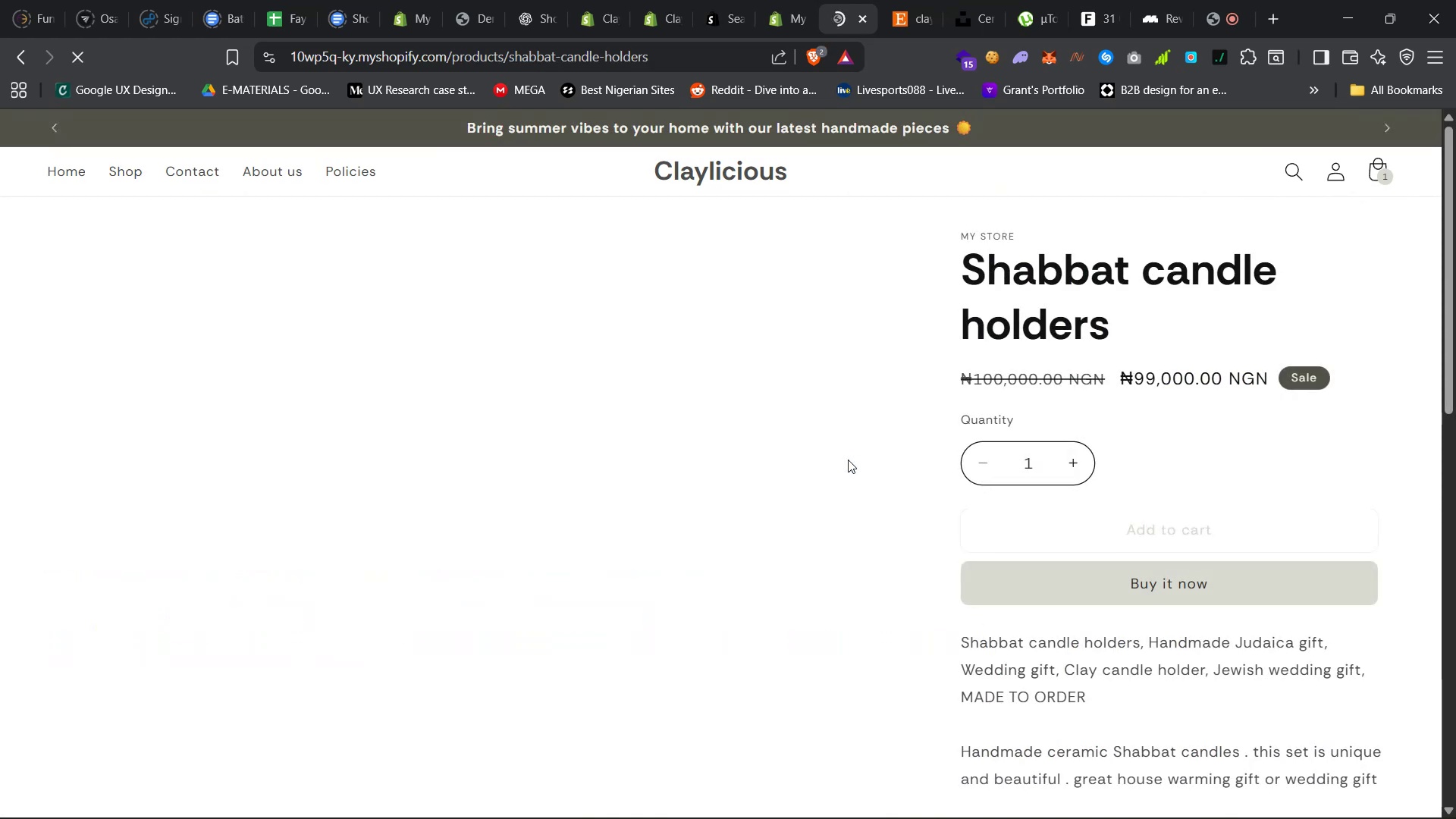 
left_click([1097, 580])
 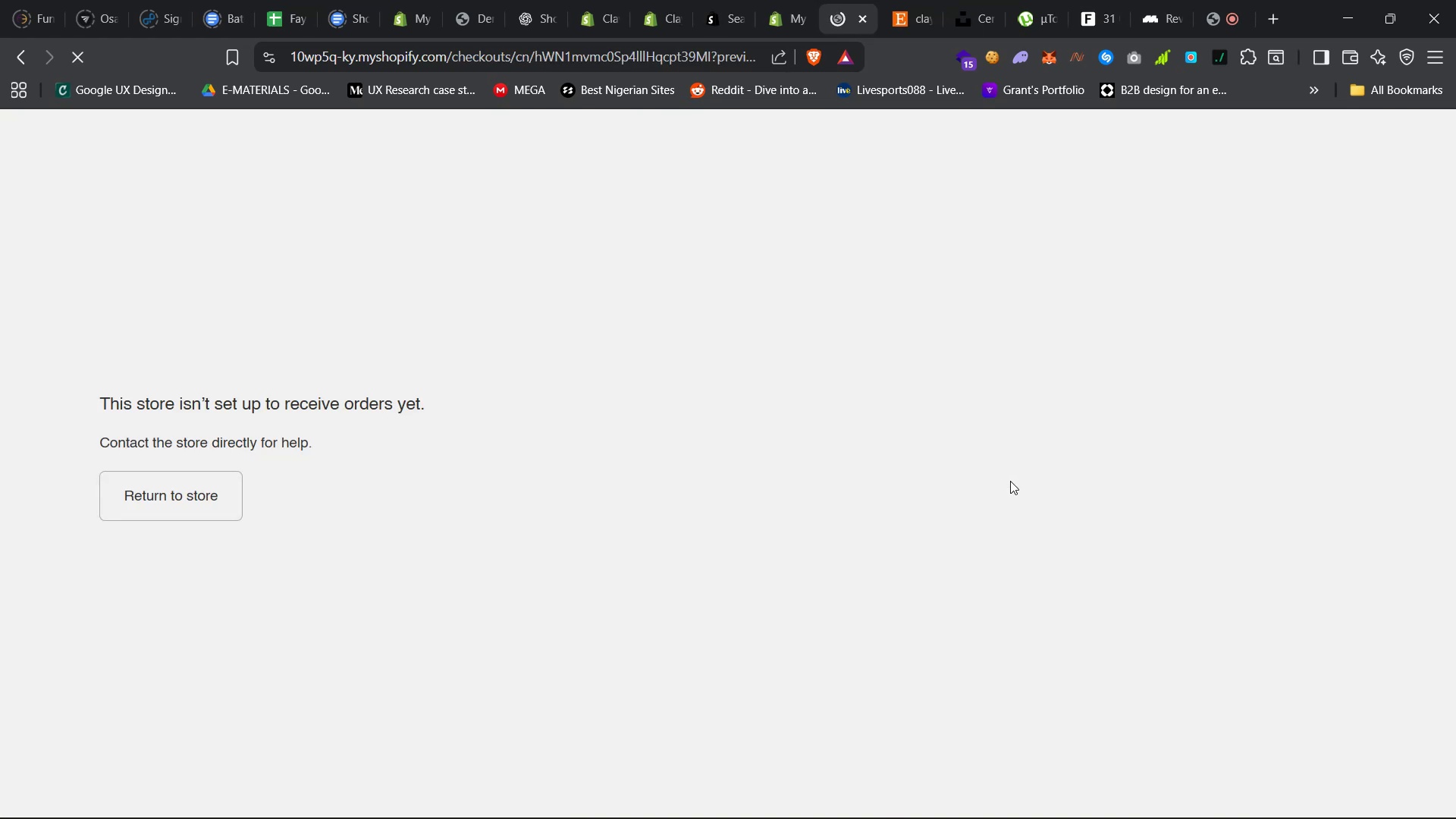 
wait(5.64)
 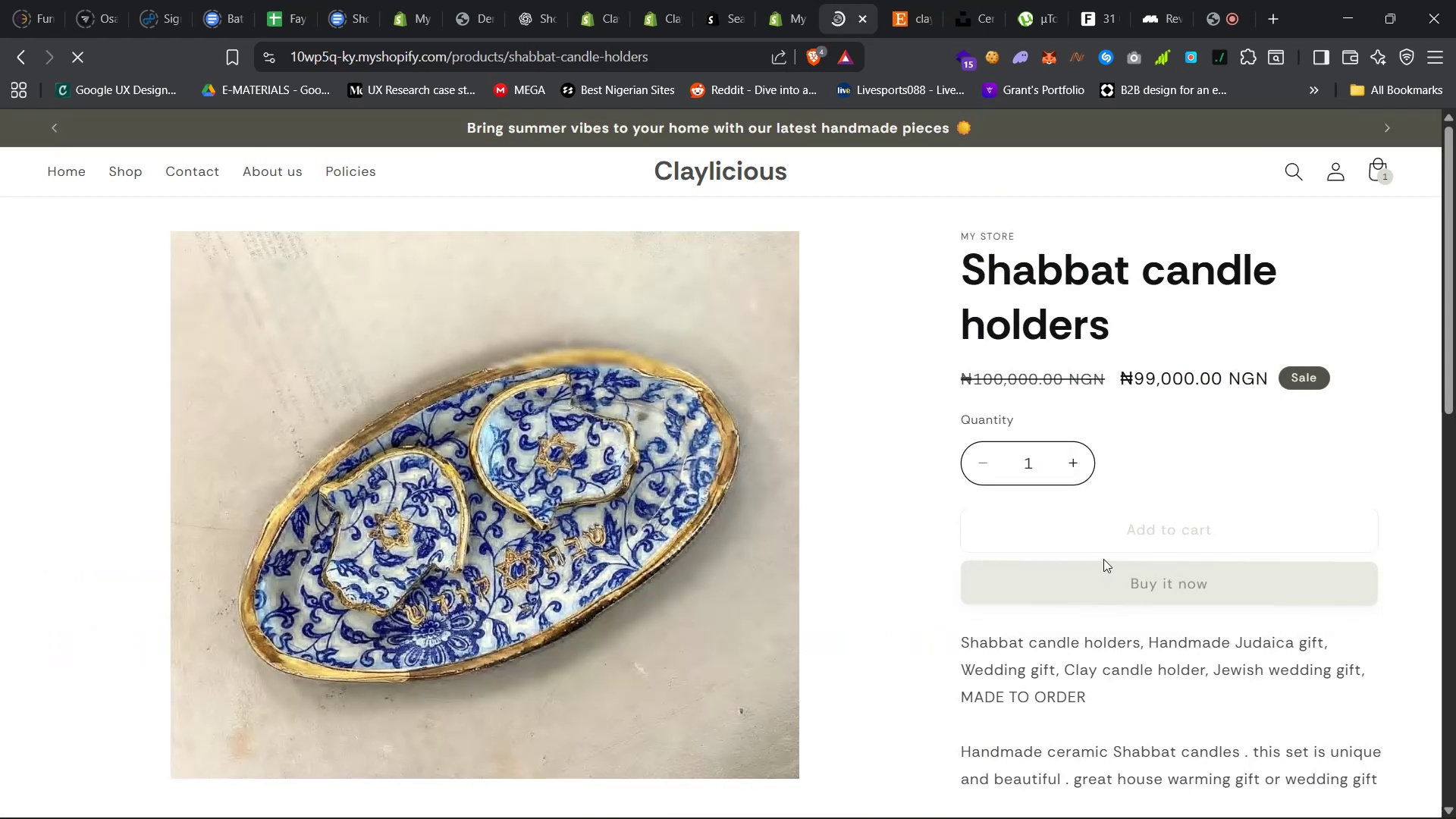 
key(Meta+Shift+ShiftLeft)
 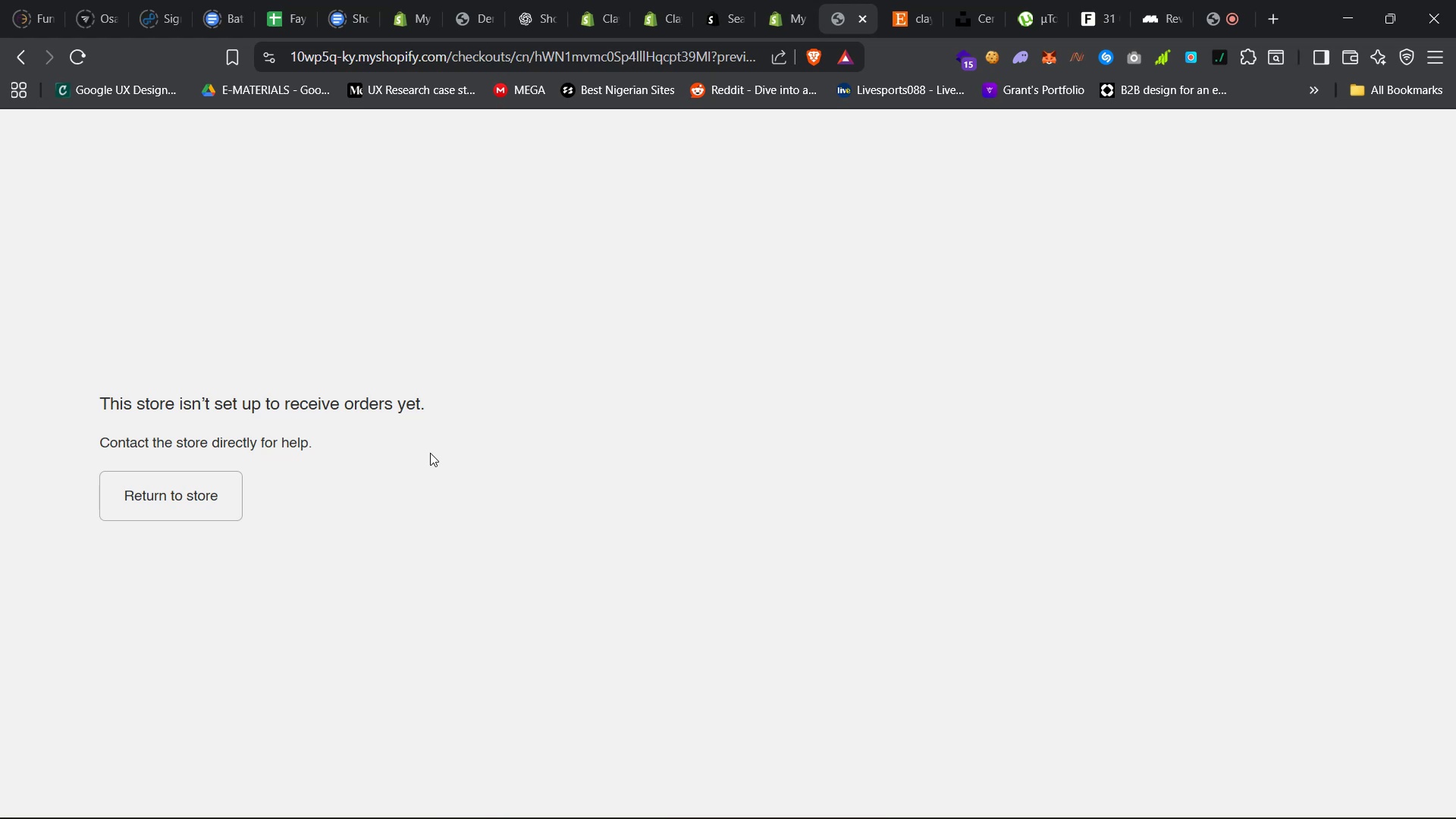 
key(Meta+Shift+S)
 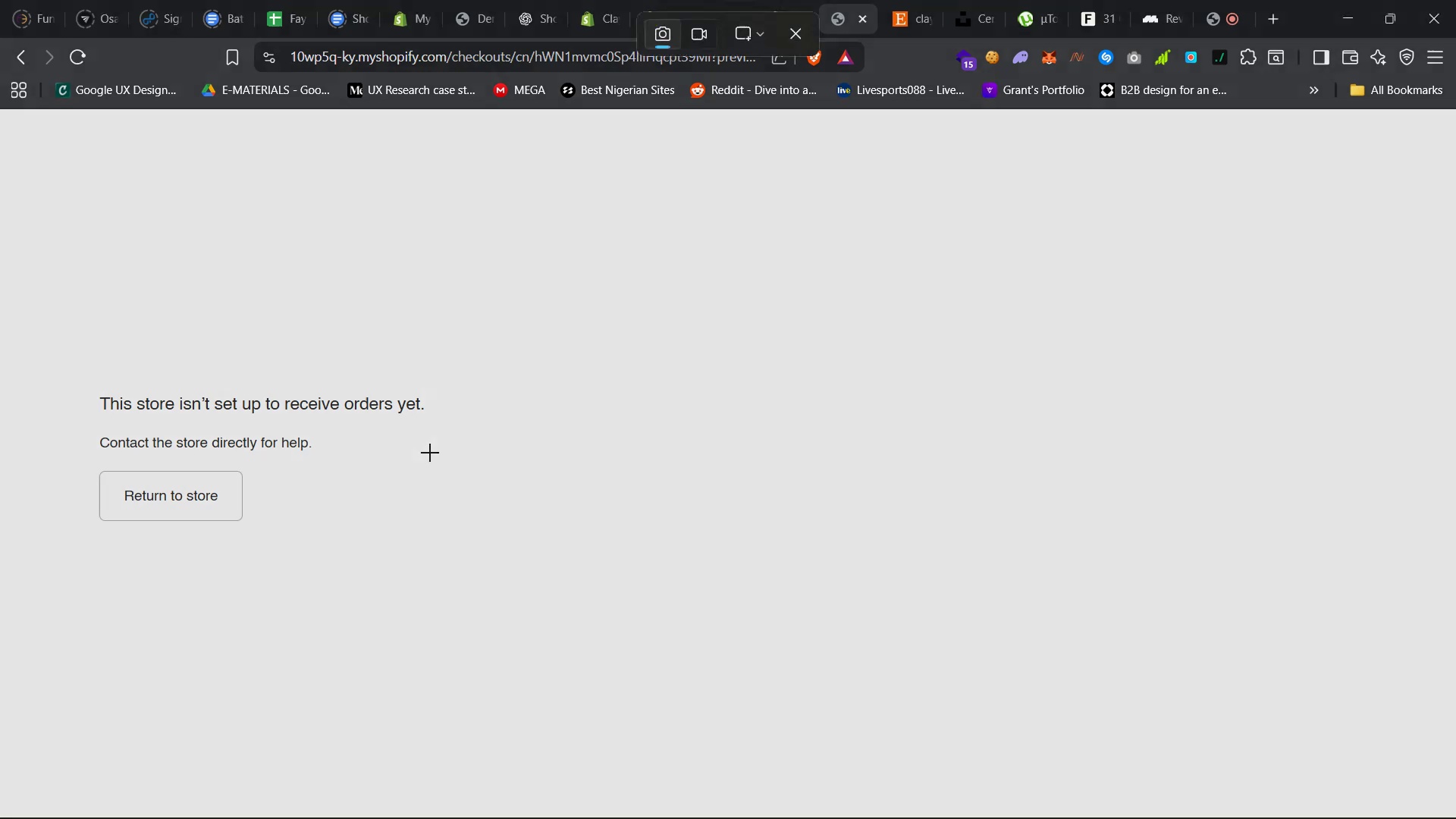 
scroll: coordinate [430, 453], scroll_direction: up, amount: 6.0
 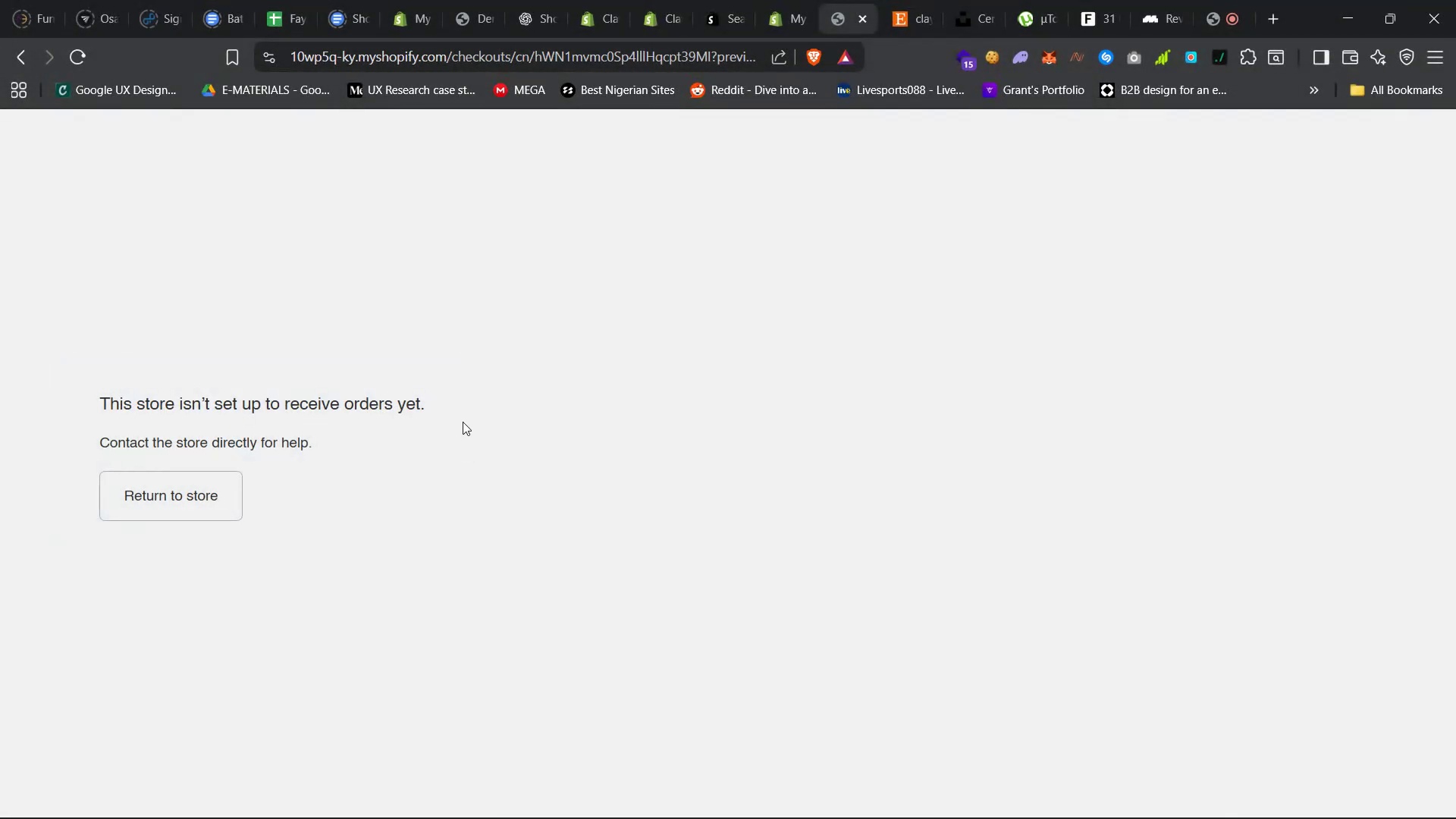 
left_click([782, 0])
 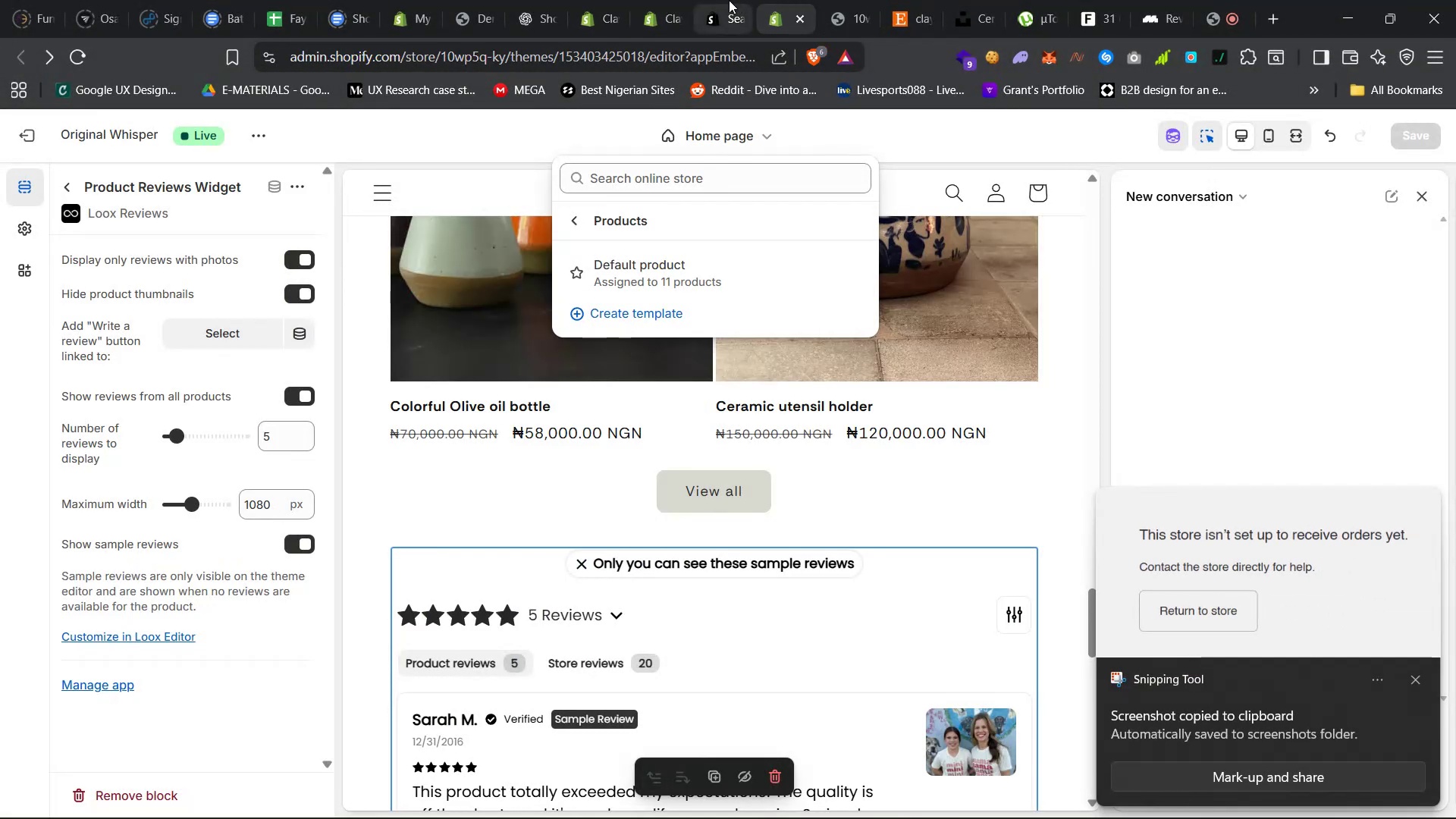 
left_click([717, 0])
 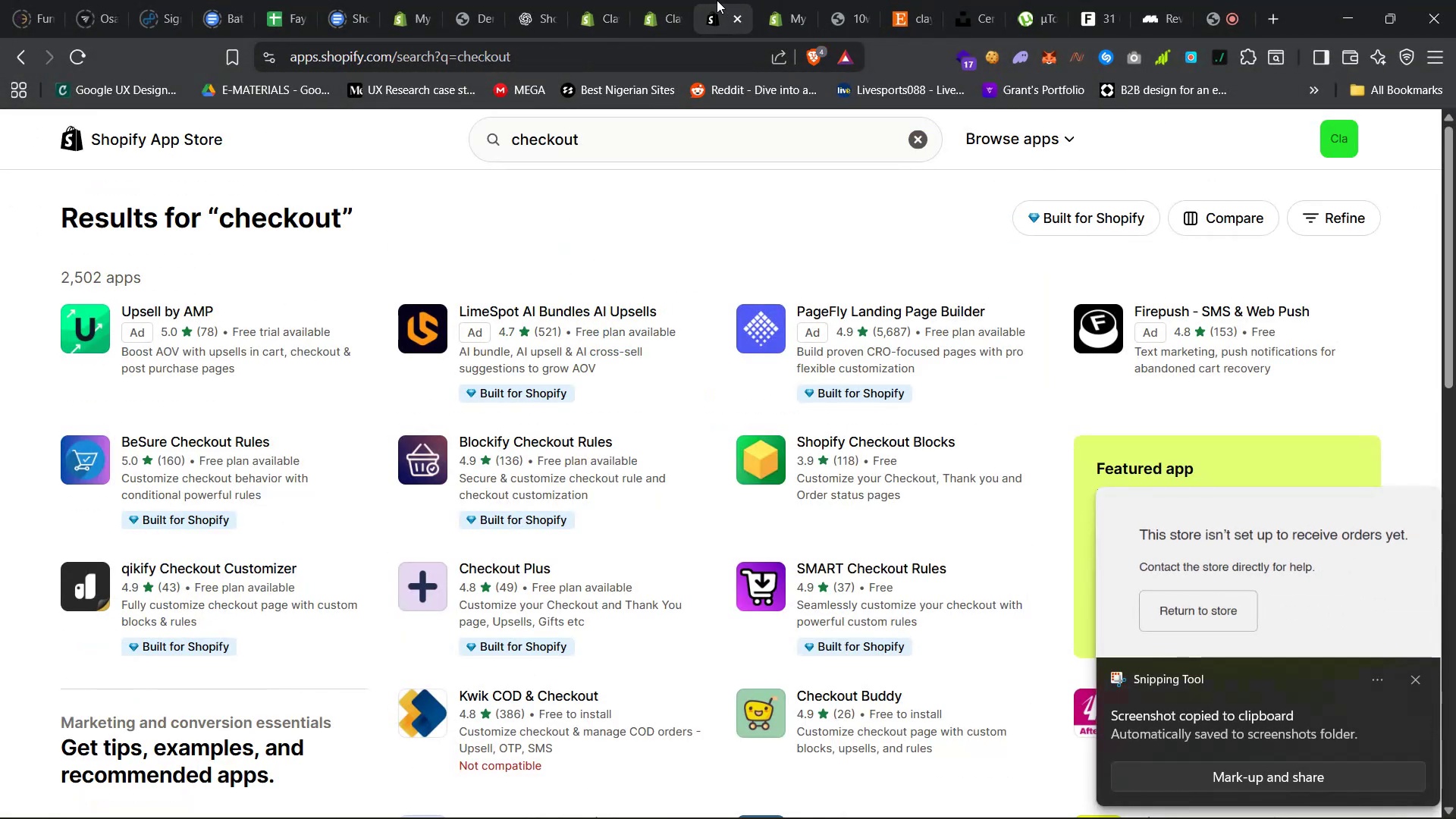 
mouse_move([664, 82])
 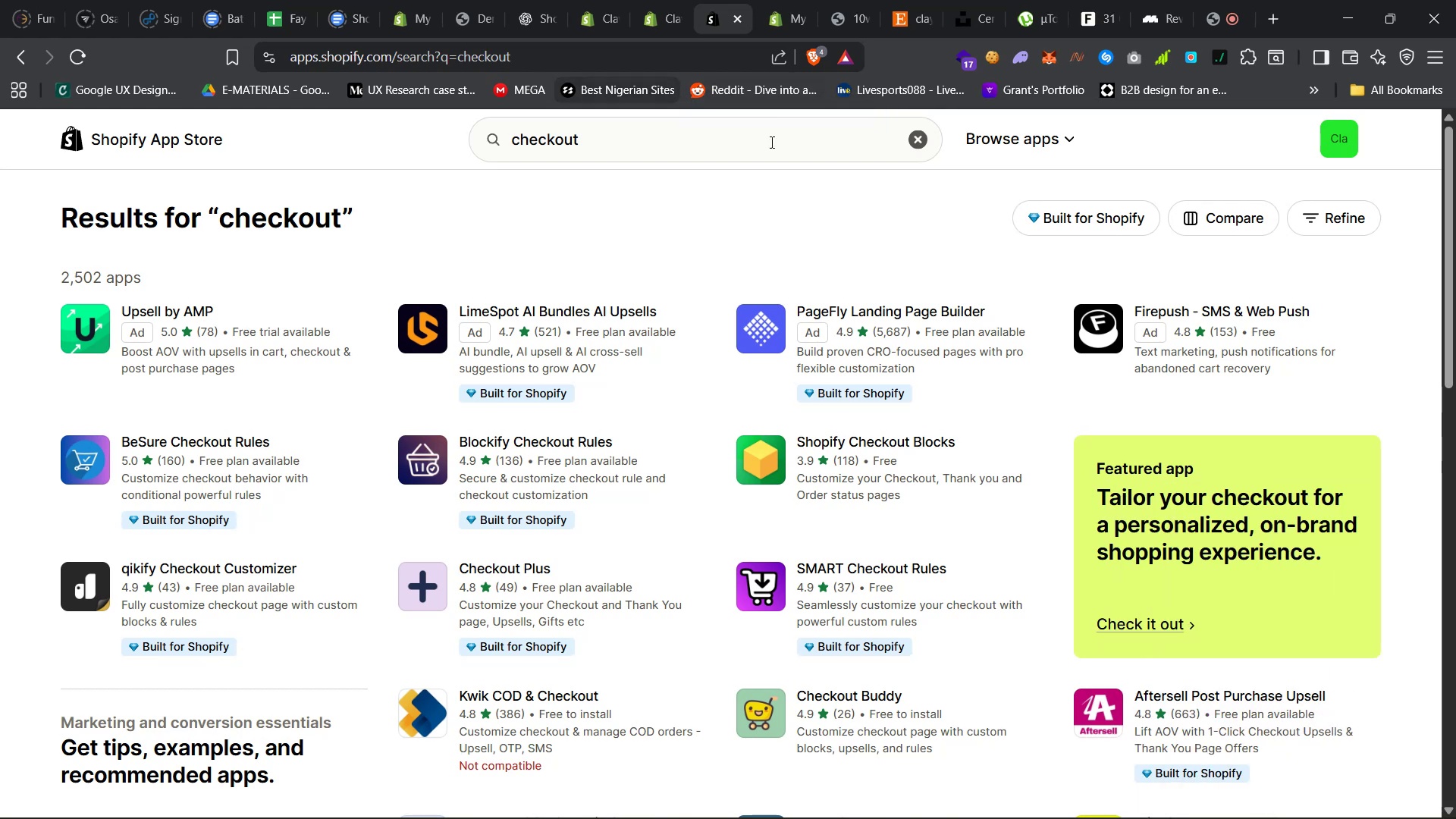 
left_click([713, 233])
 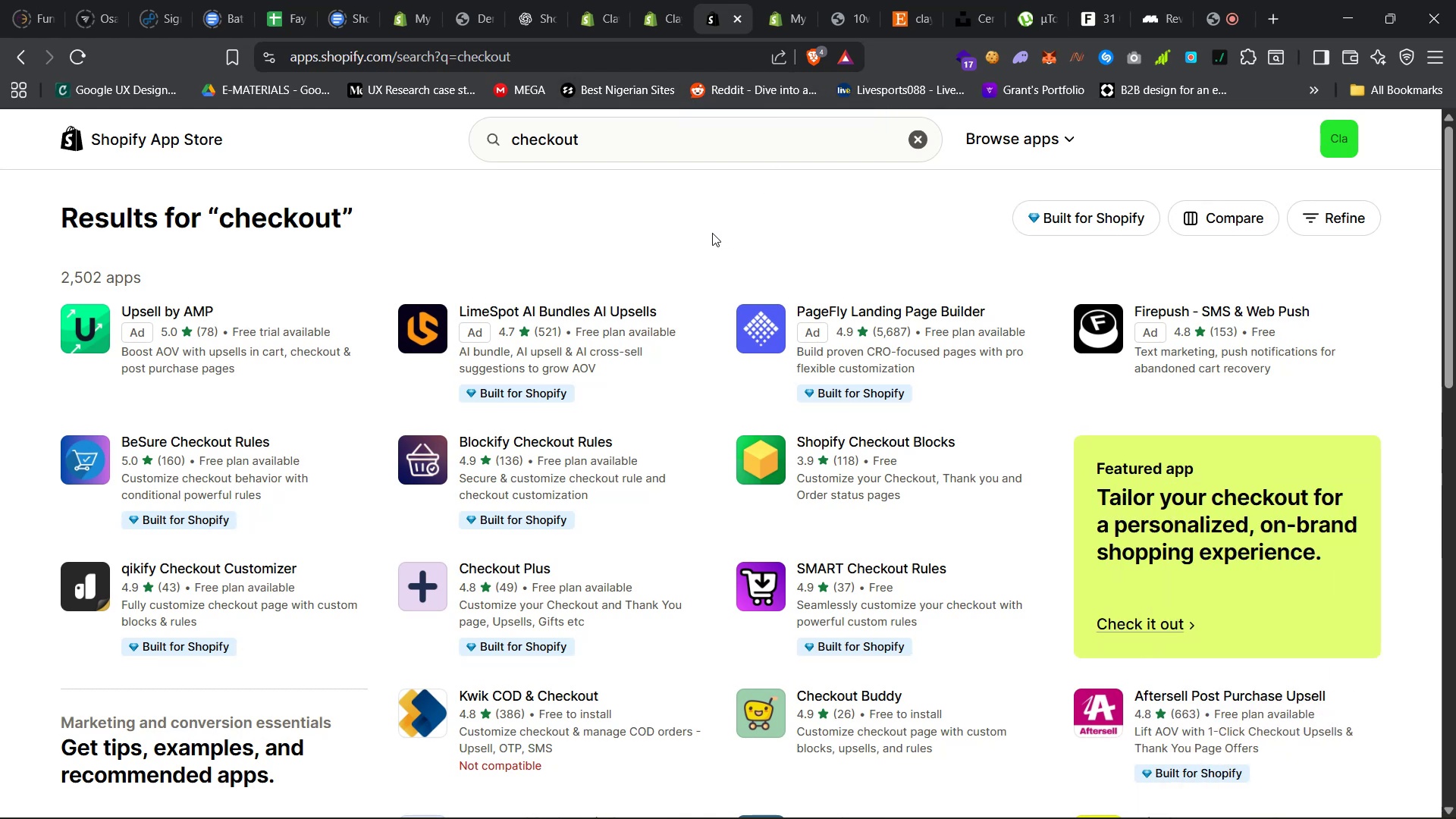 
wait(8.17)
 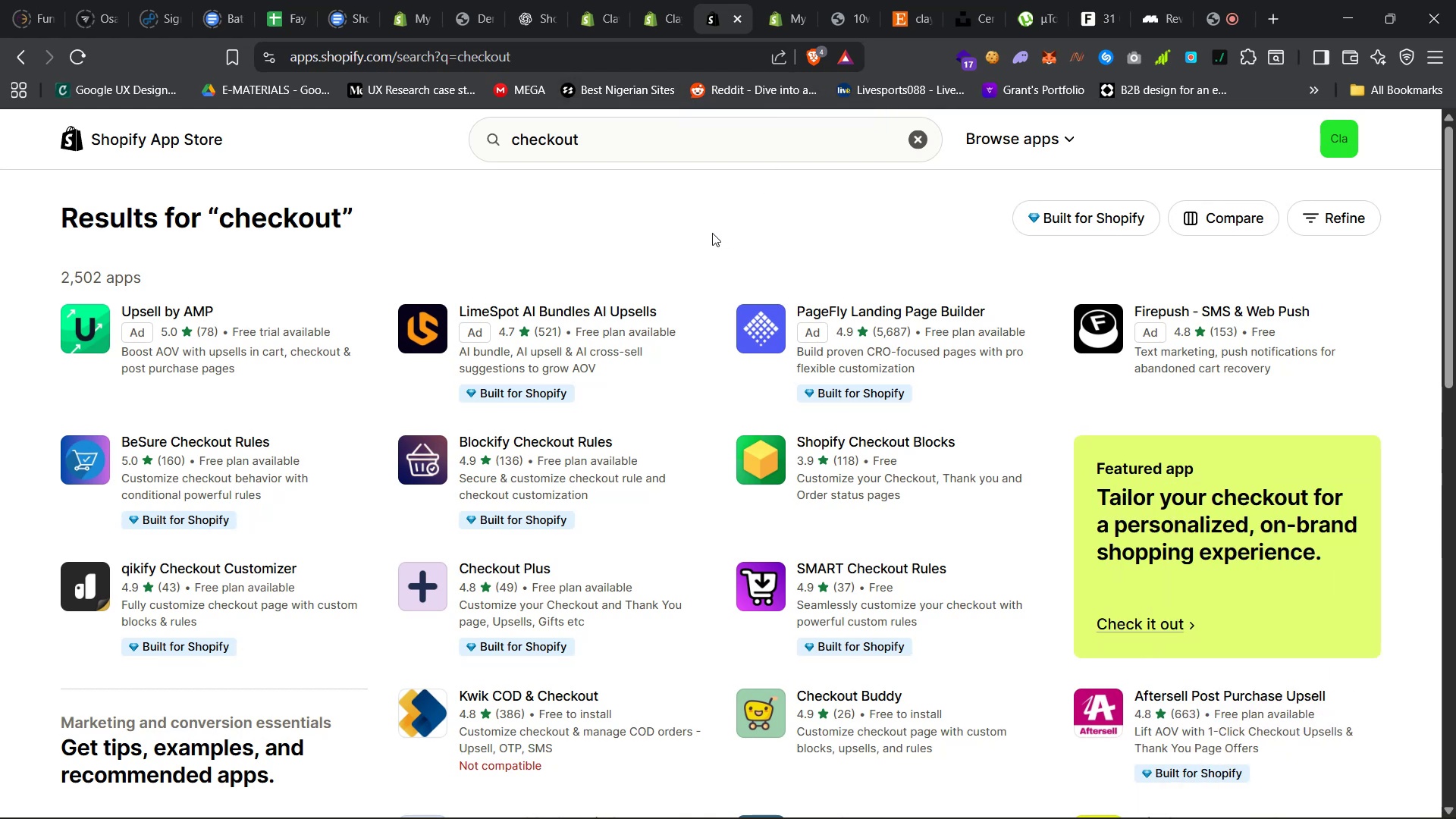 
left_click([651, 0])
 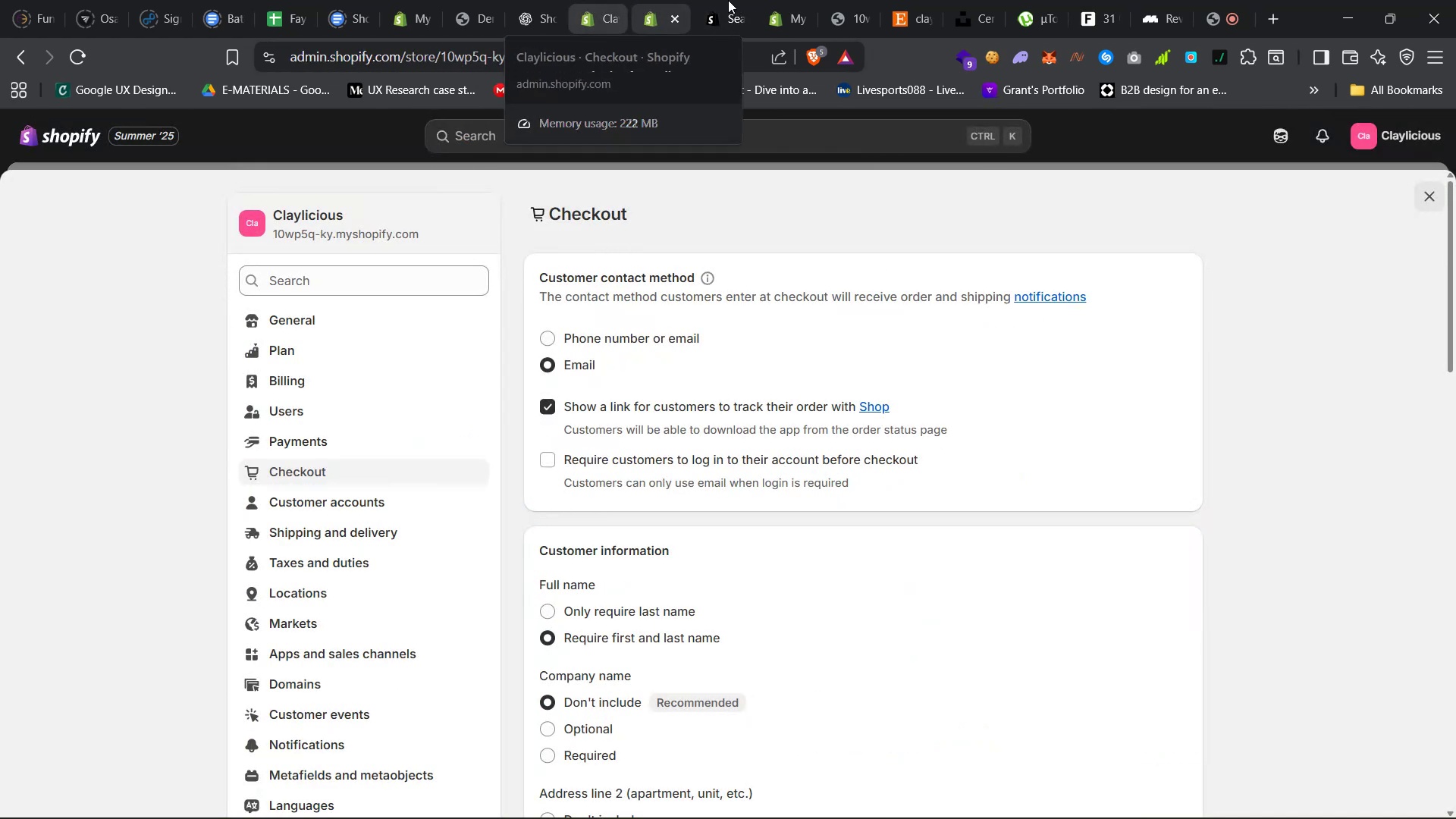 
left_click([777, 0])
 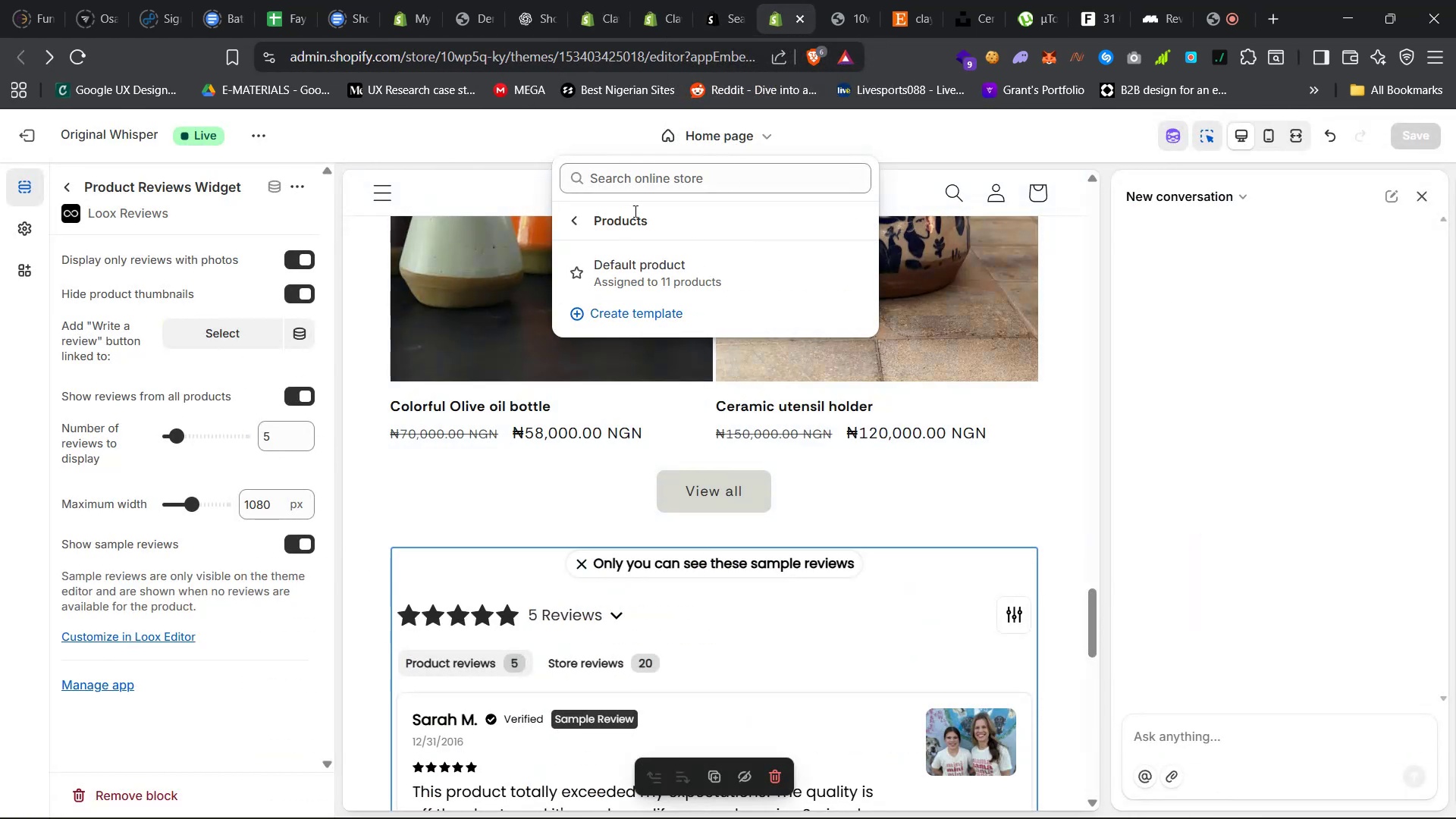 
left_click([547, 130])
 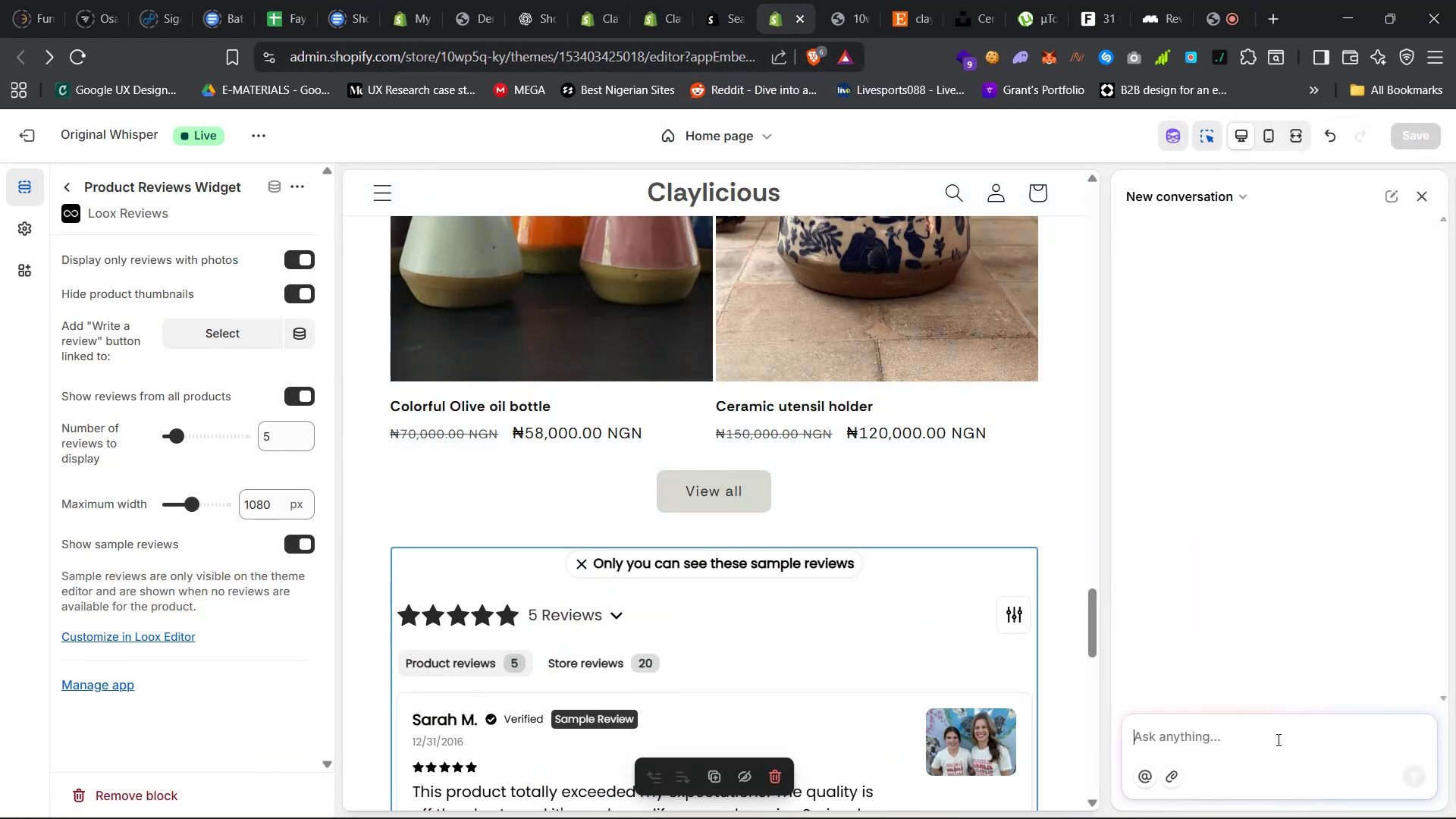 
key(Control+V)
 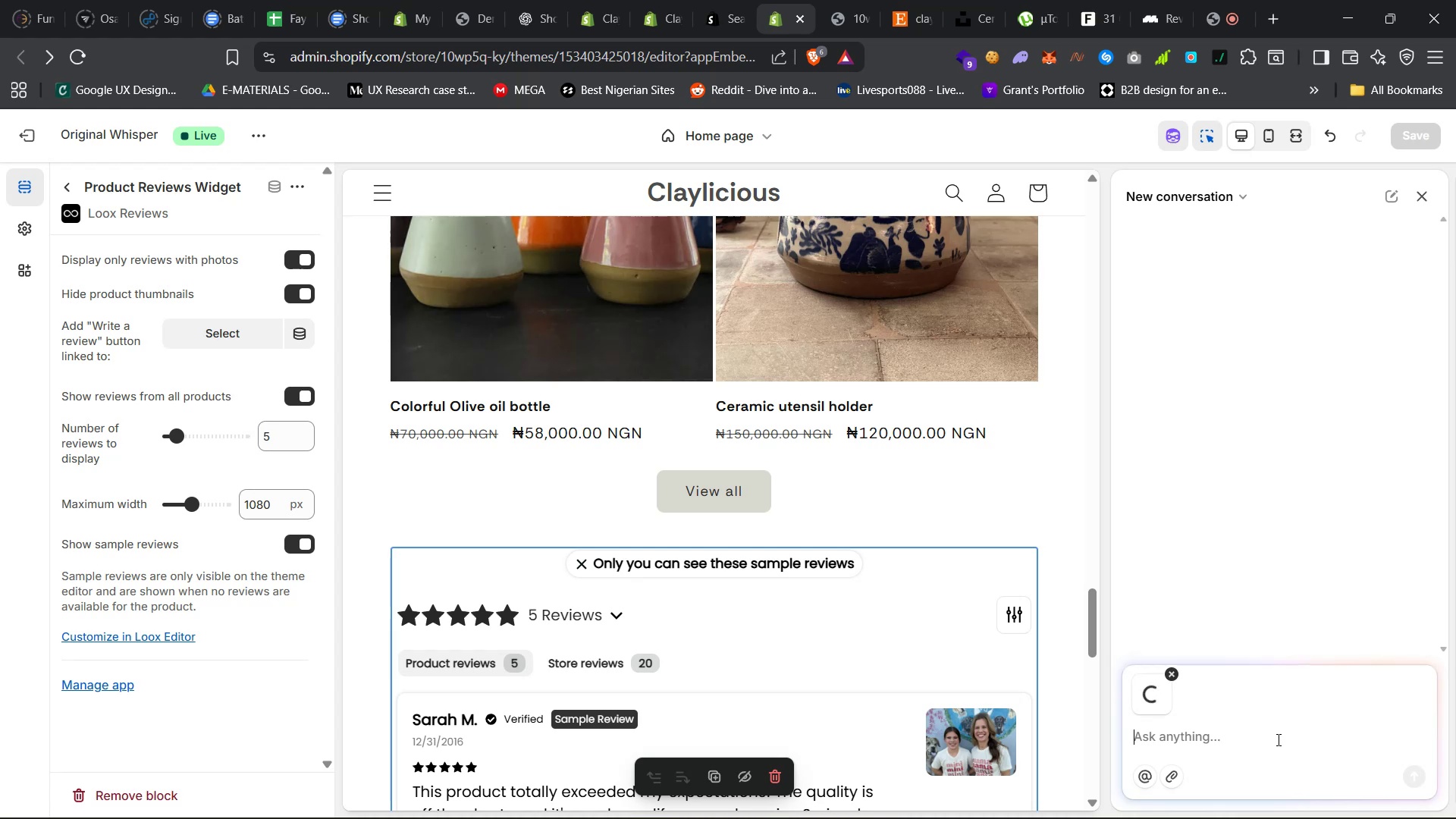 
type(i keep getting this error, what could be the cause, i'm using bogus gat)
key(Backspace)
type(teway provider to simulate transaction)
 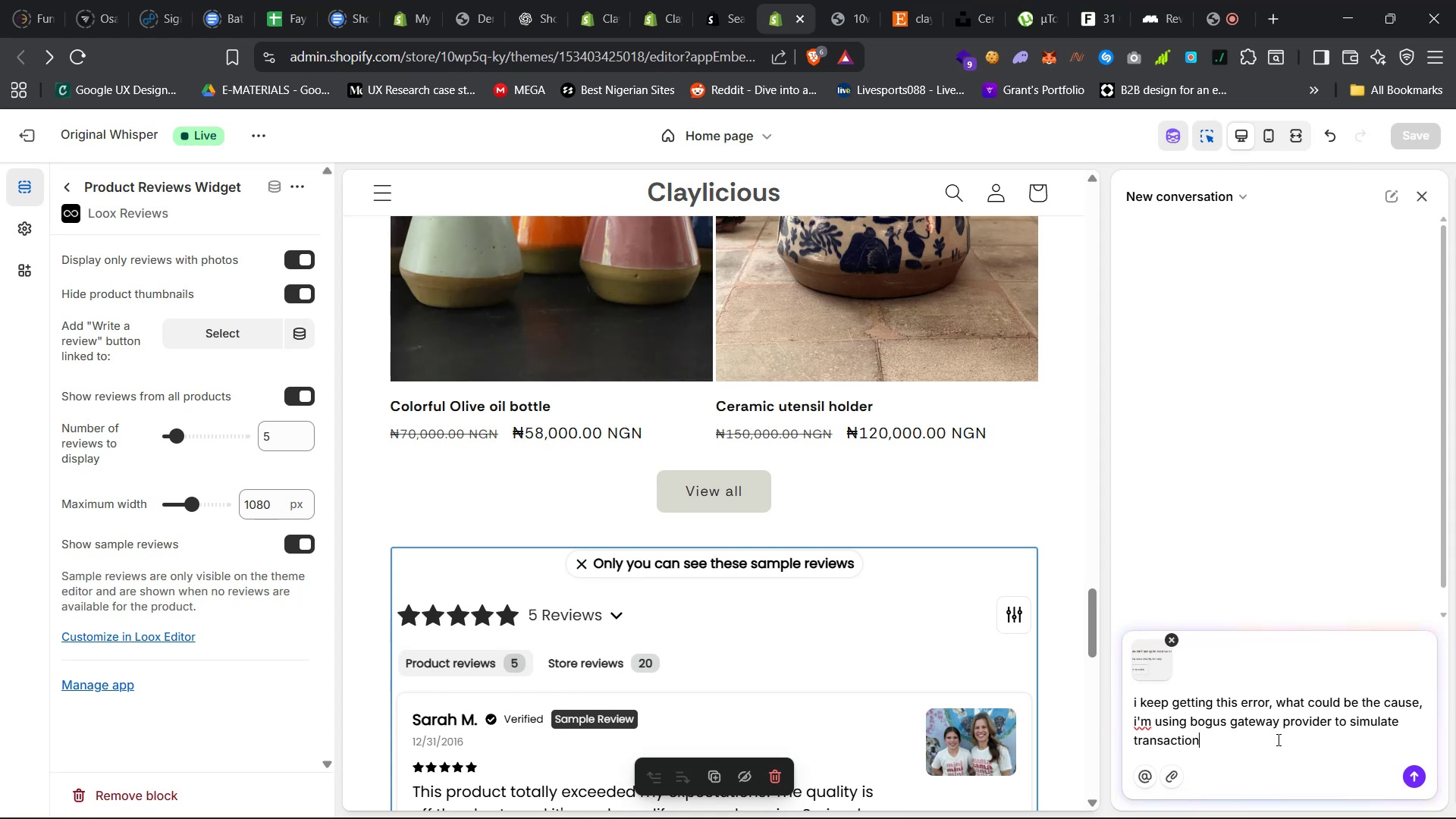 
key(Enter)
 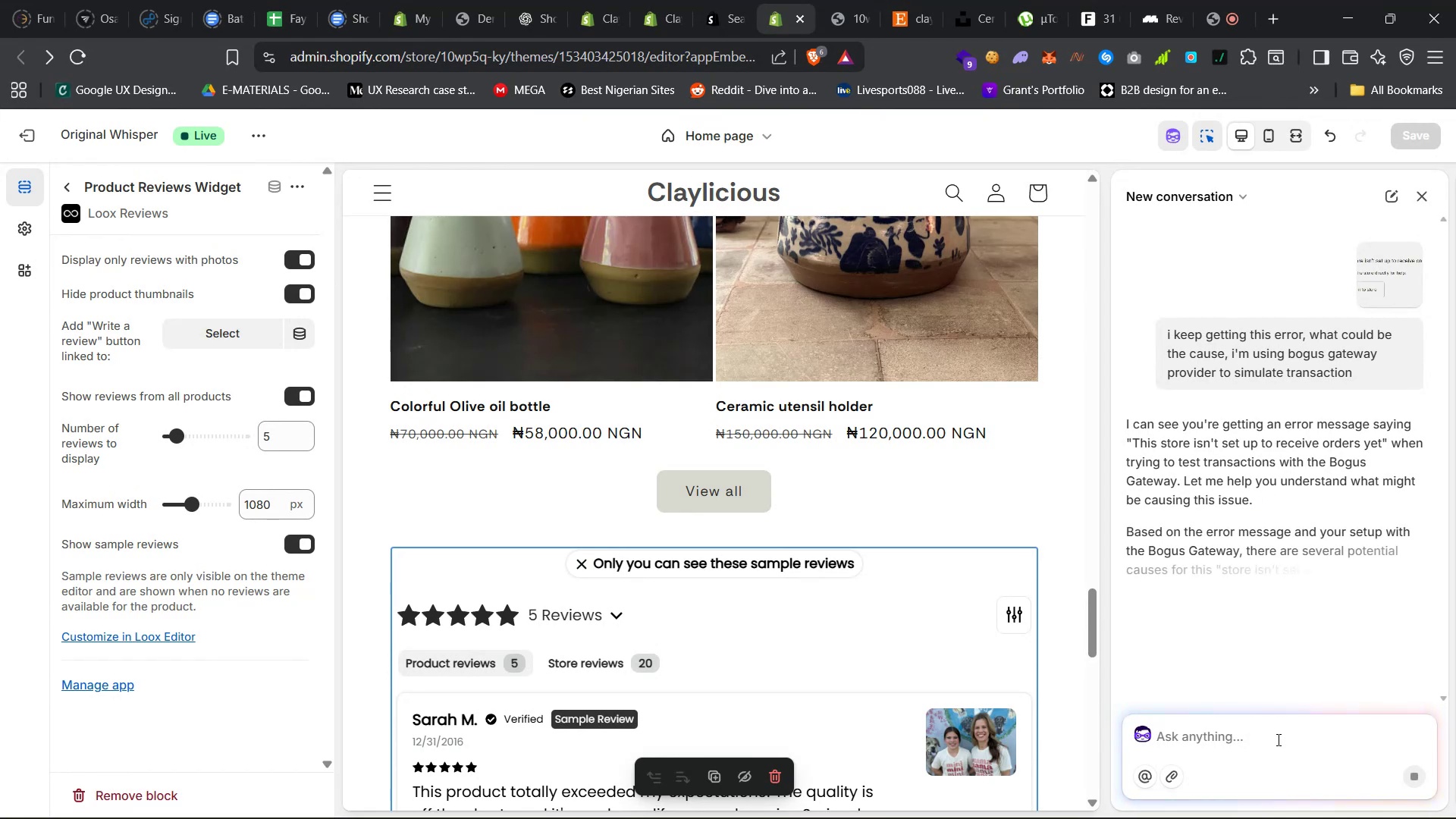 
wait(34.03)
 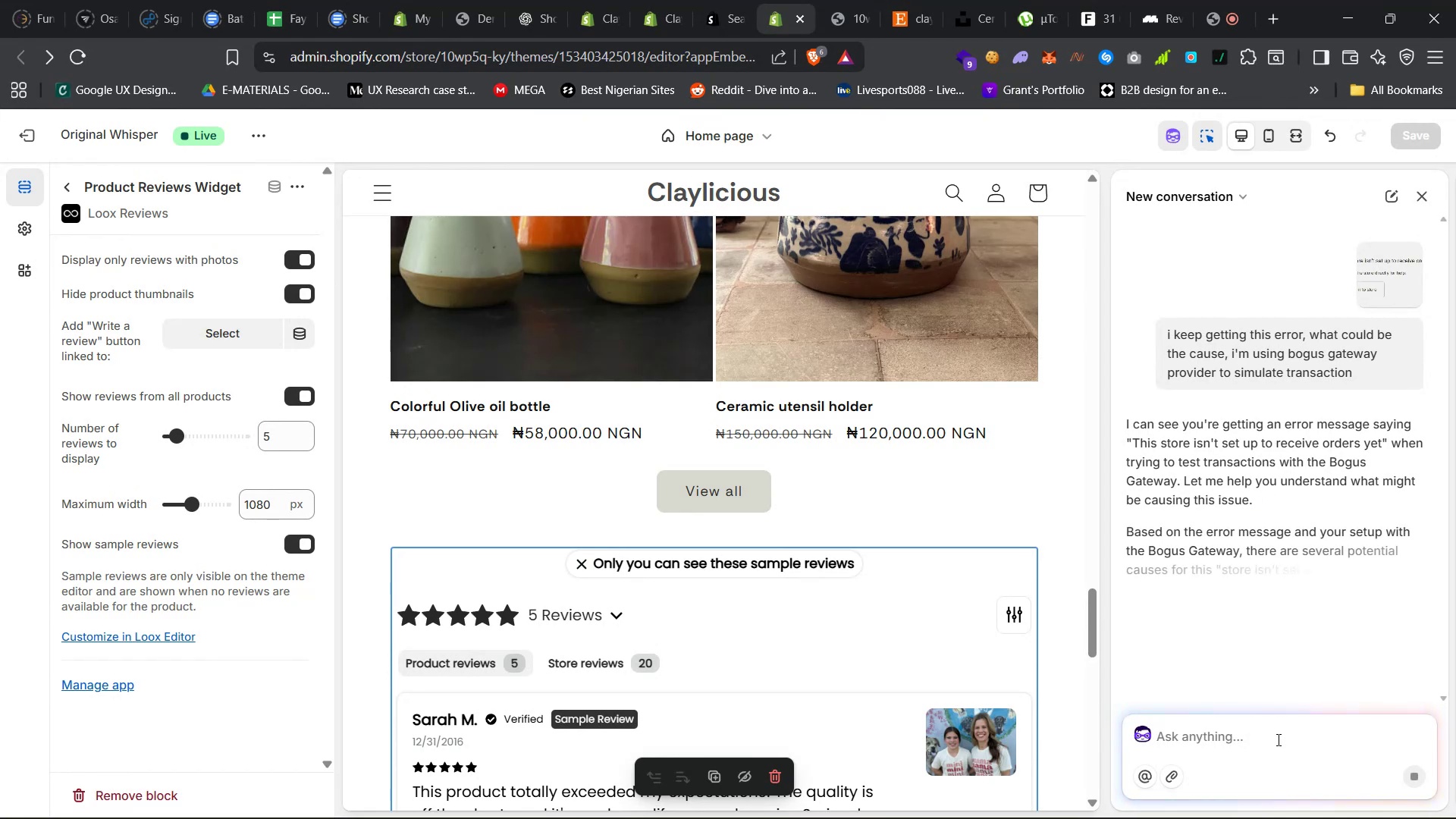 
scroll: coordinate [1298, 538], scroll_direction: down, amount: 12.0
 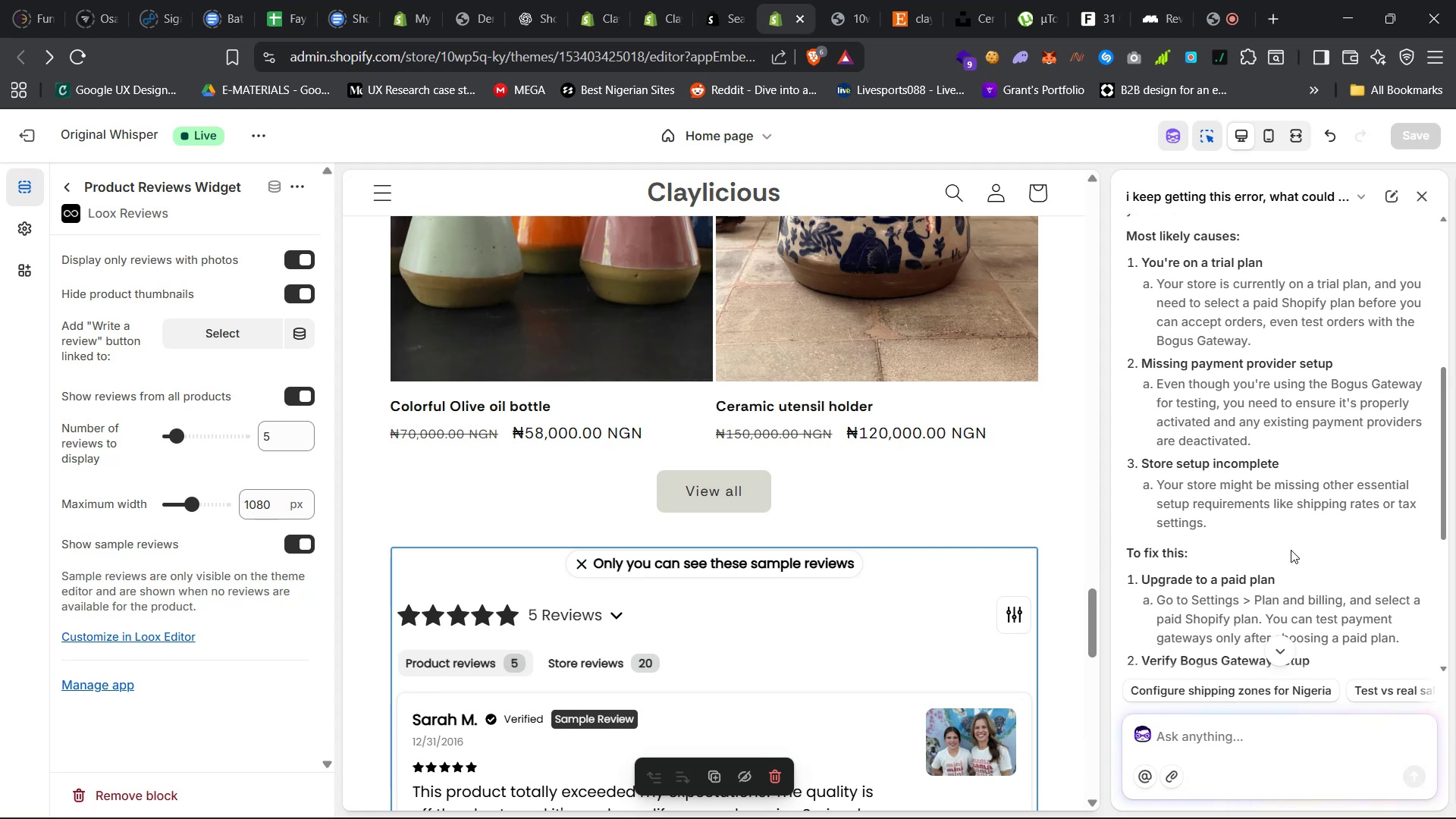 
wait(14.99)
 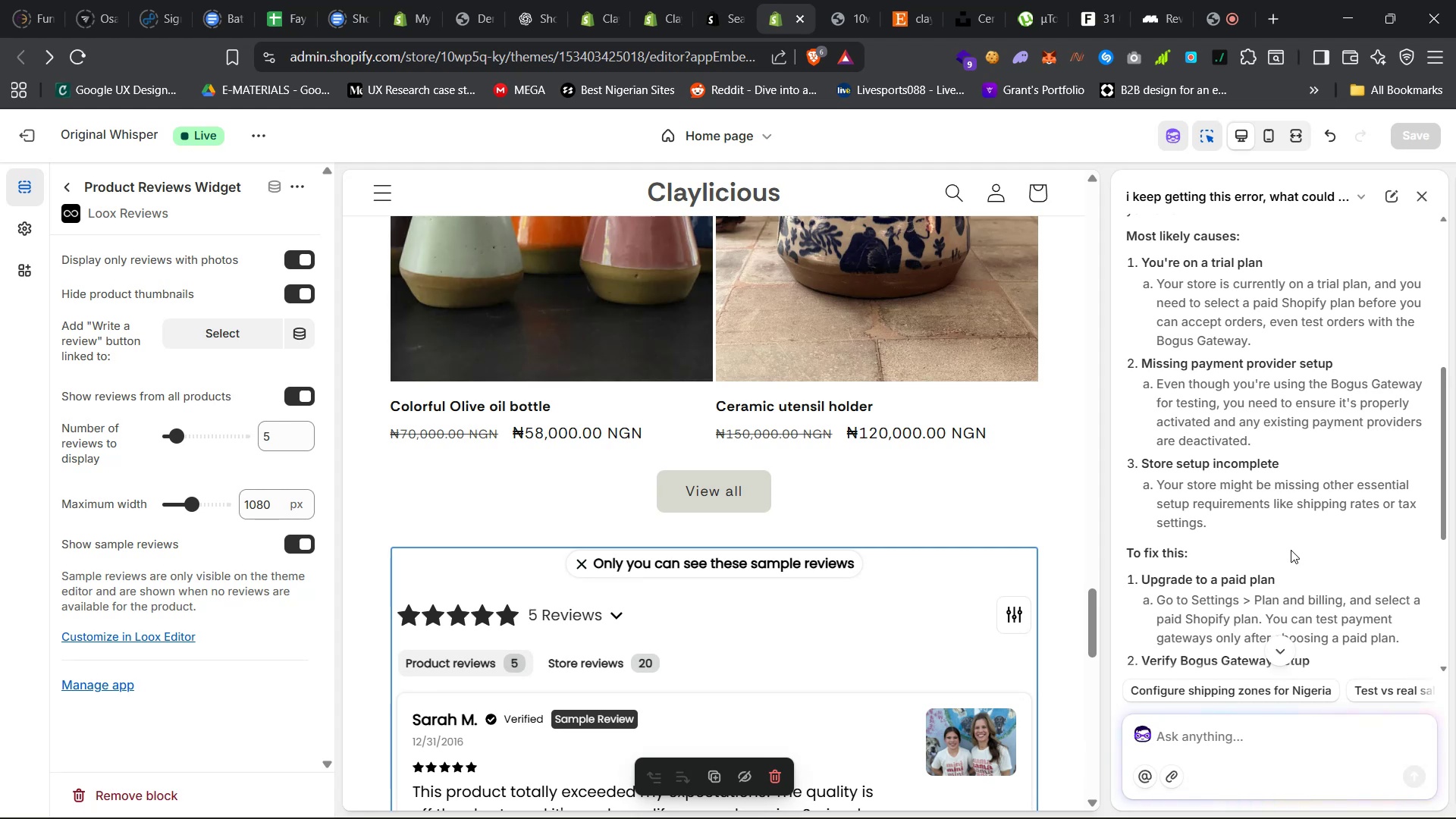 
scroll: coordinate [1297, 576], scroll_direction: down, amount: 9.0
 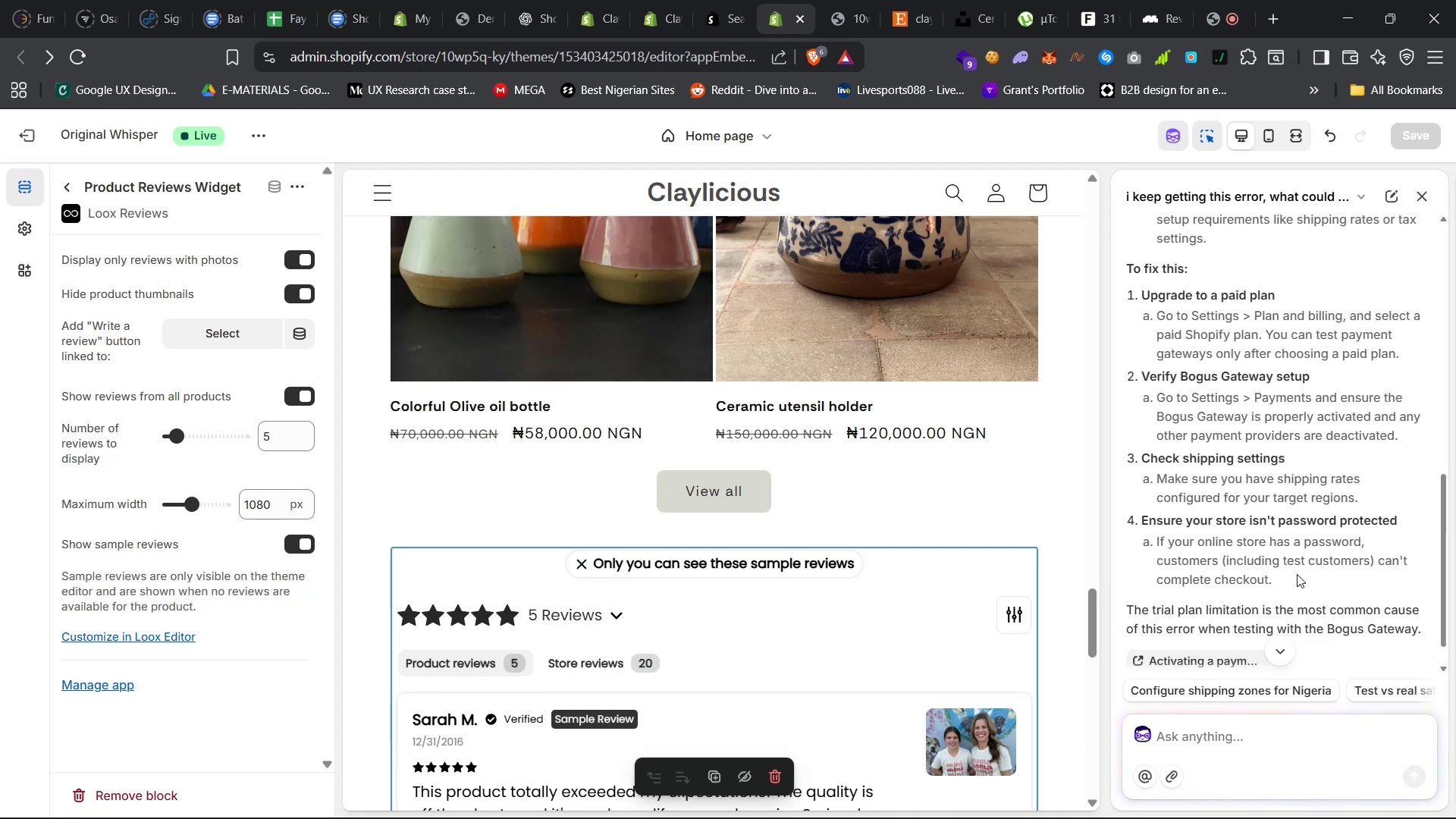 
left_click([1266, 723])
 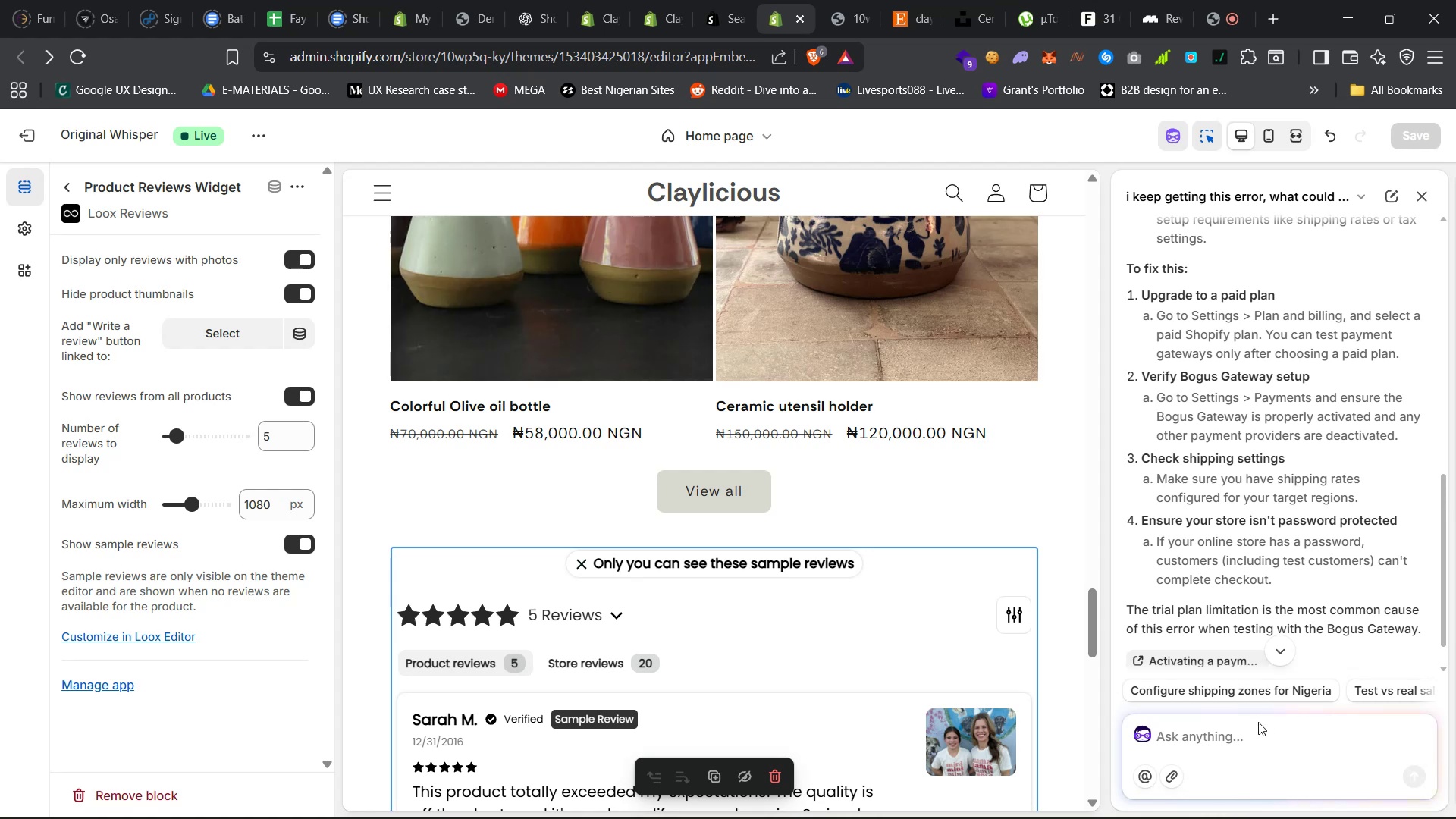 
type(im on a trial plan)
 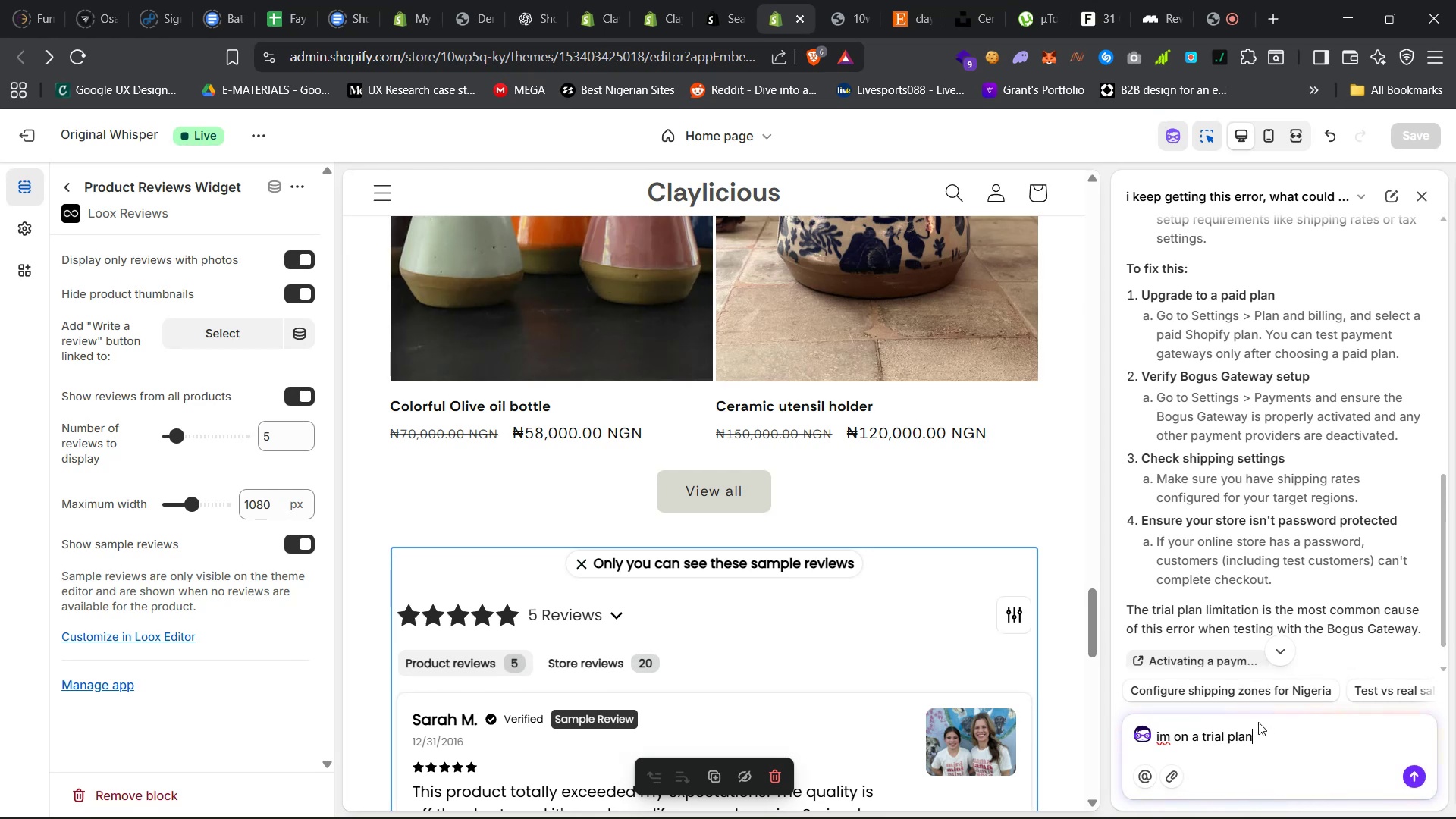 
key(Enter)
 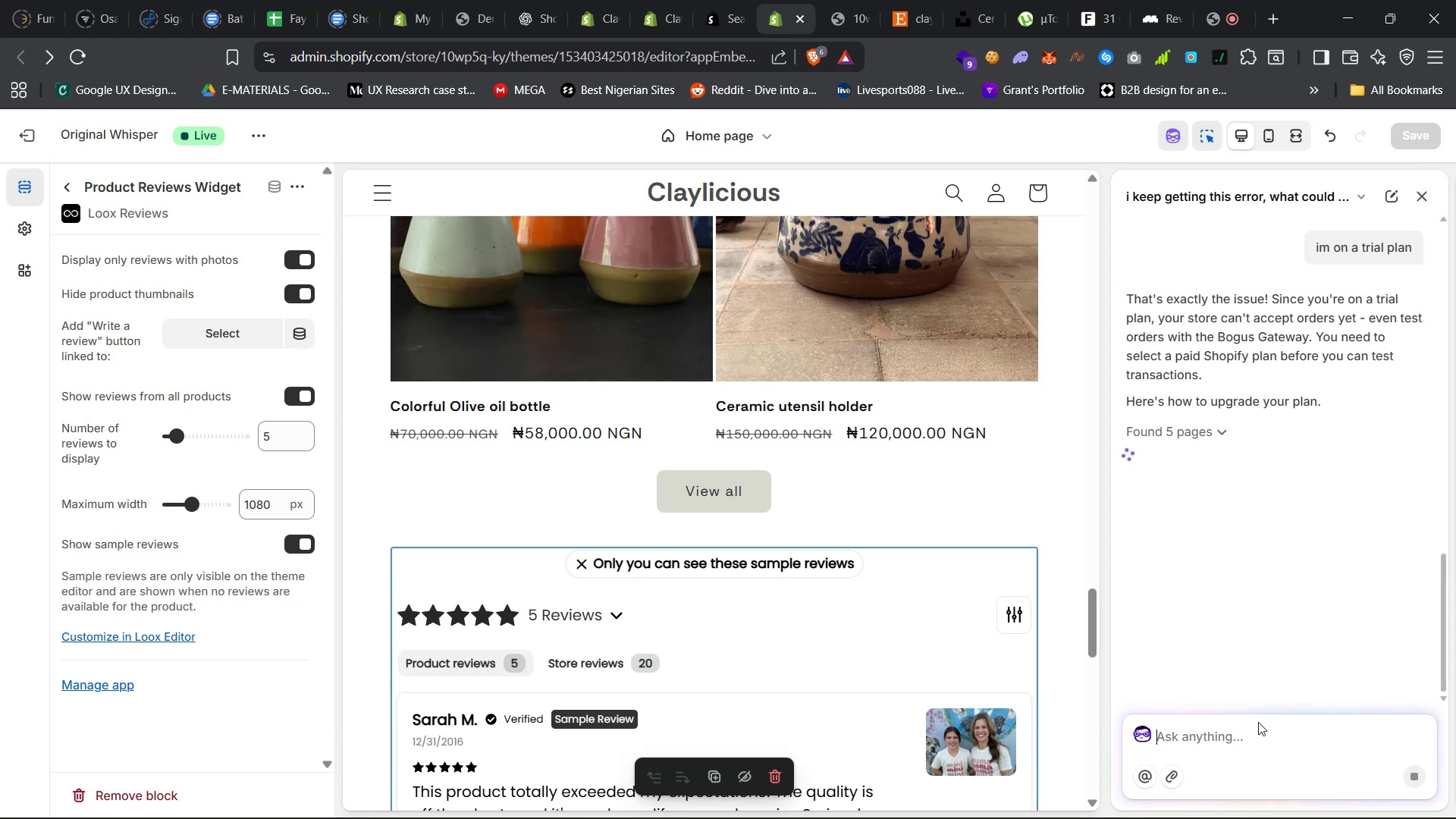 
wait(13.48)
 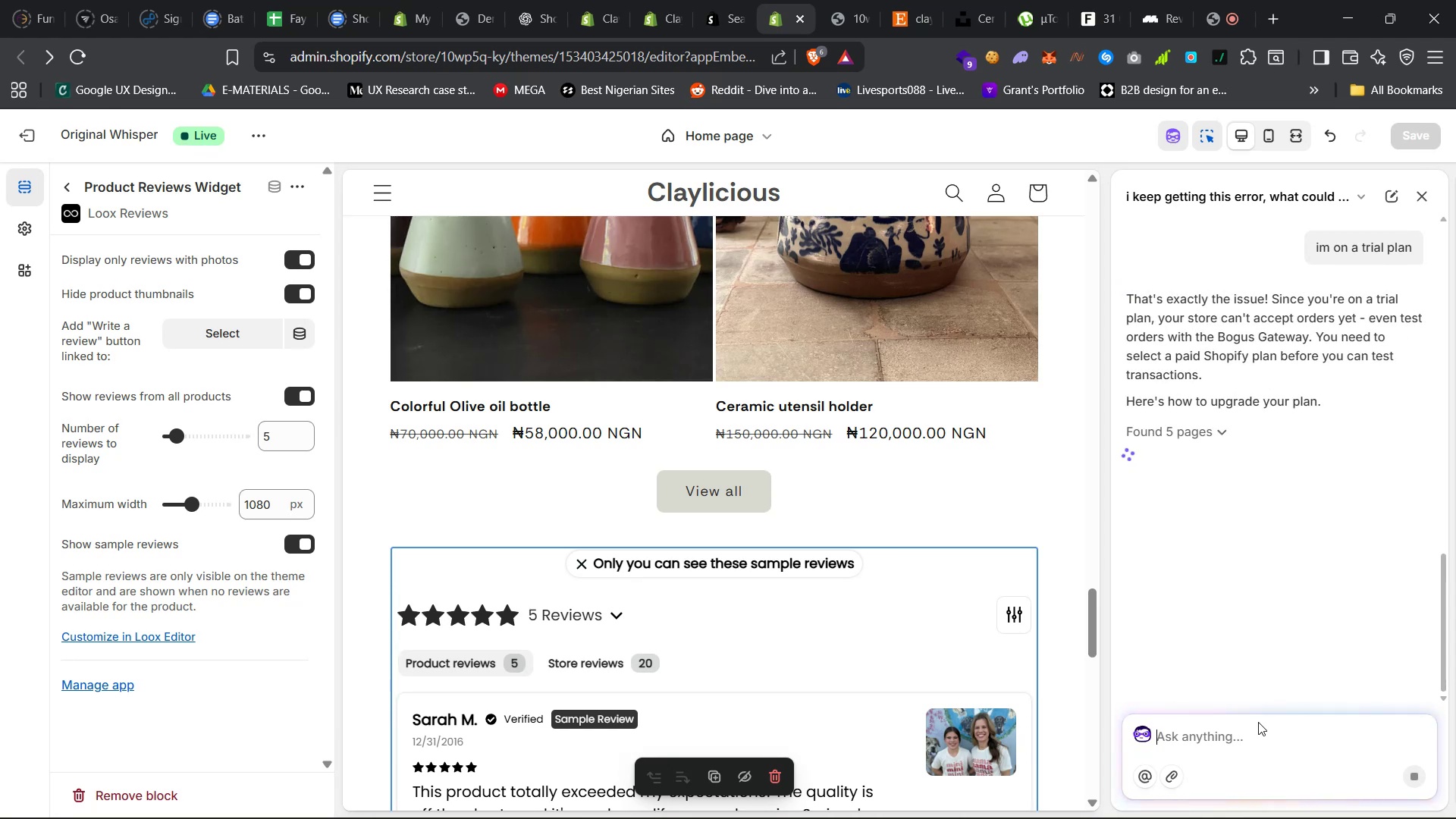 
left_click([1415, 189])
 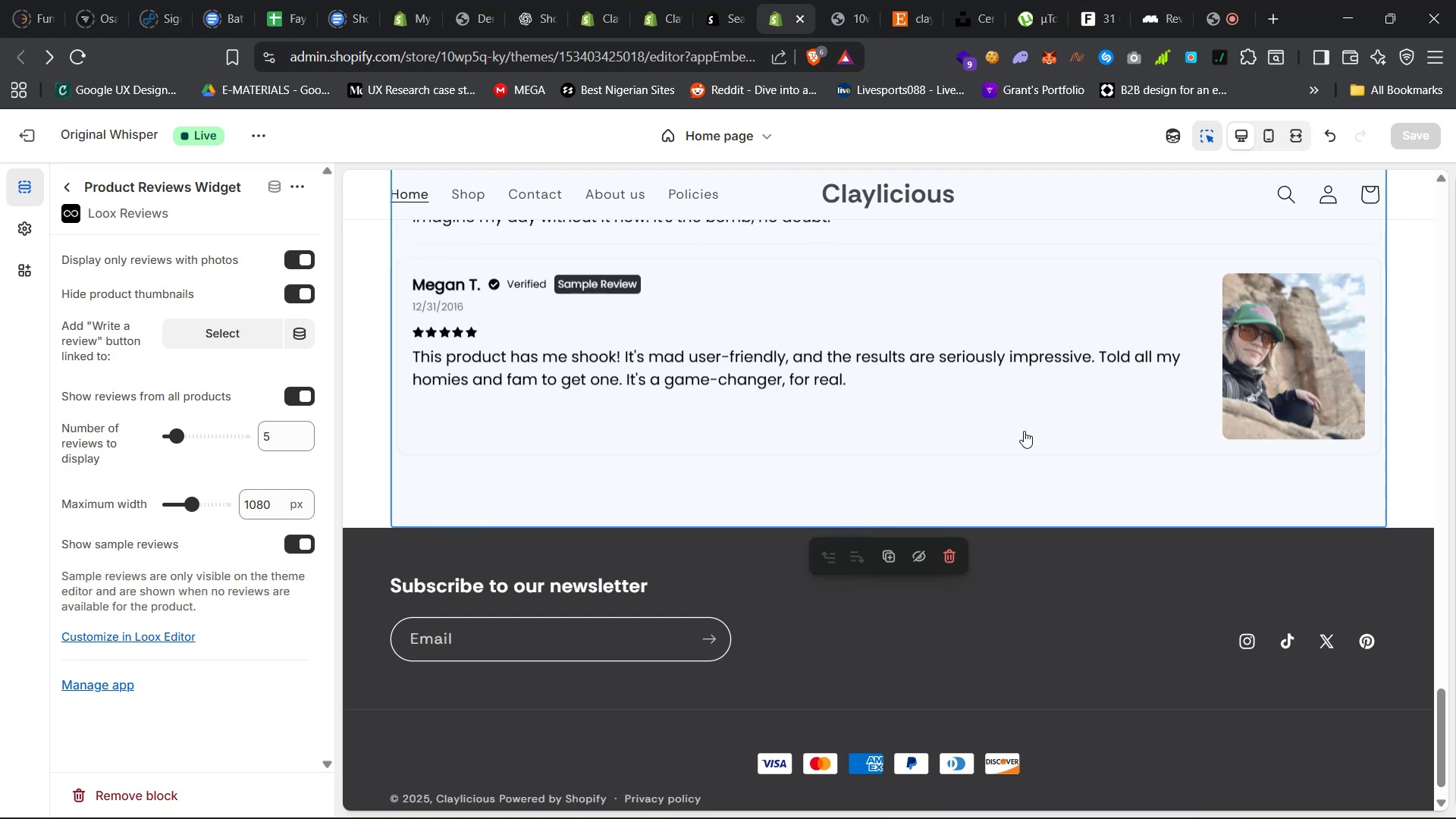 
scroll: coordinate [1013, 507], scroll_direction: up, amount: 51.0
 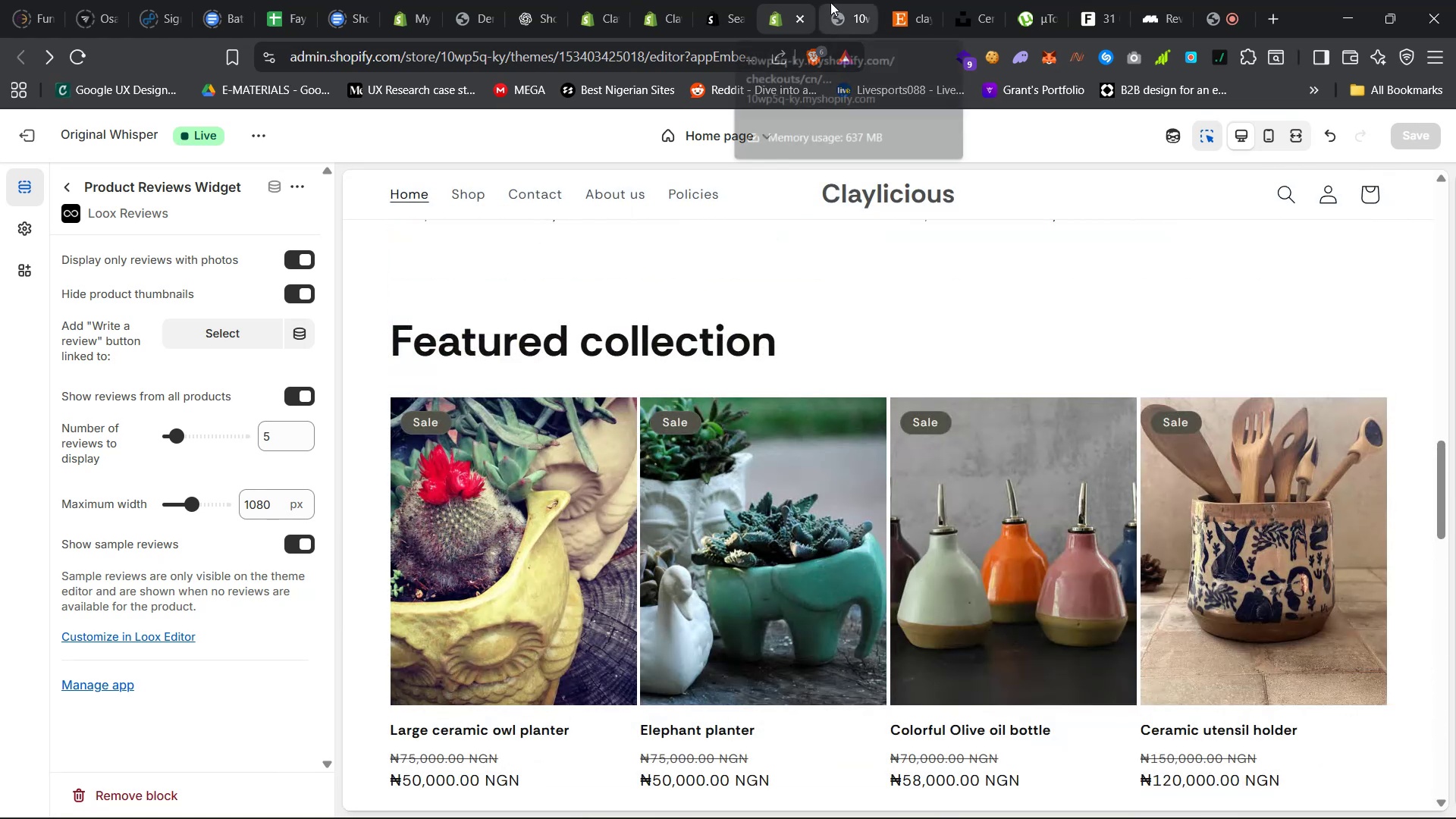 
left_click([830, 2])
 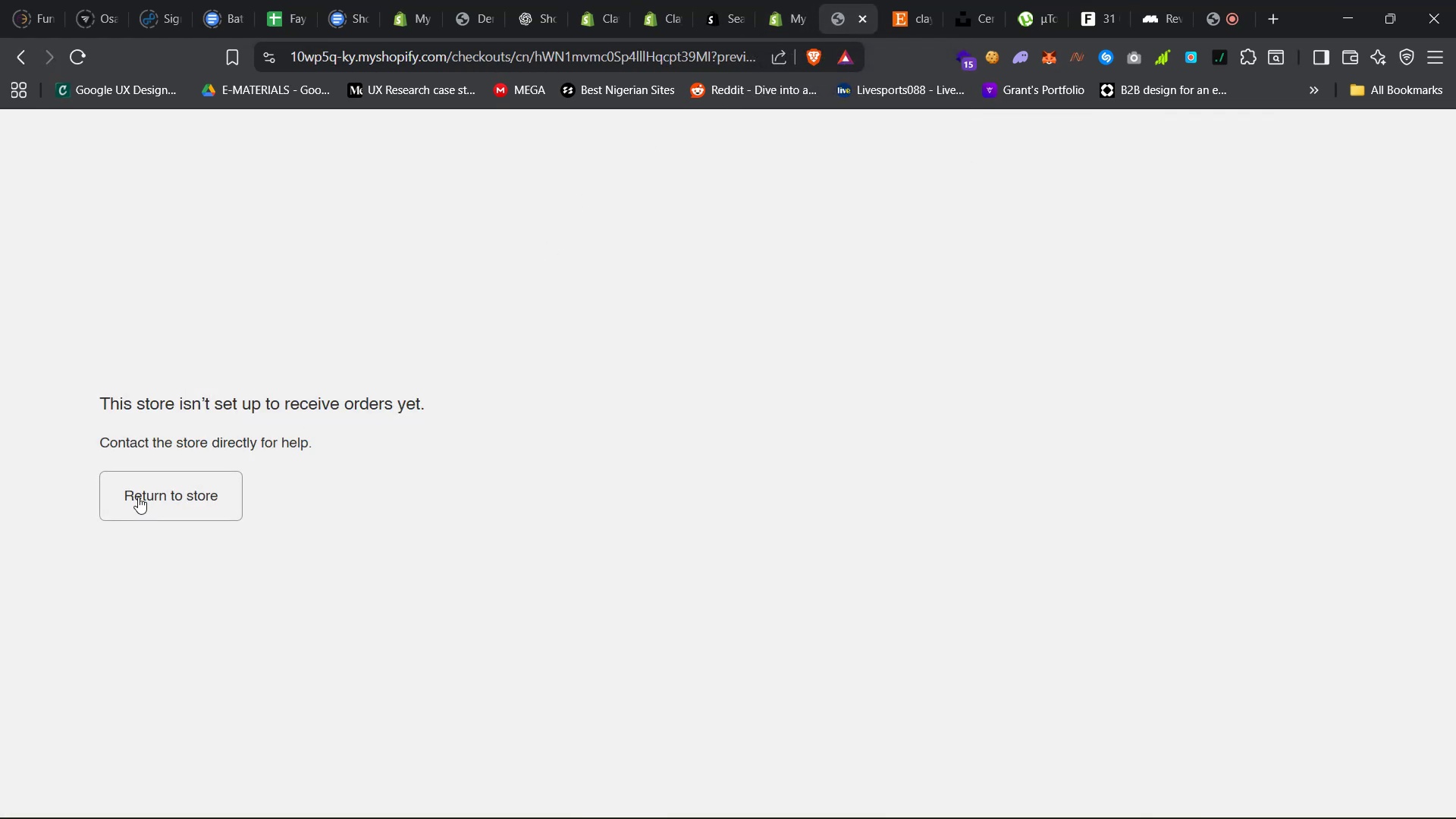 
left_click([138, 509])
 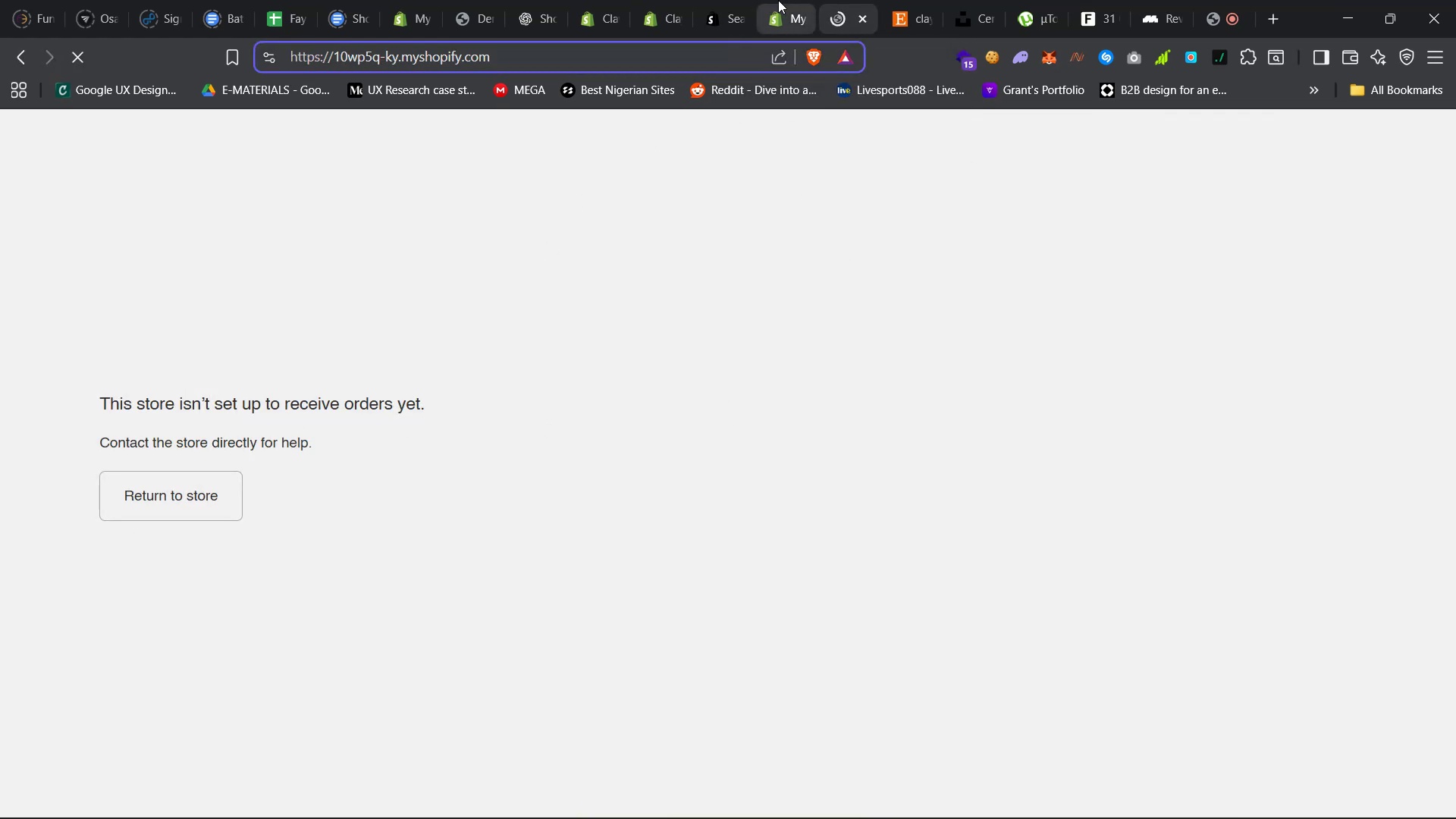 
mouse_move([748, 166])
 